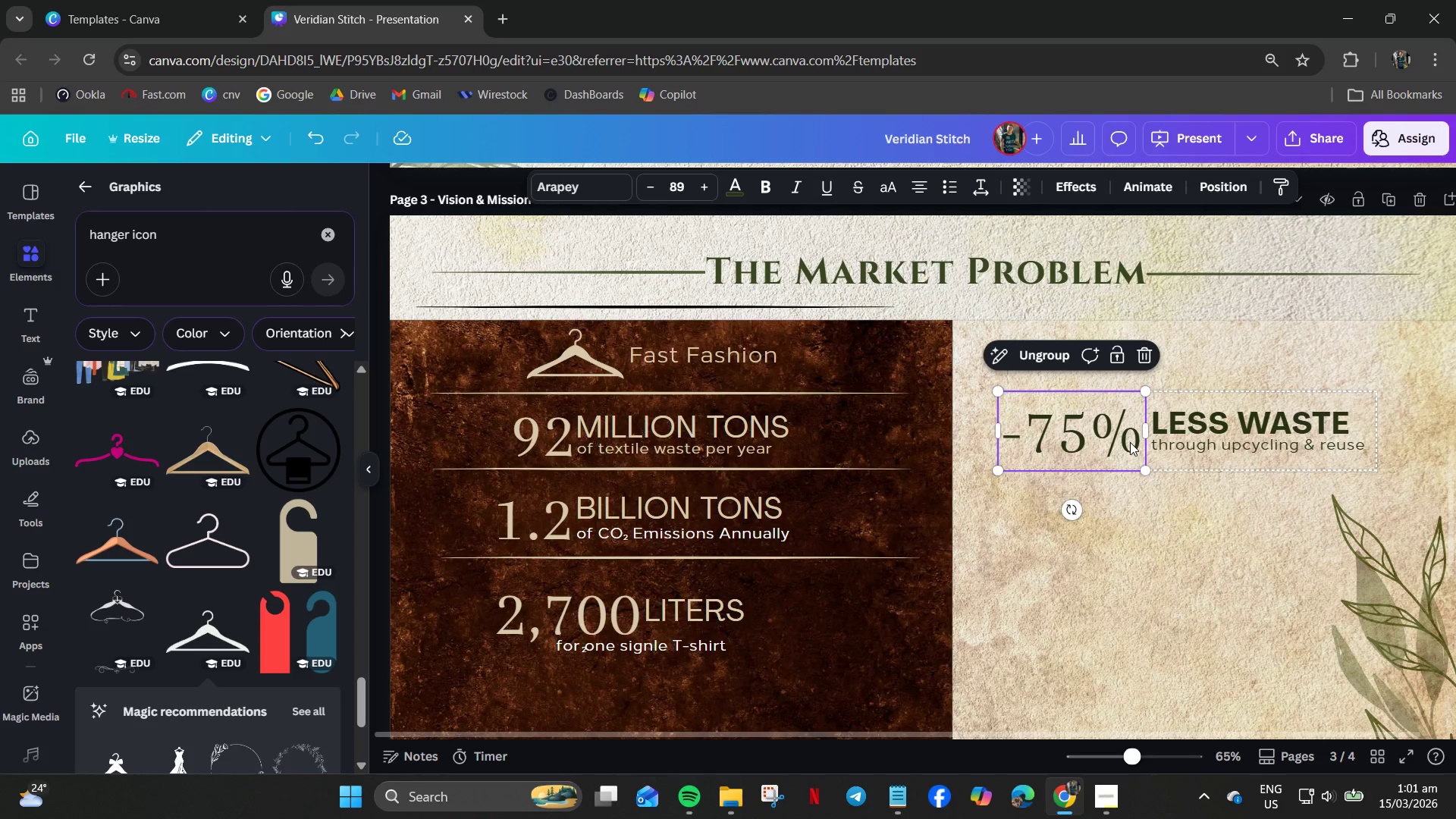 
key(Control+A)
 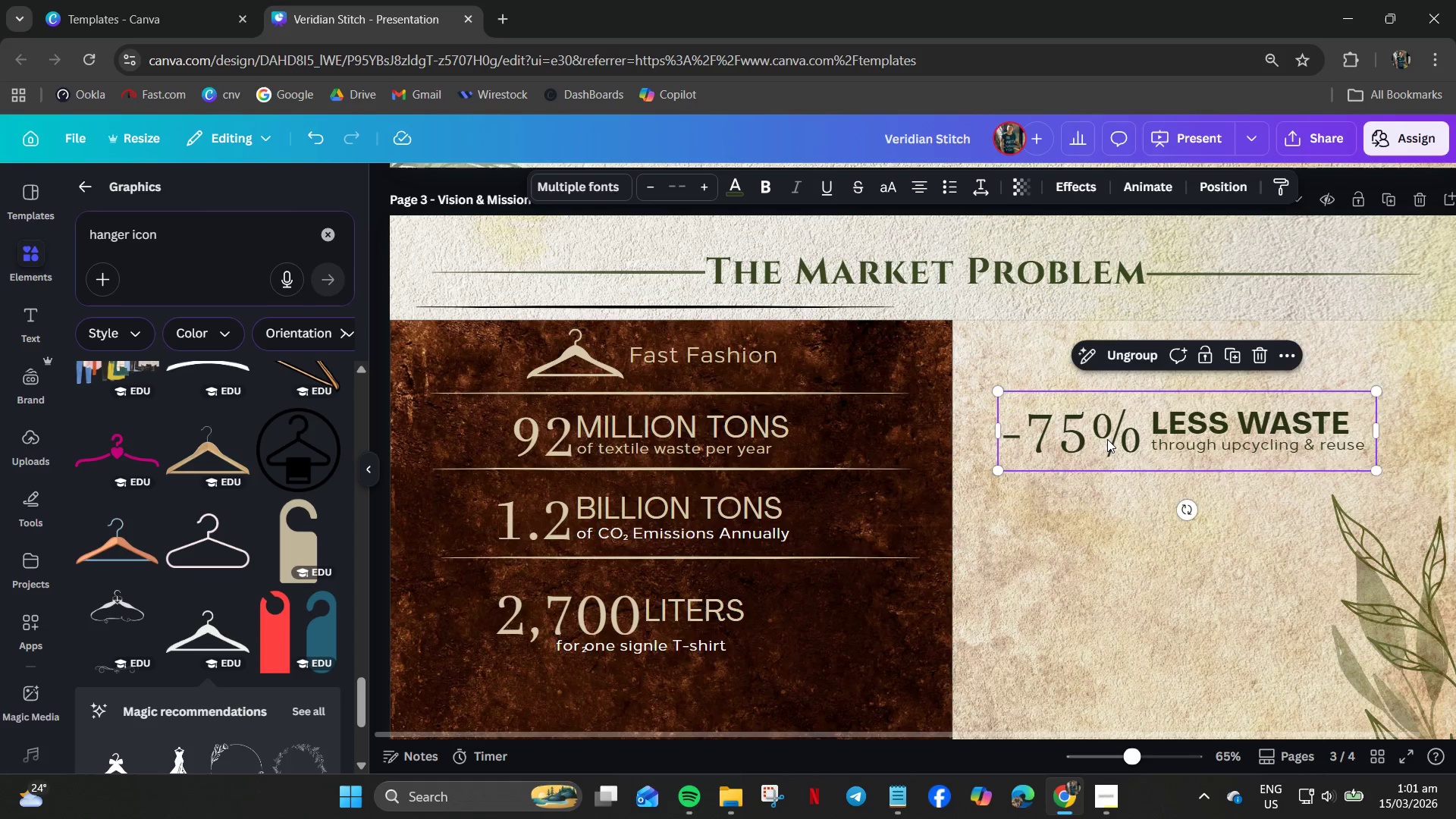 
double_click([1107, 439])
 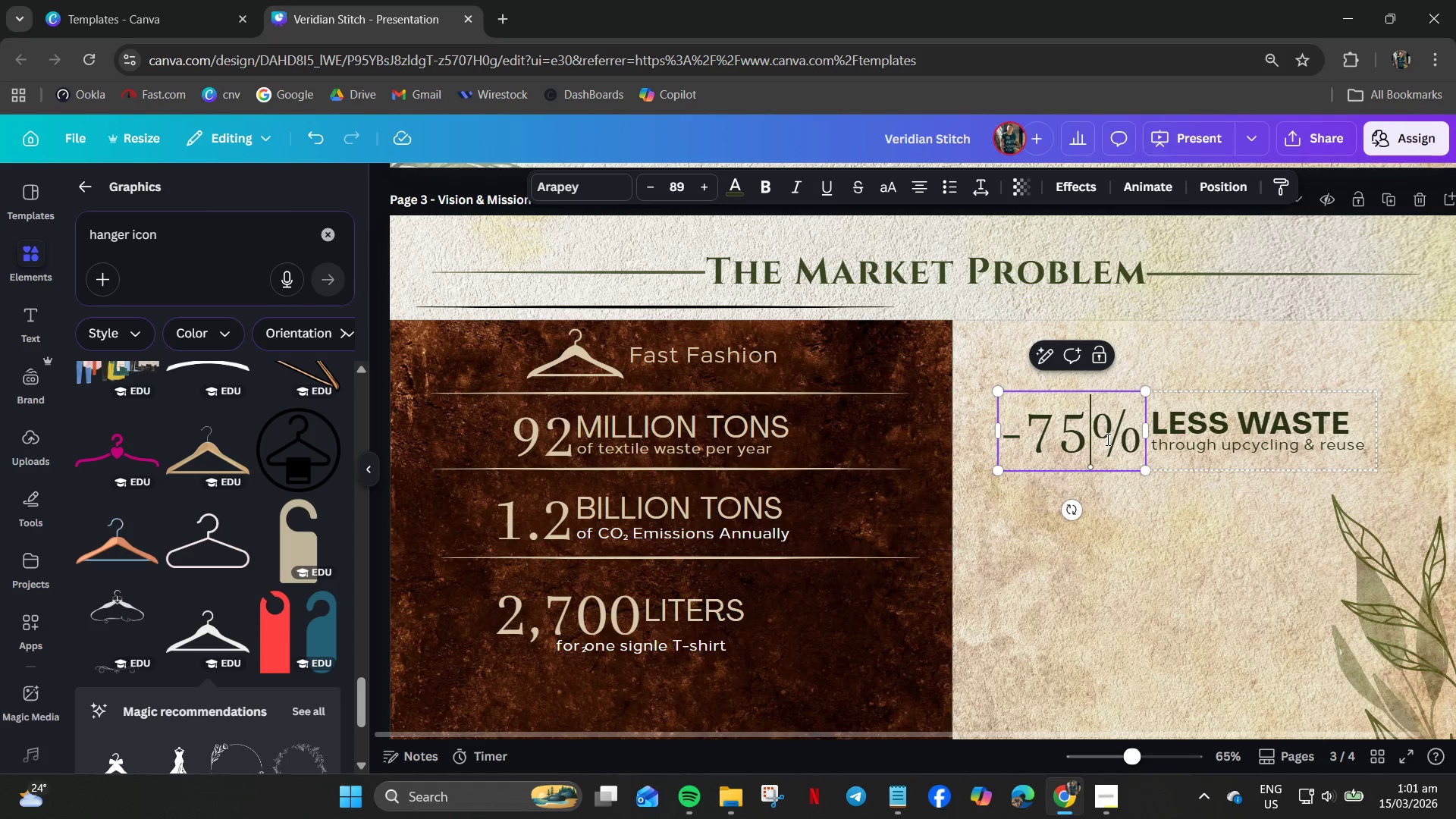 
key(Control+A)
 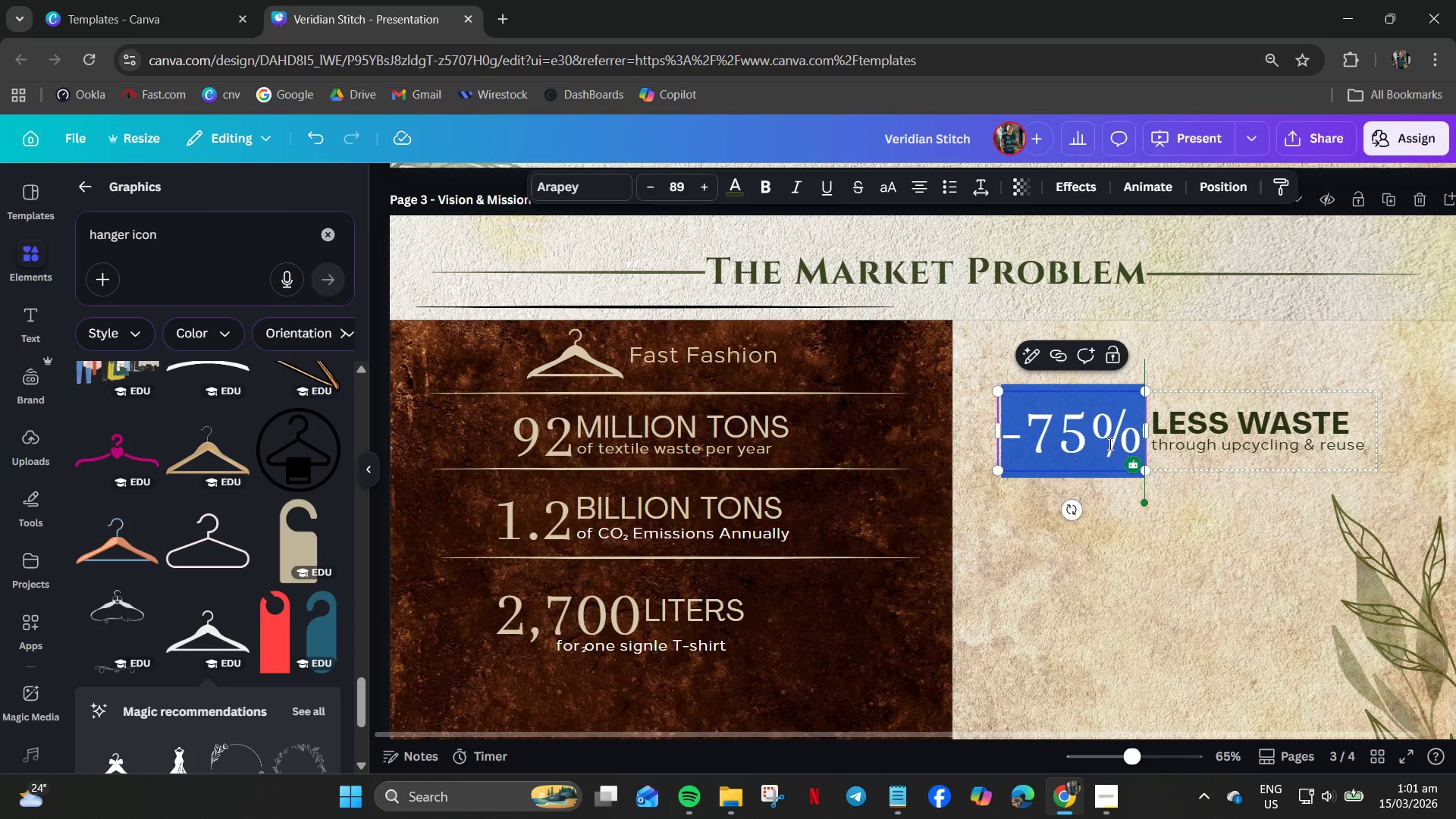 
key(Control+B)
 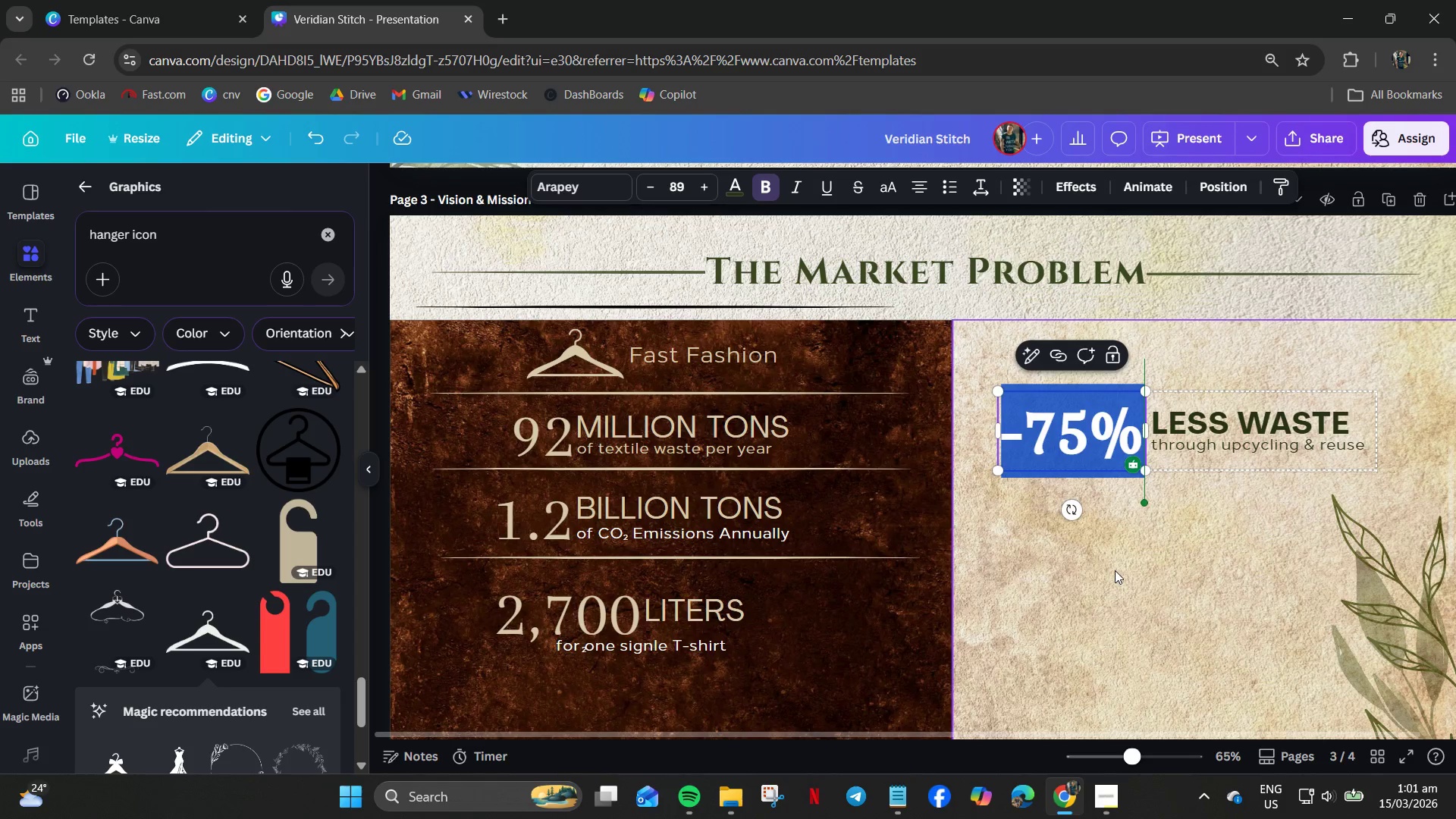 
left_click([1116, 570])
 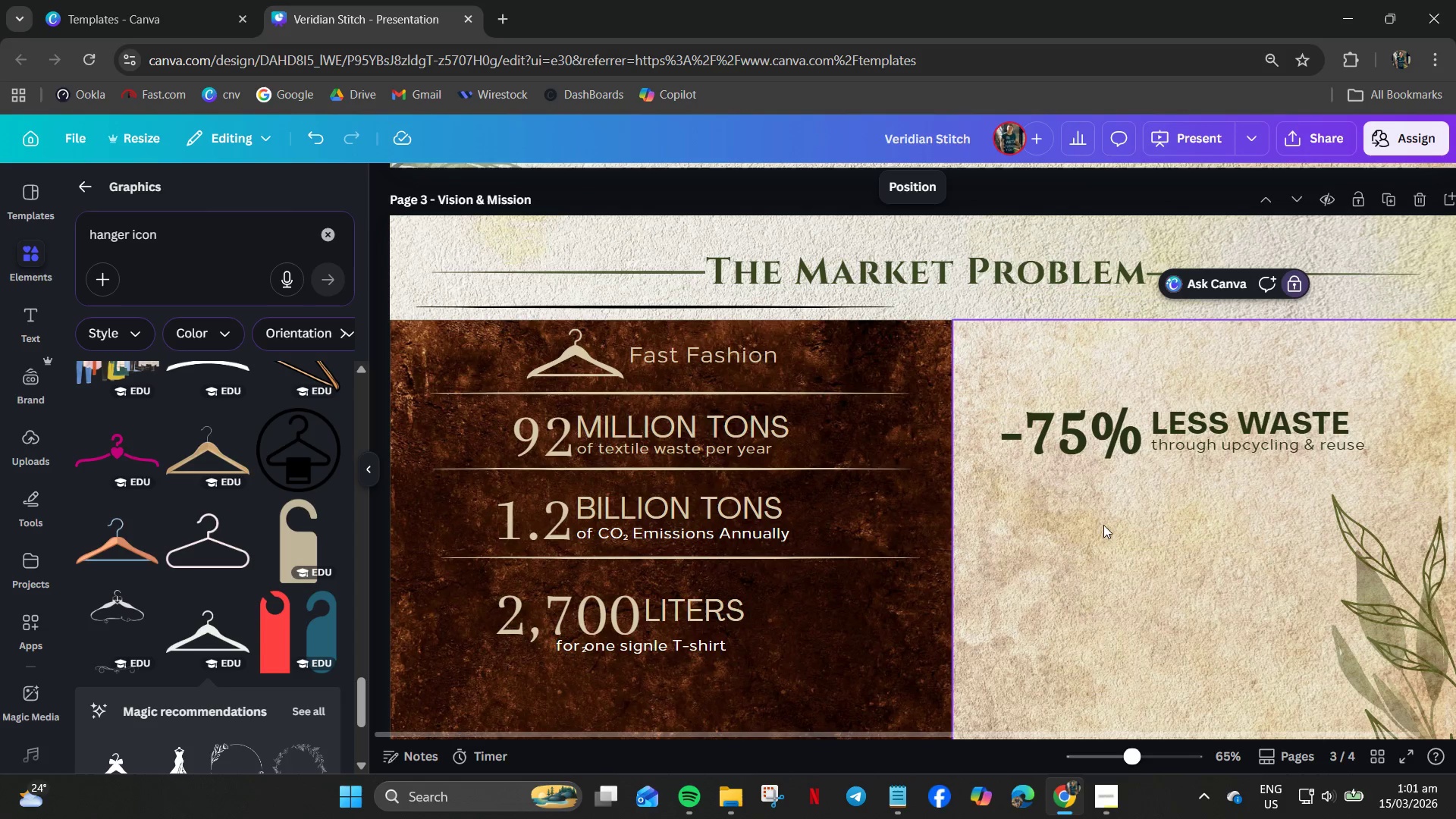 
left_click([1088, 444])
 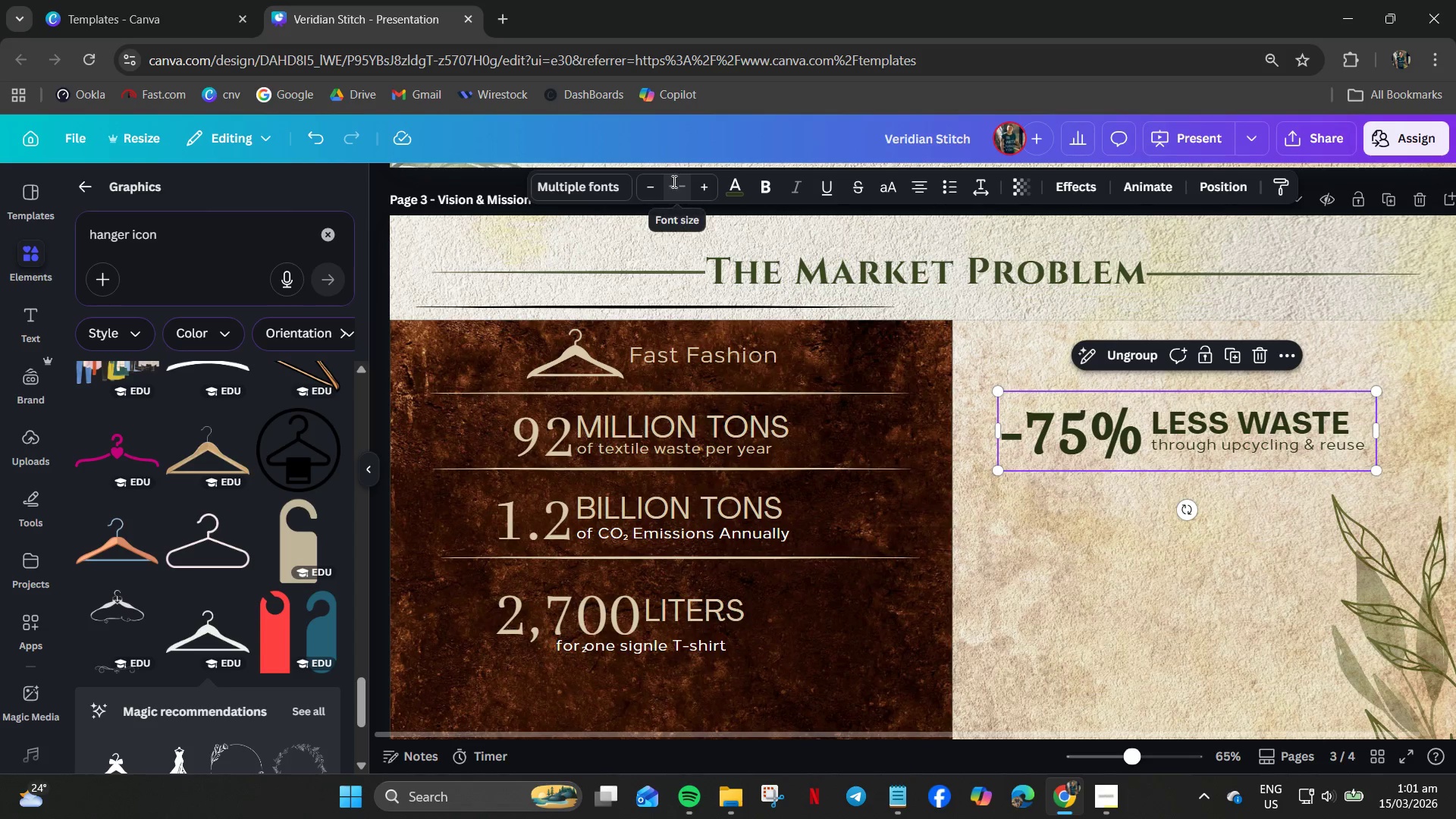 
left_click([673, 188])
 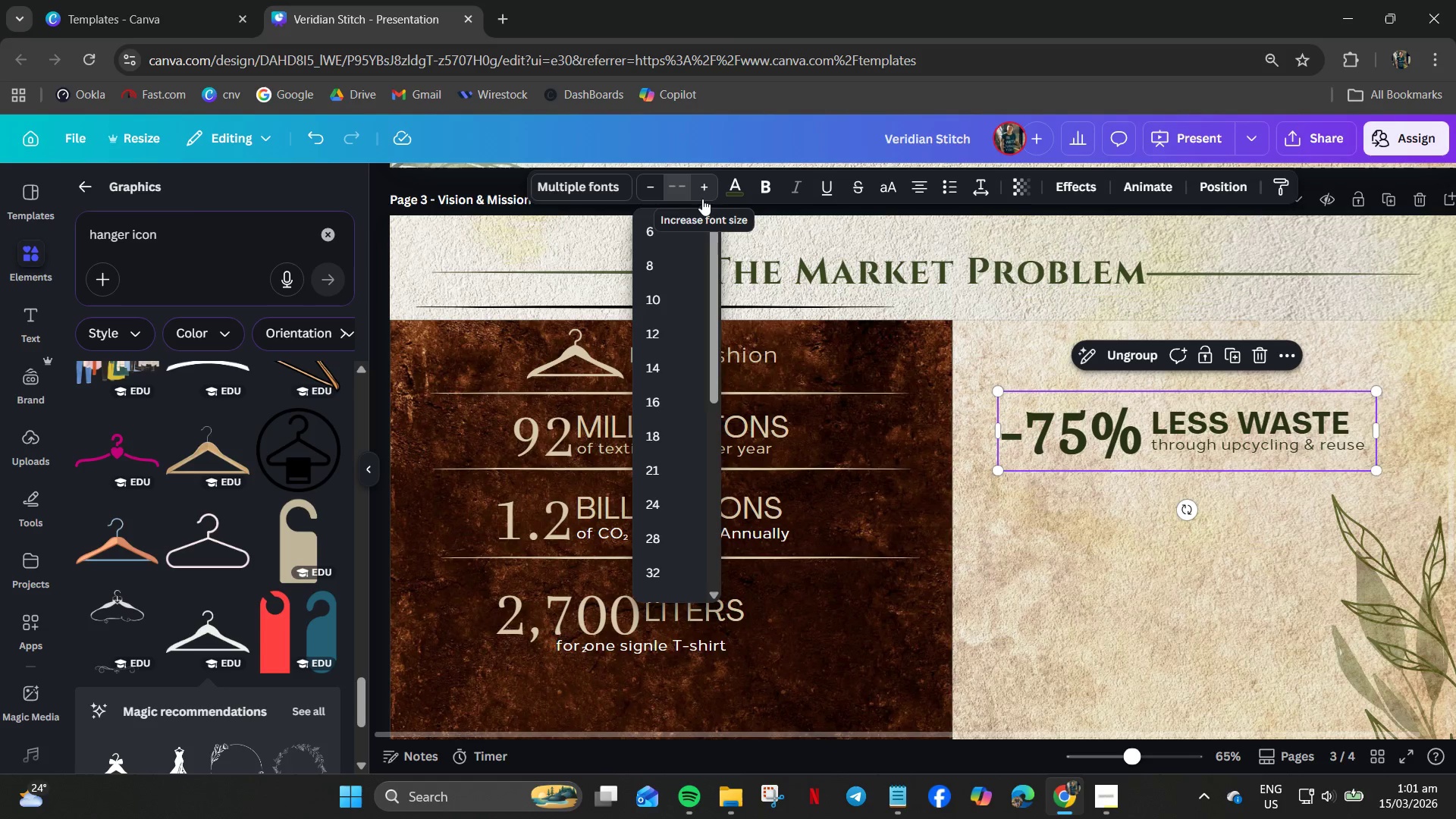 
key(Numpad8)
 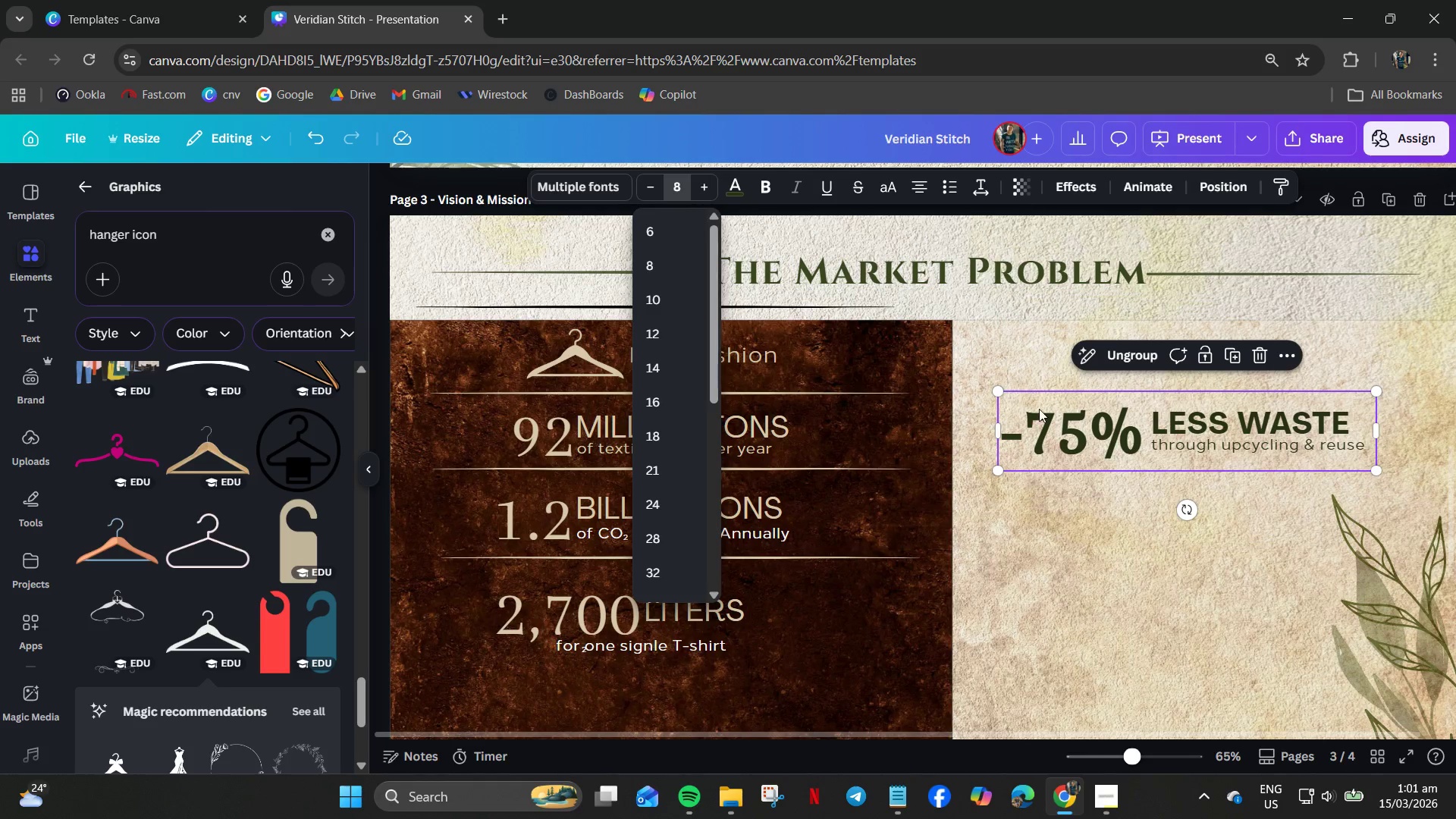 
double_click([1041, 411])
 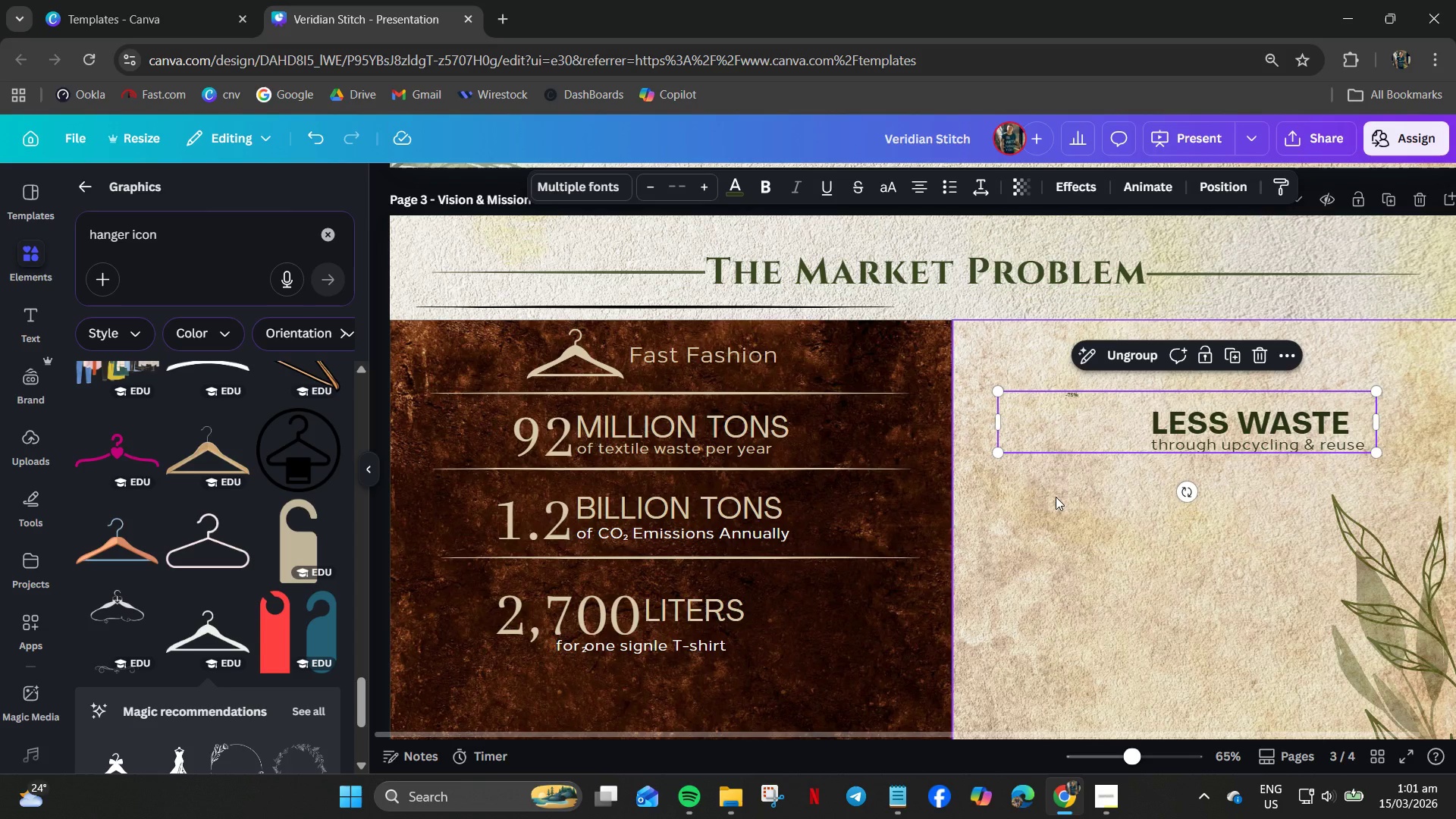 
key(Control+Z)
 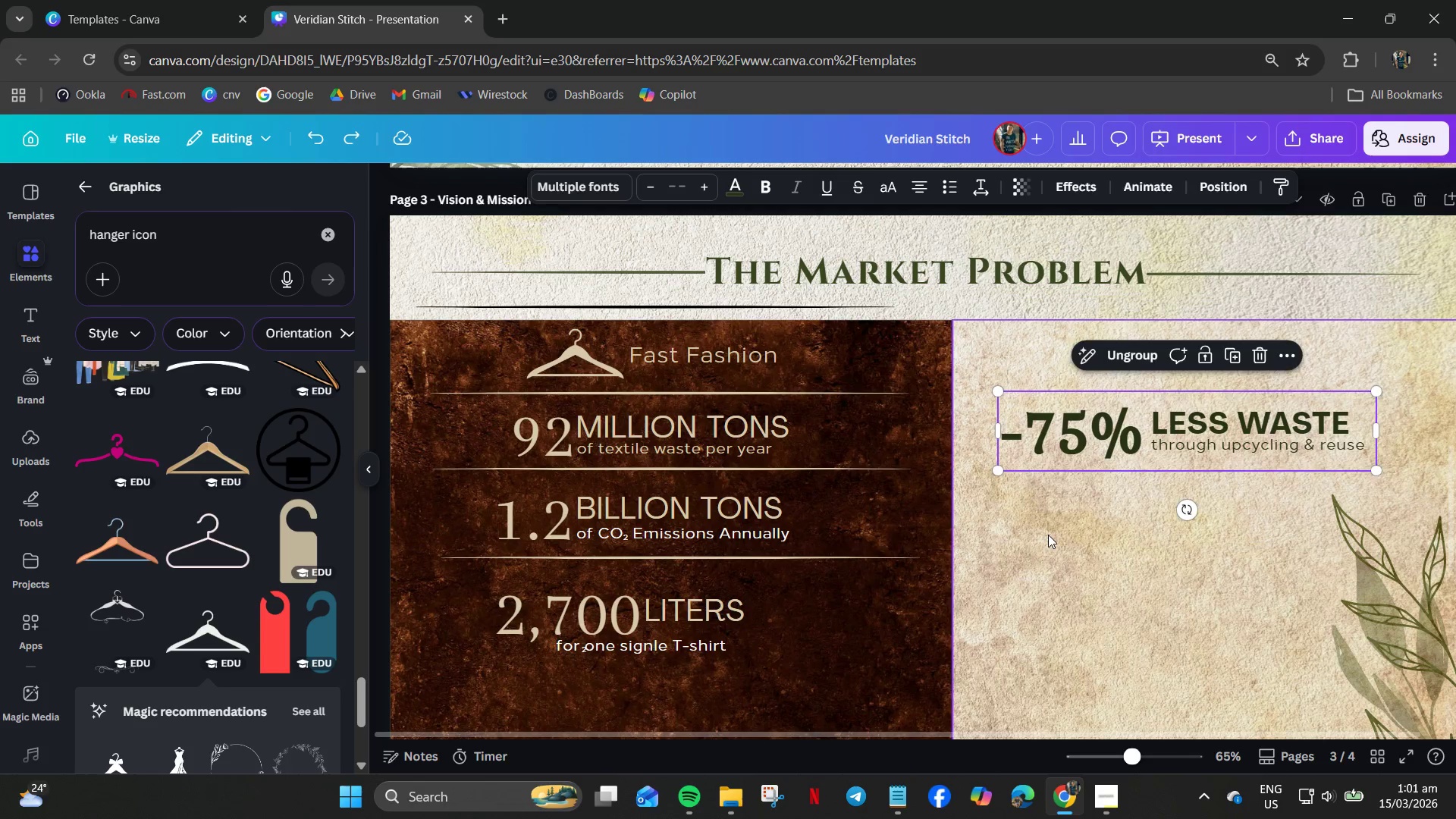 
left_click([1048, 535])
 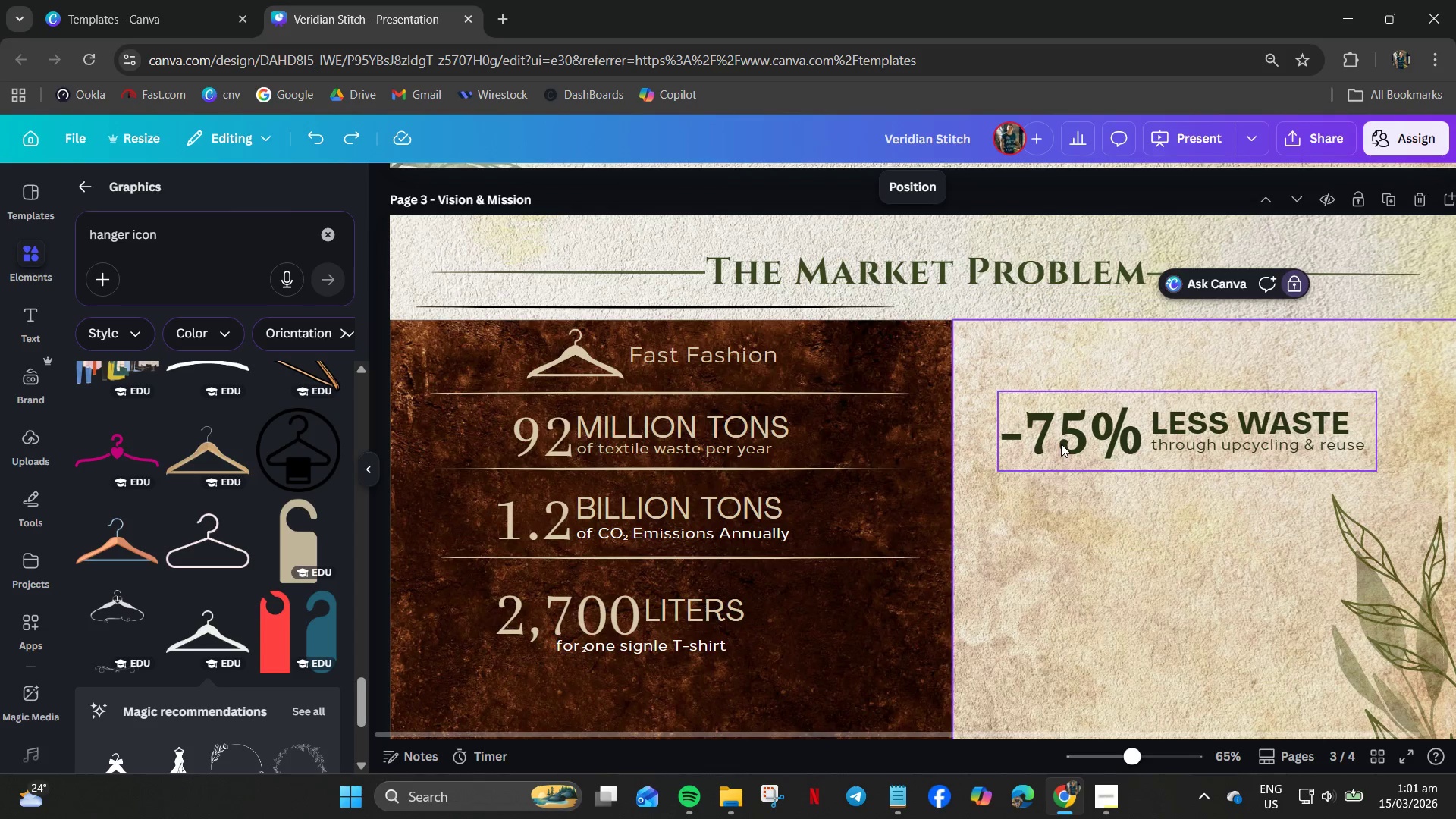 
double_click([1061, 444])
 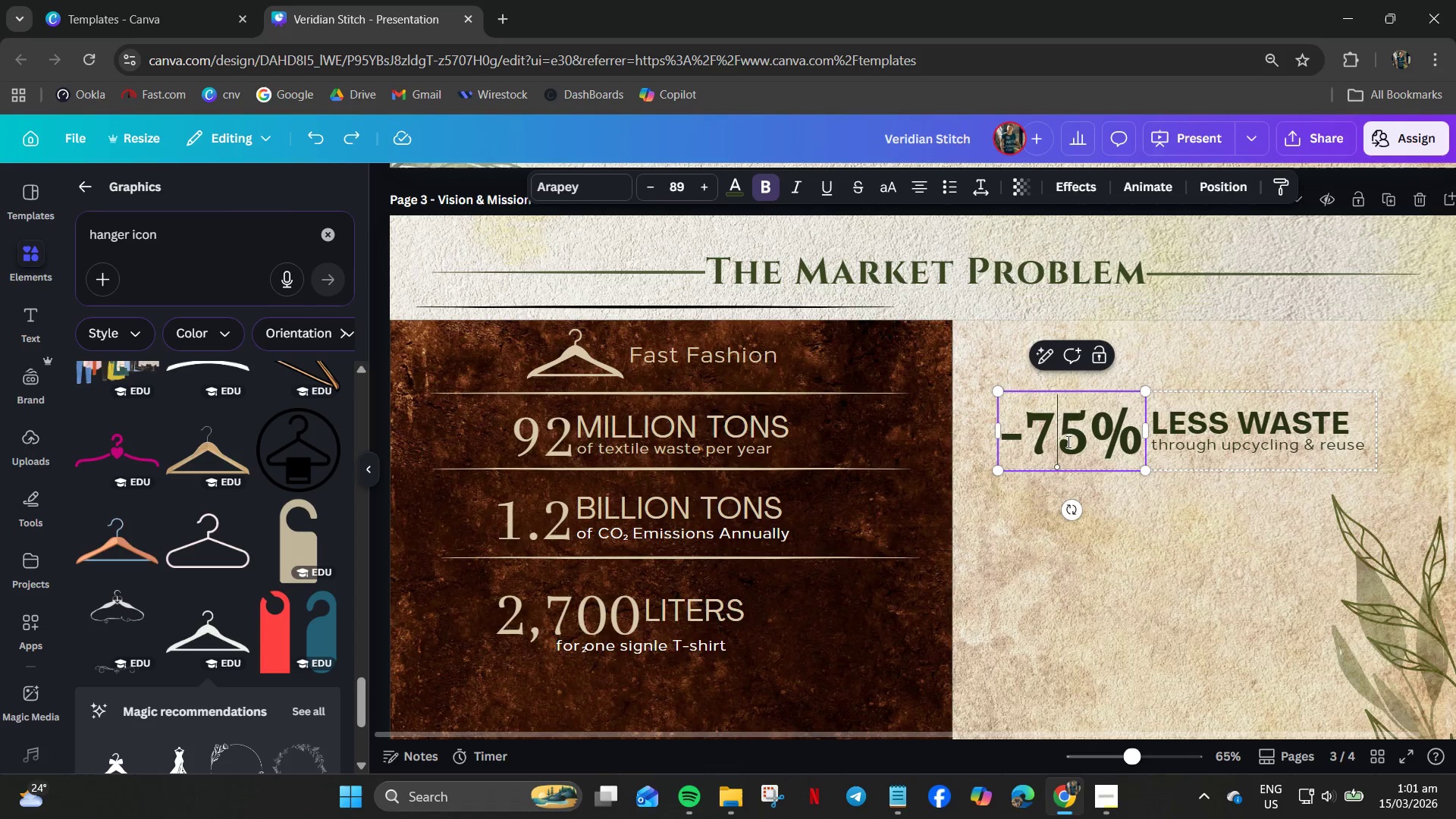 
key(Control+A)
 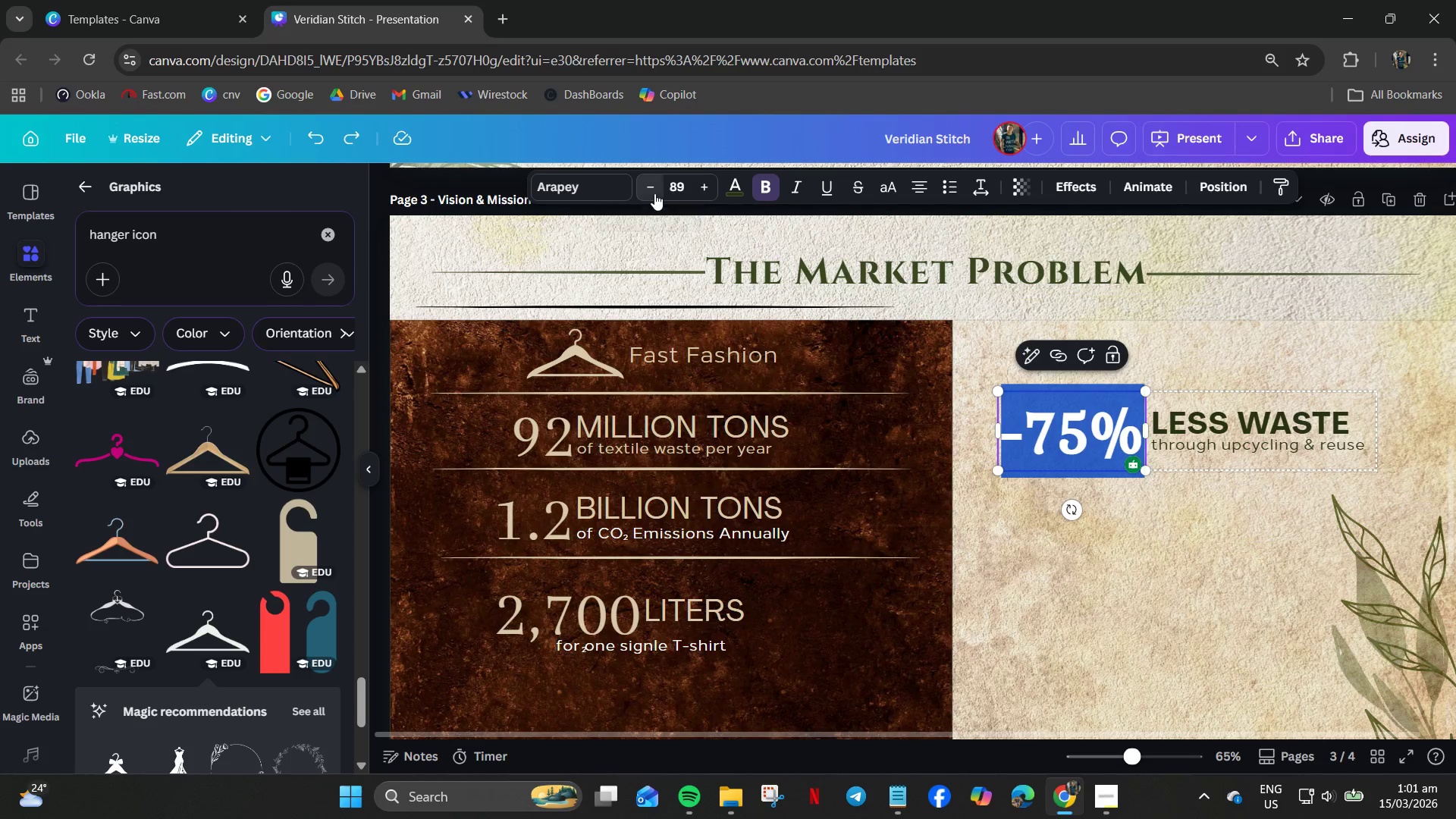 
left_click([649, 191])
 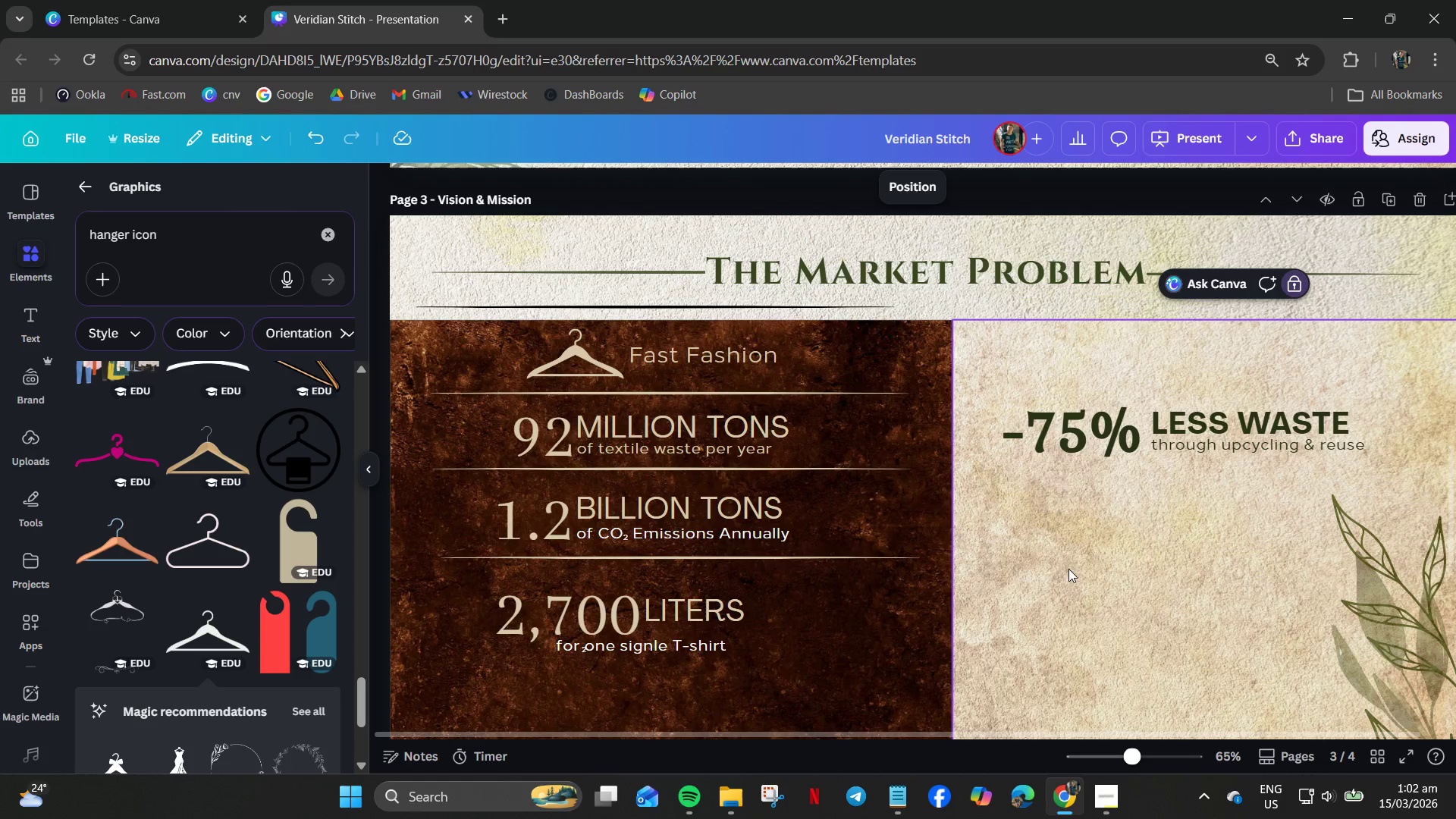 
wait(5.83)
 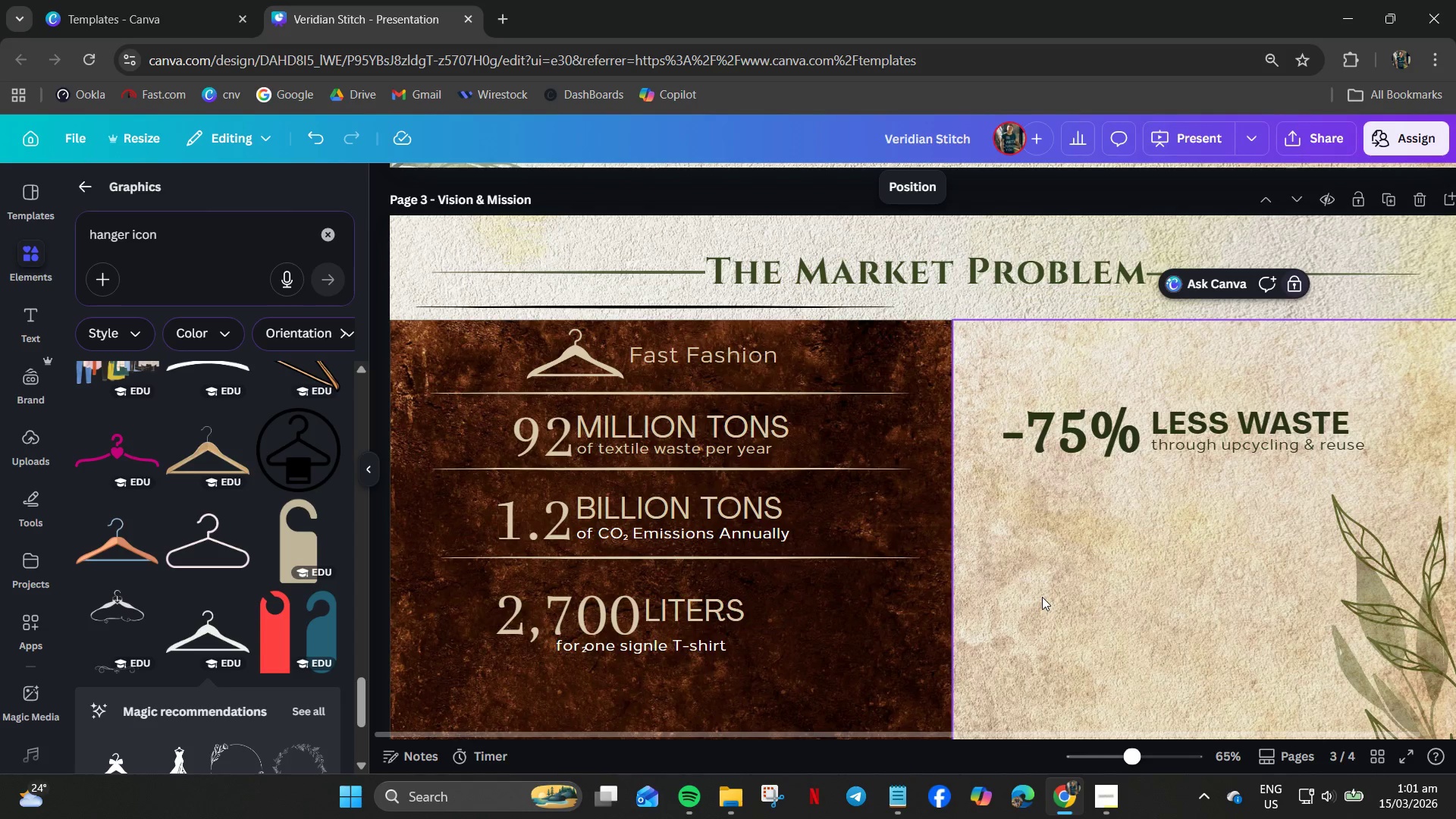 
left_click([1153, 457])
 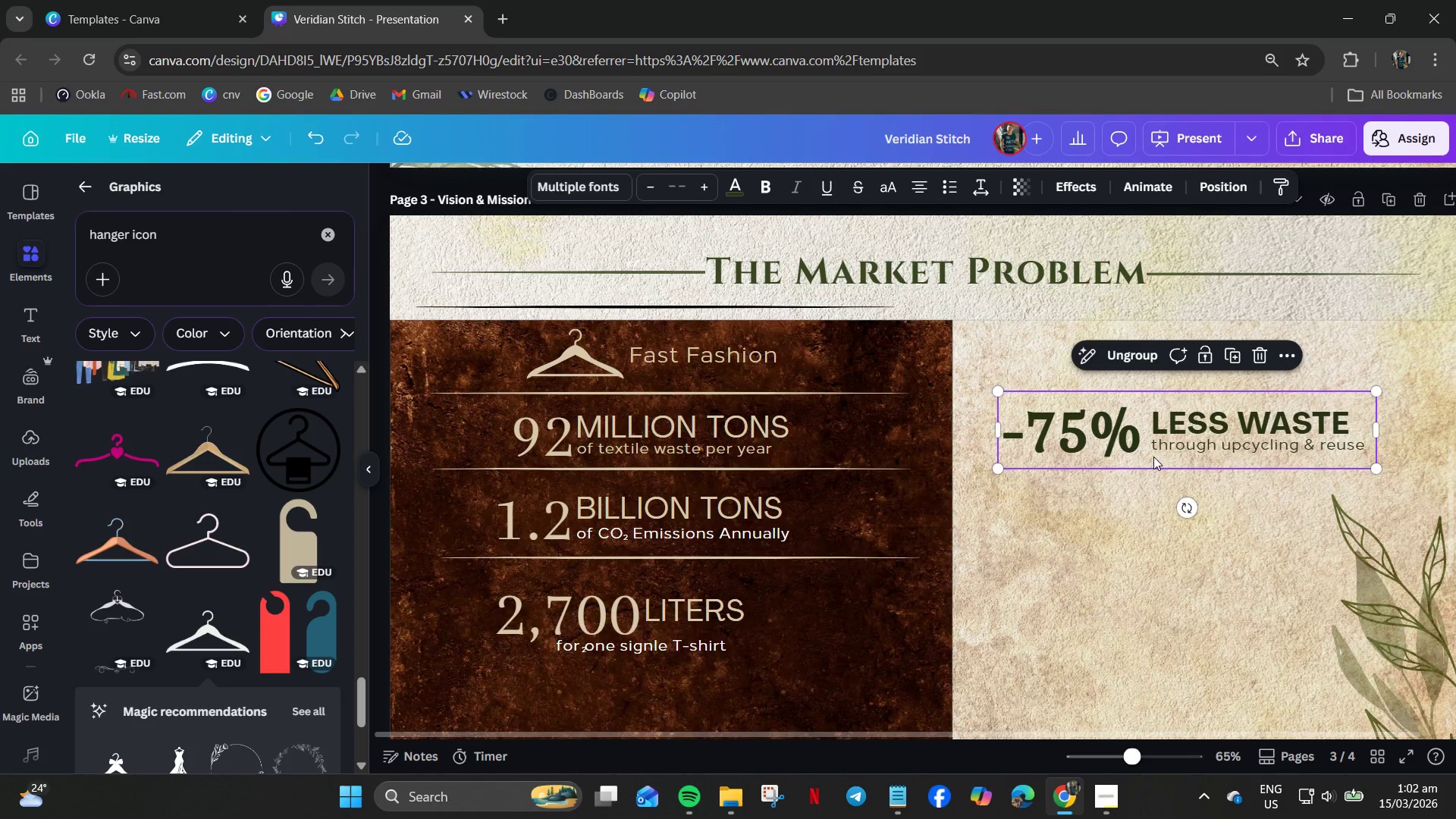 
key(Control+C)
 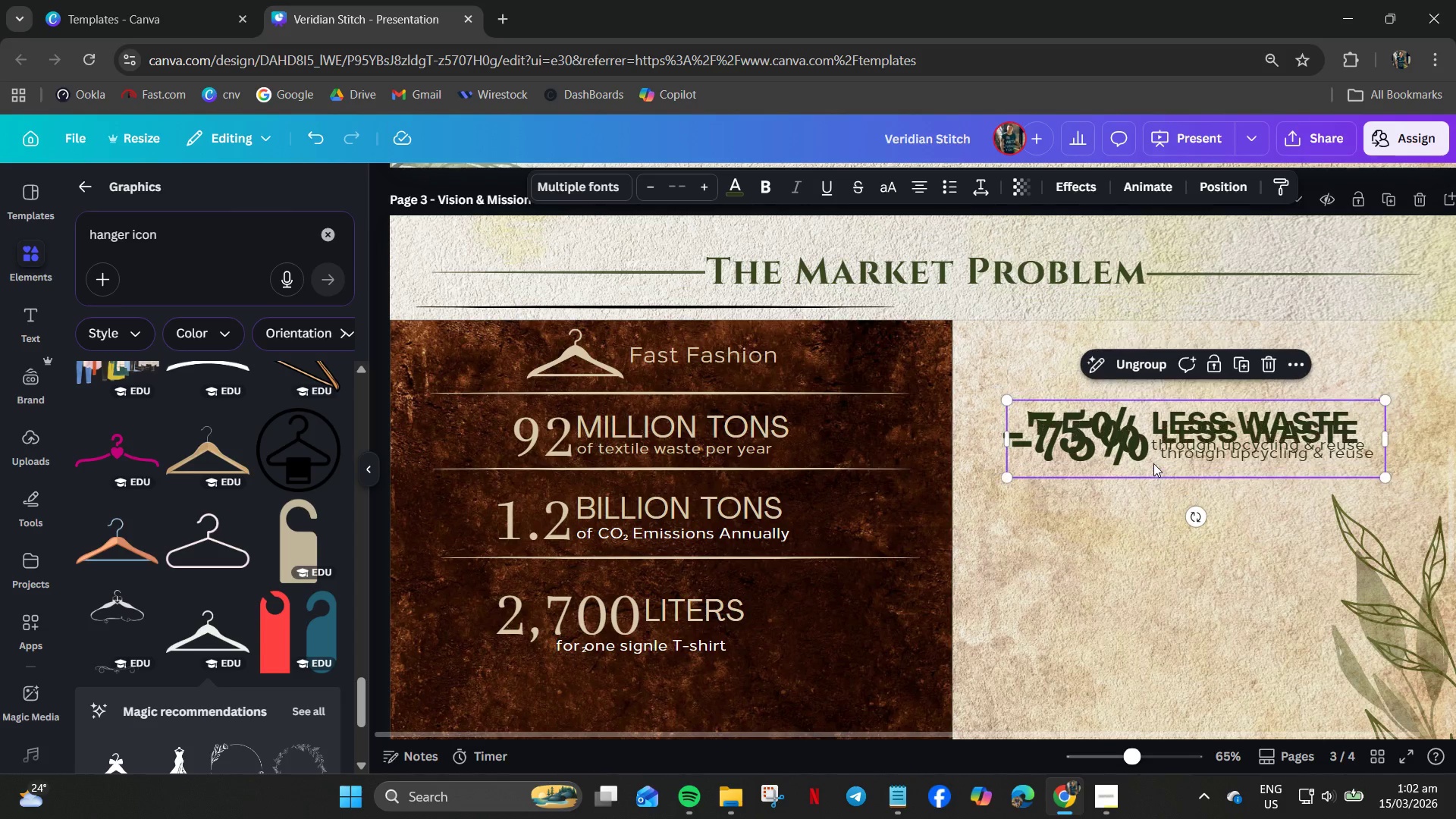 
key(Control+V)
 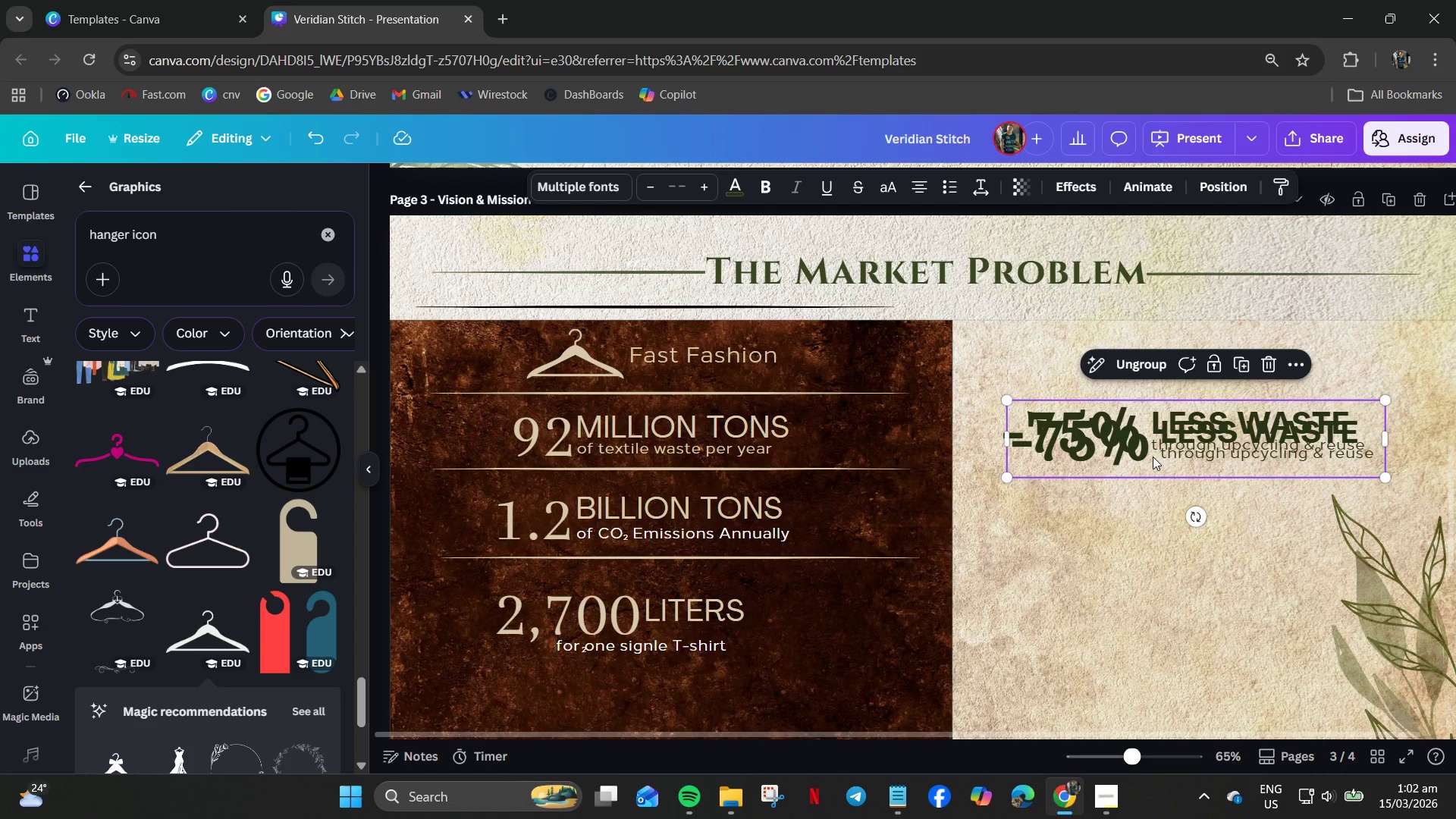 
left_click_drag(start_coordinate=[1153, 456], to_coordinate=[1141, 533])
 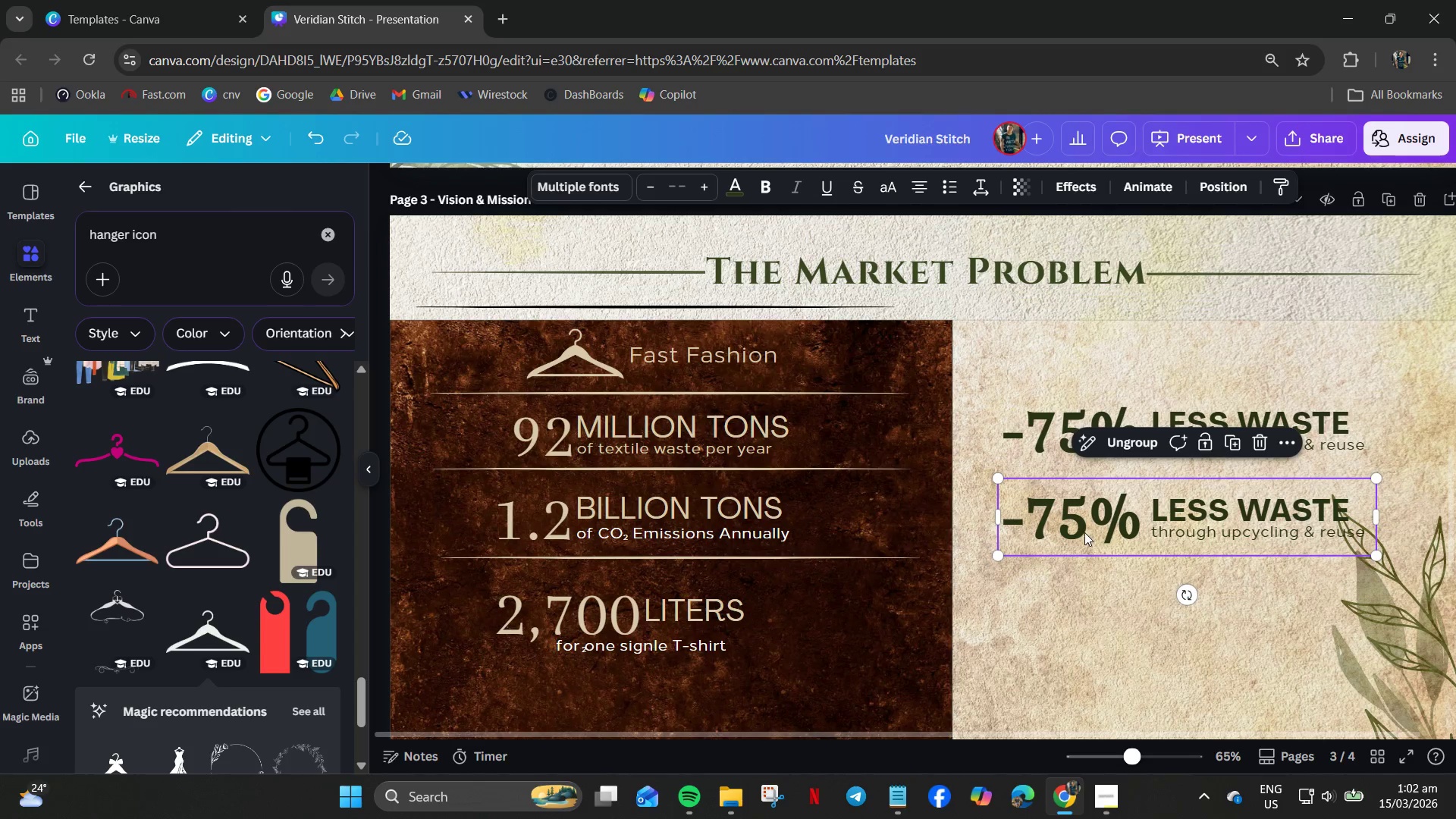 
left_click([1084, 532])
 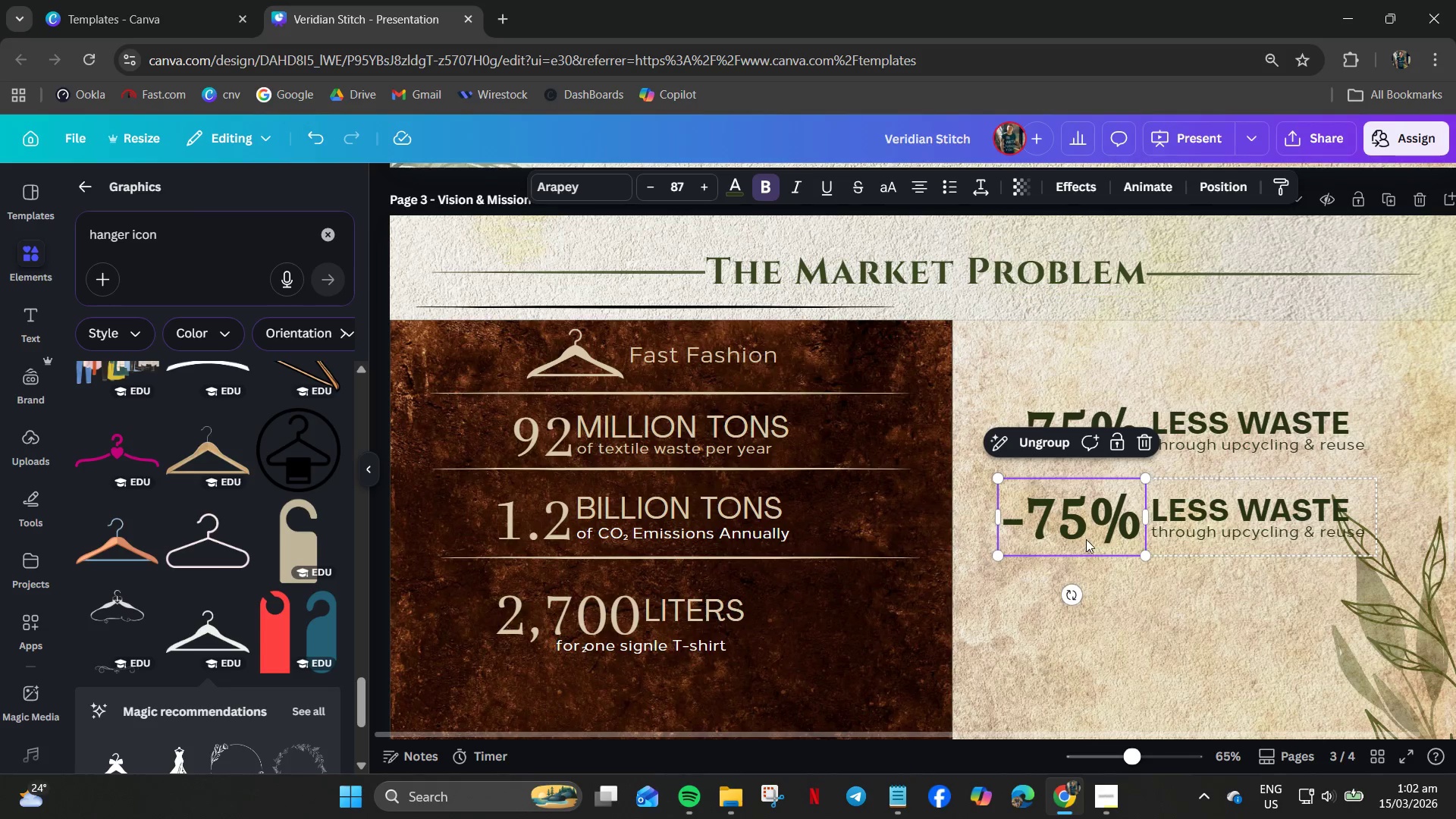 
left_click([1084, 532])
 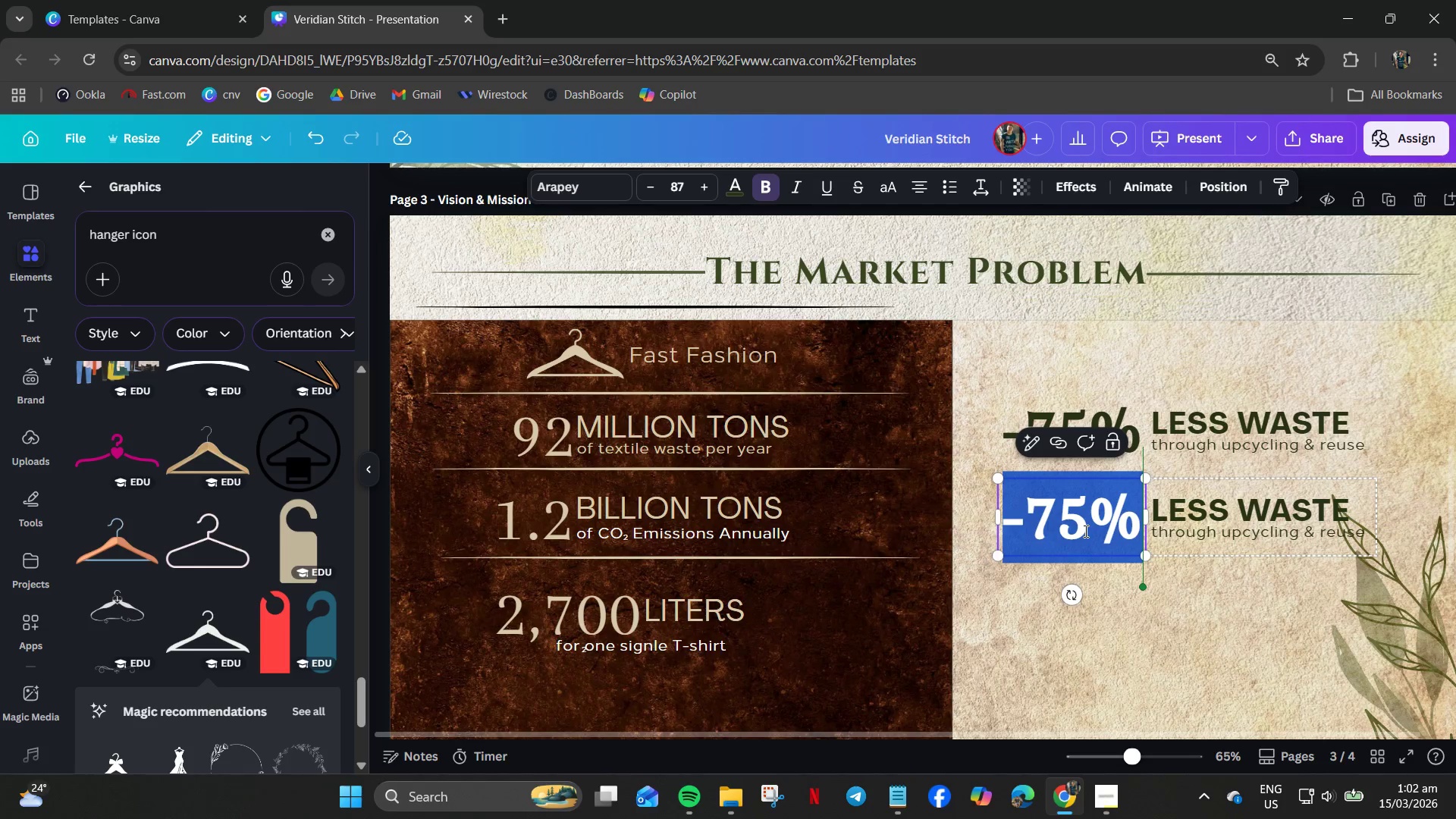 
left_click([1085, 531])
 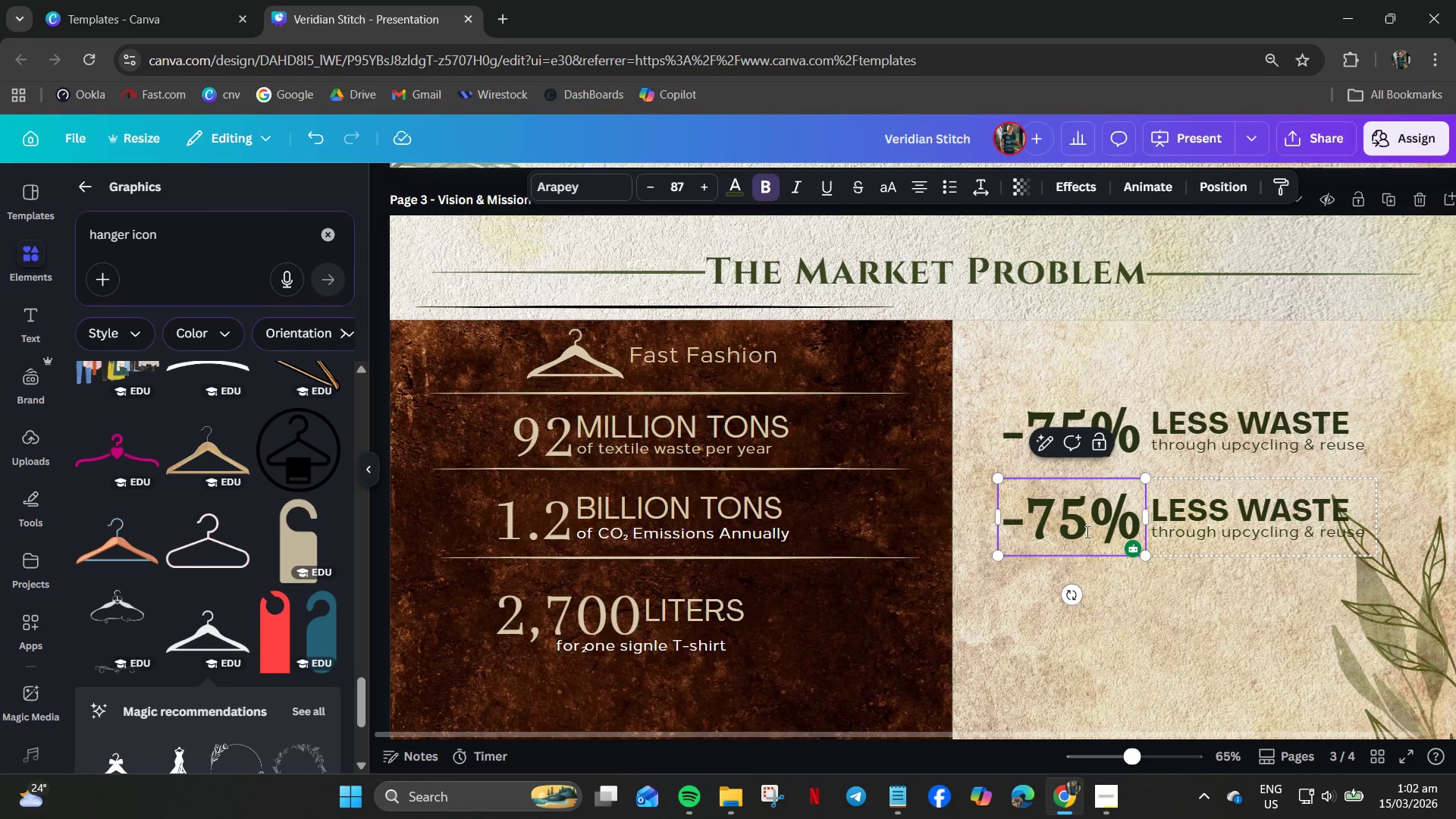 
key(Backspace)
 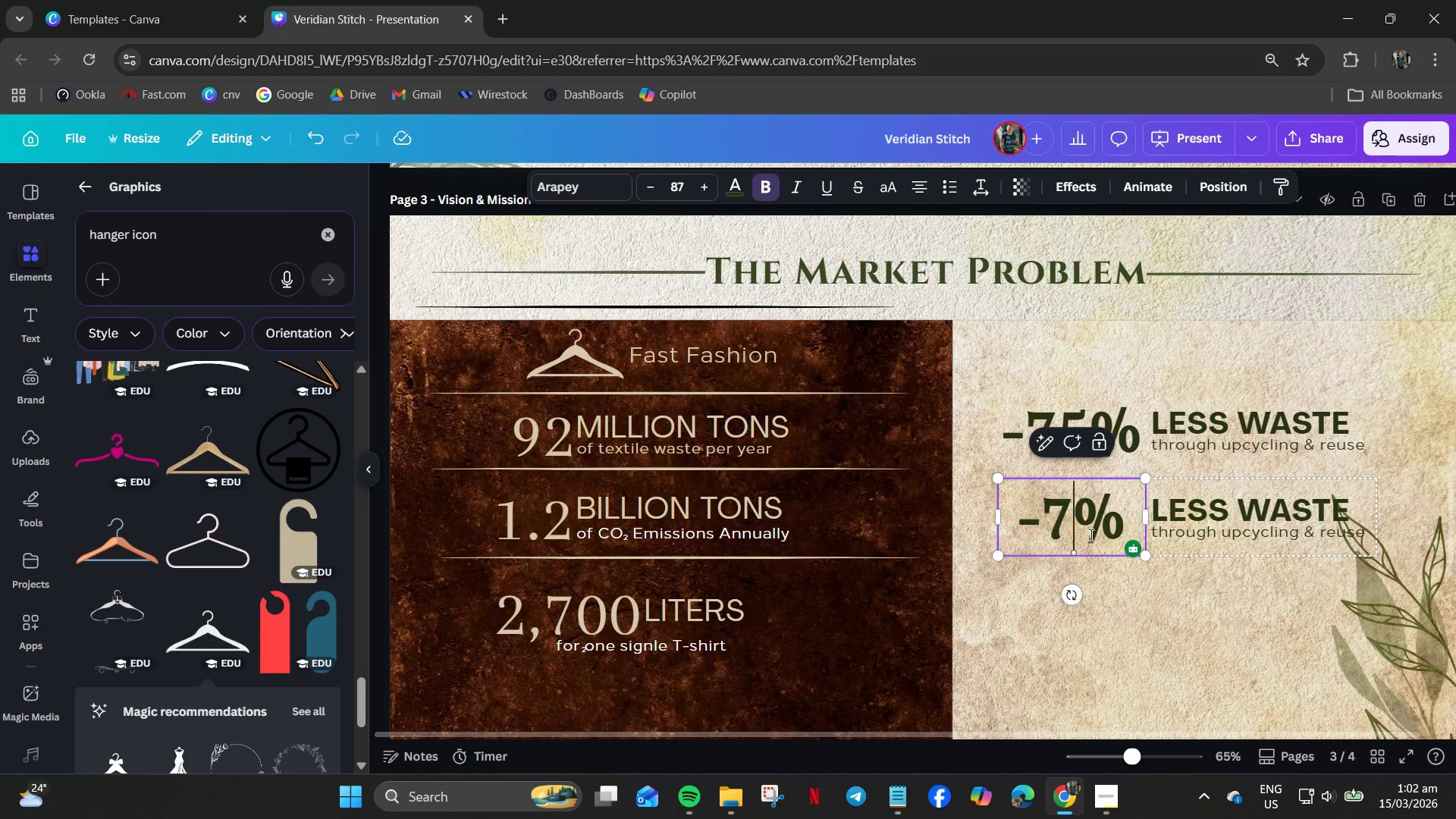 
key(Backspace)
 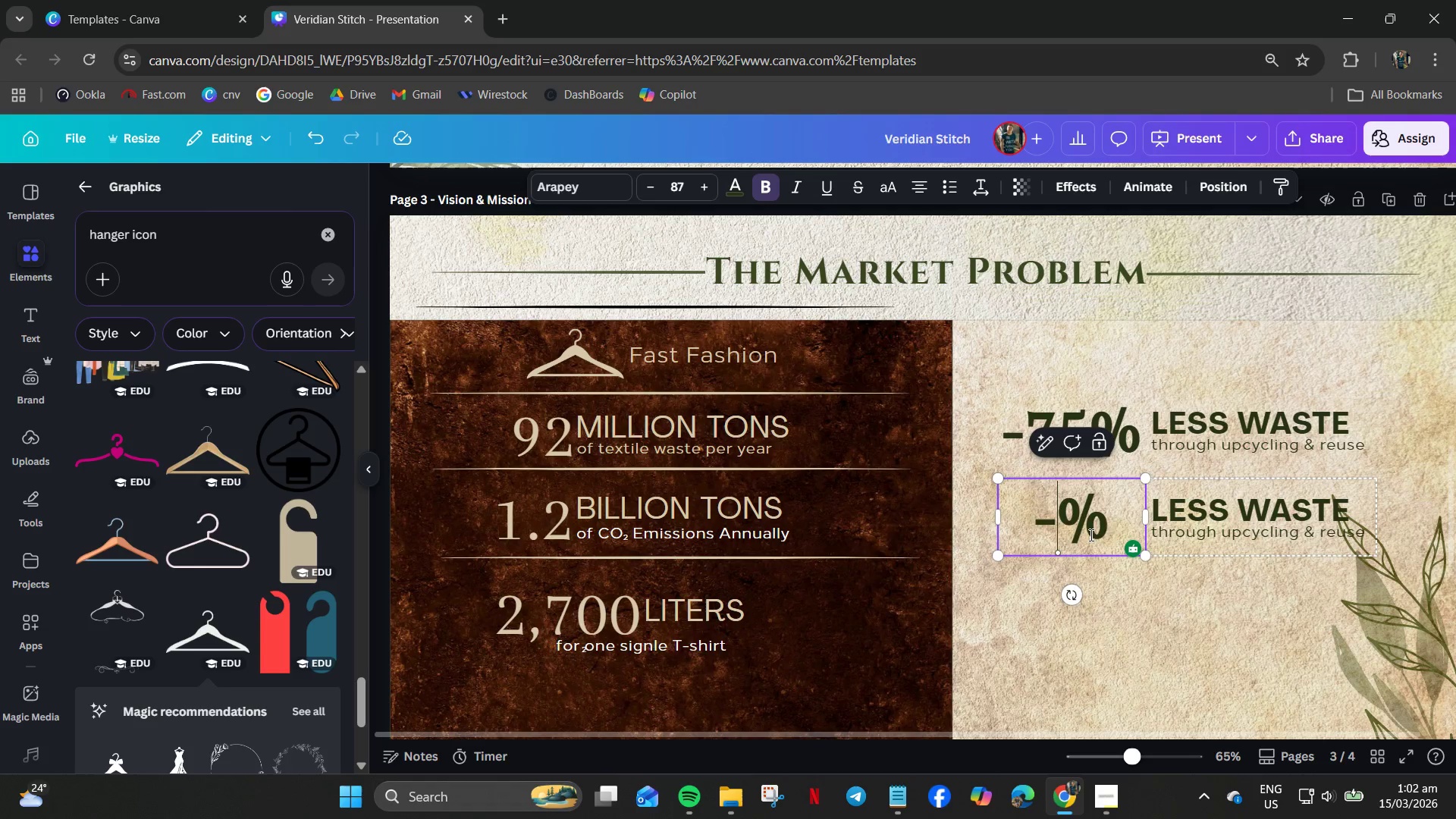 
key(Numpad6)
 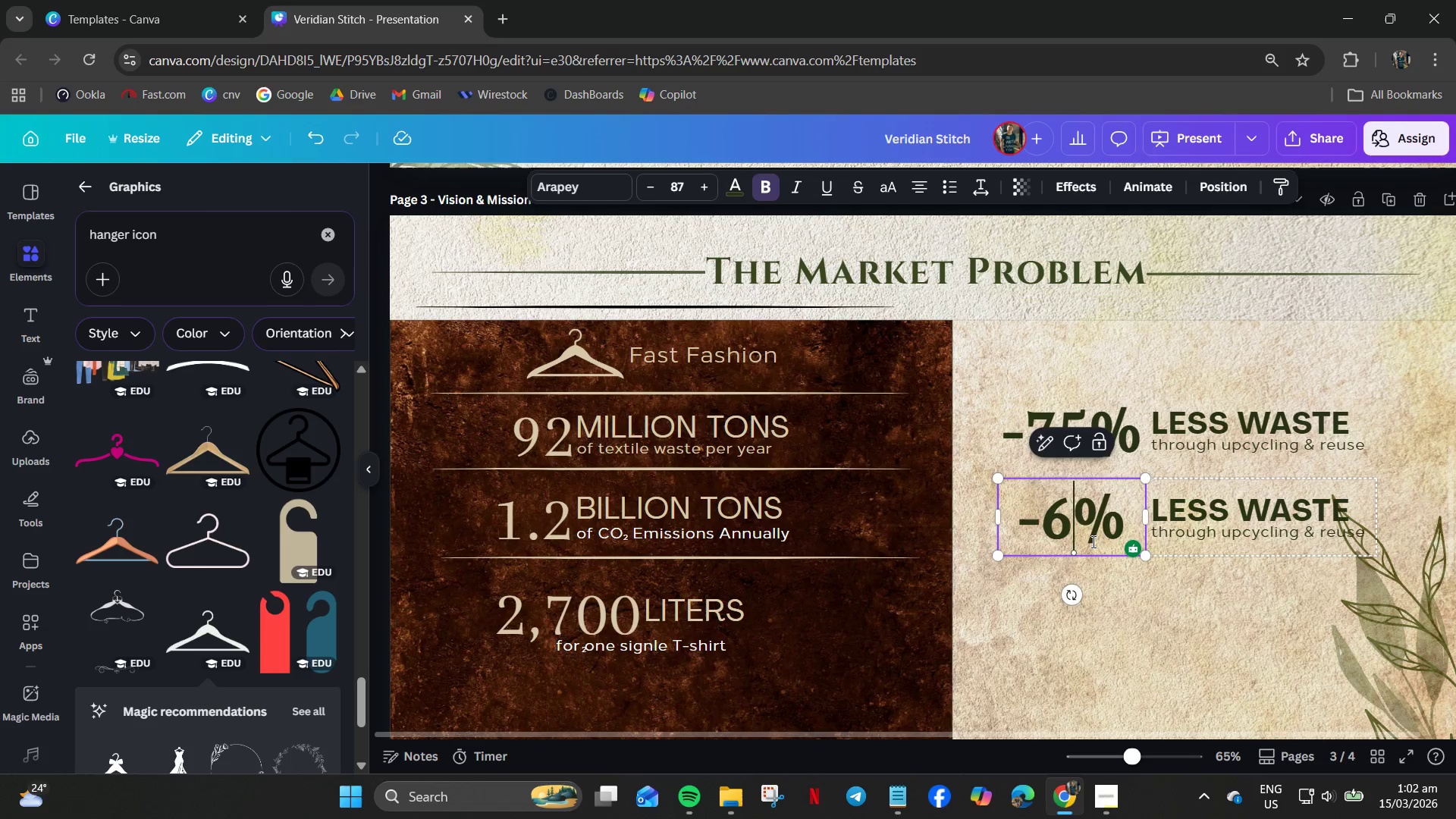 
key(Numpad0)
 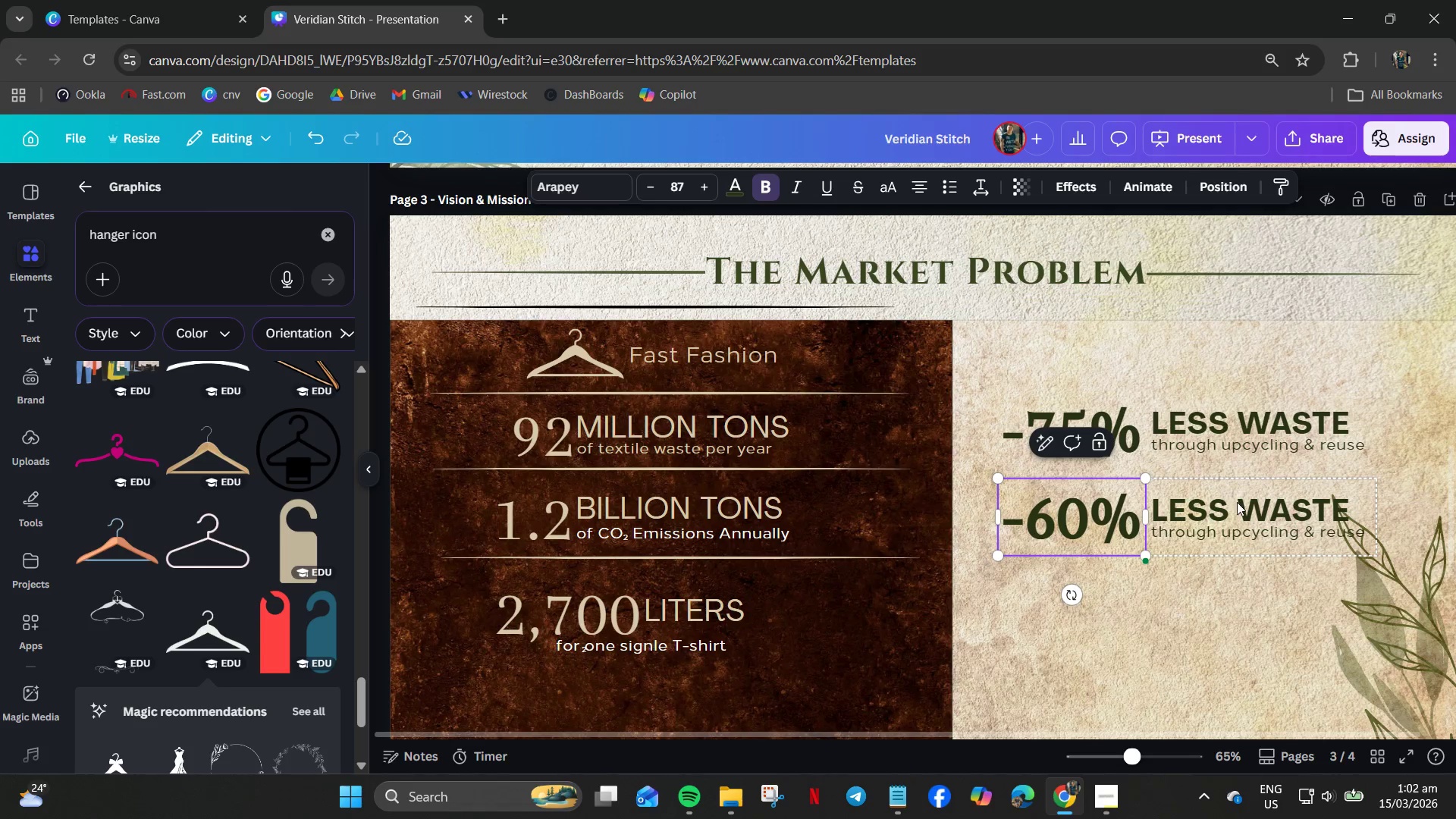 
double_click([1257, 509])
 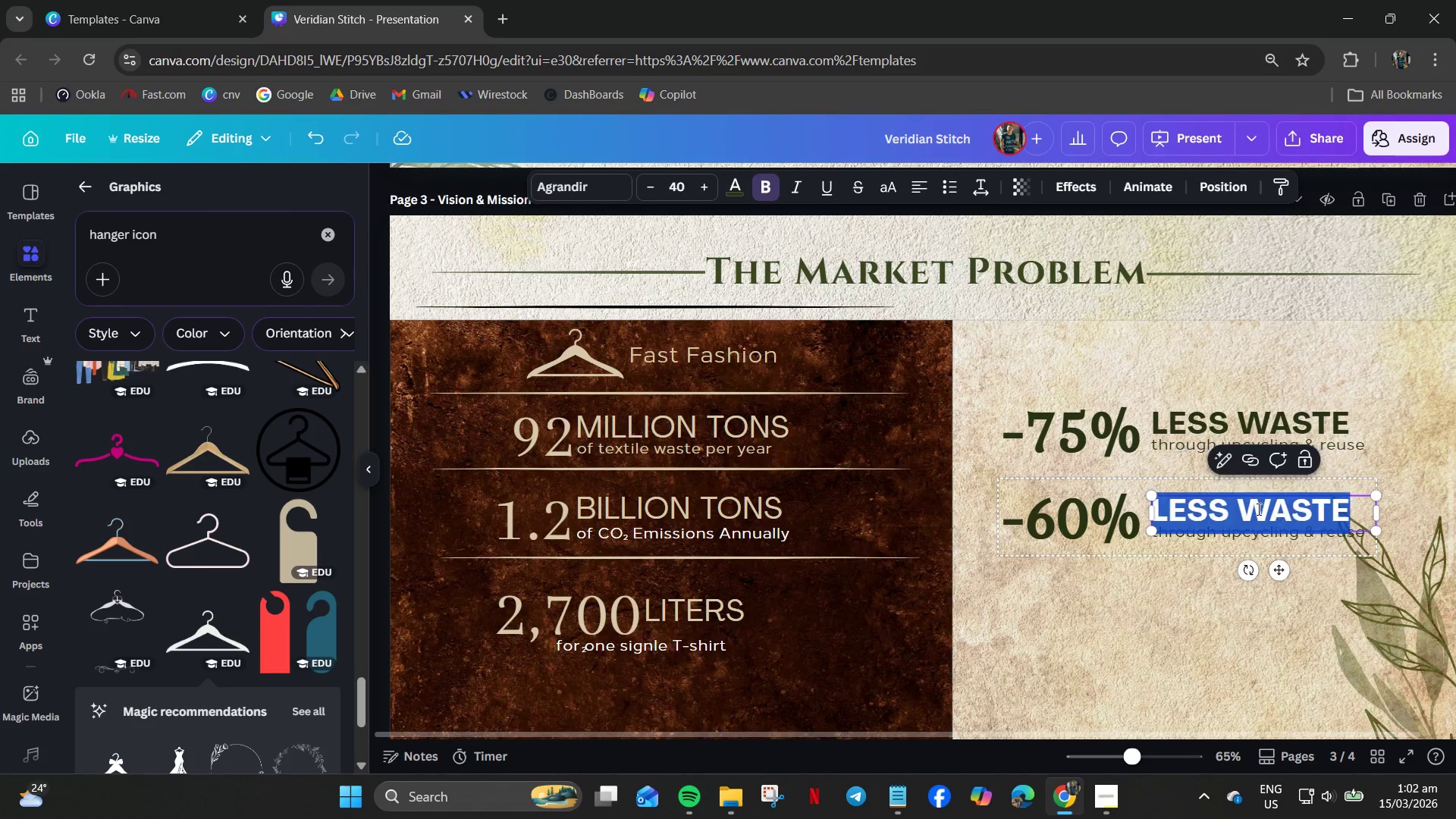 
triple_click([1257, 509])
 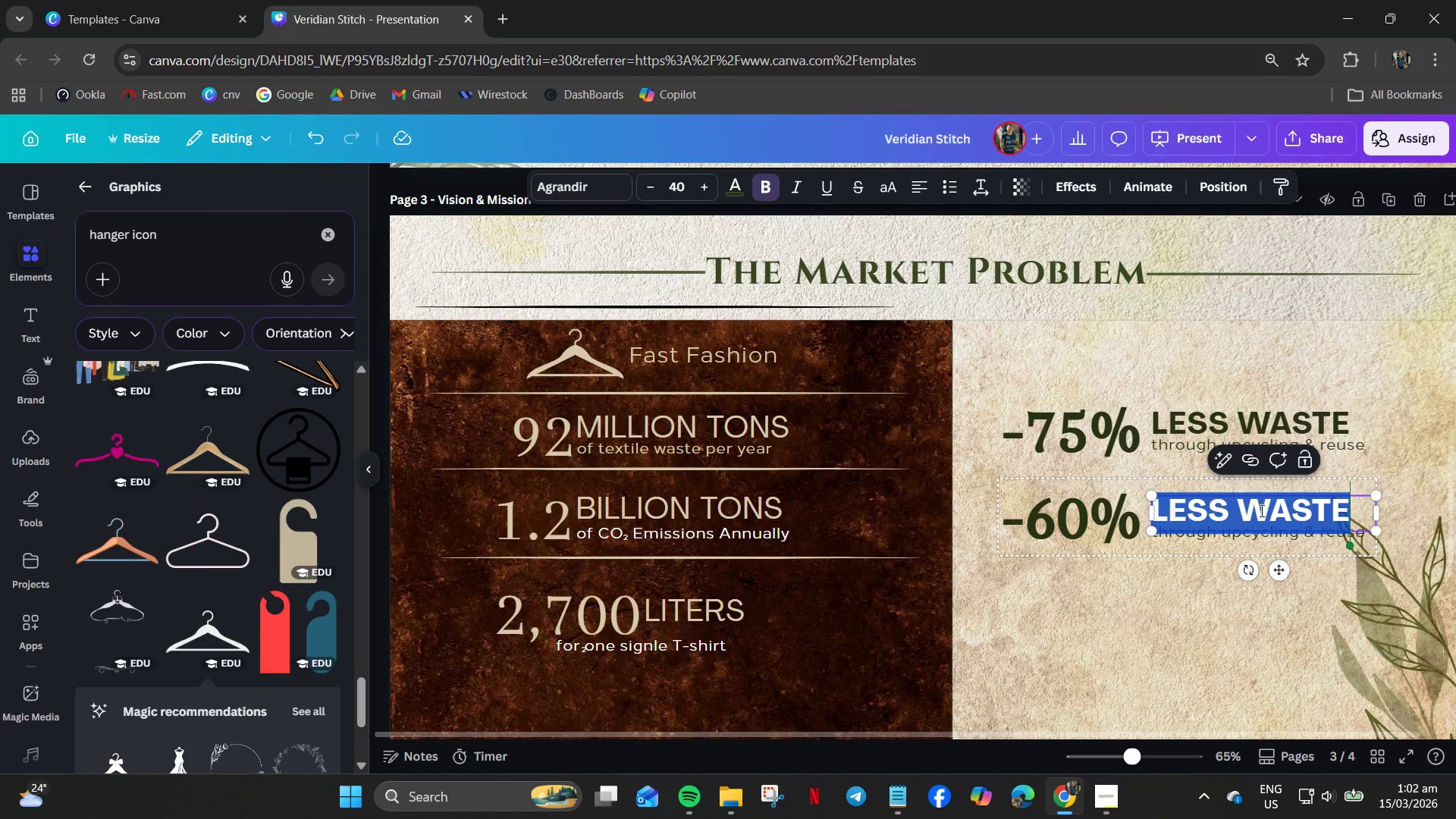 
triple_click([1260, 510])
 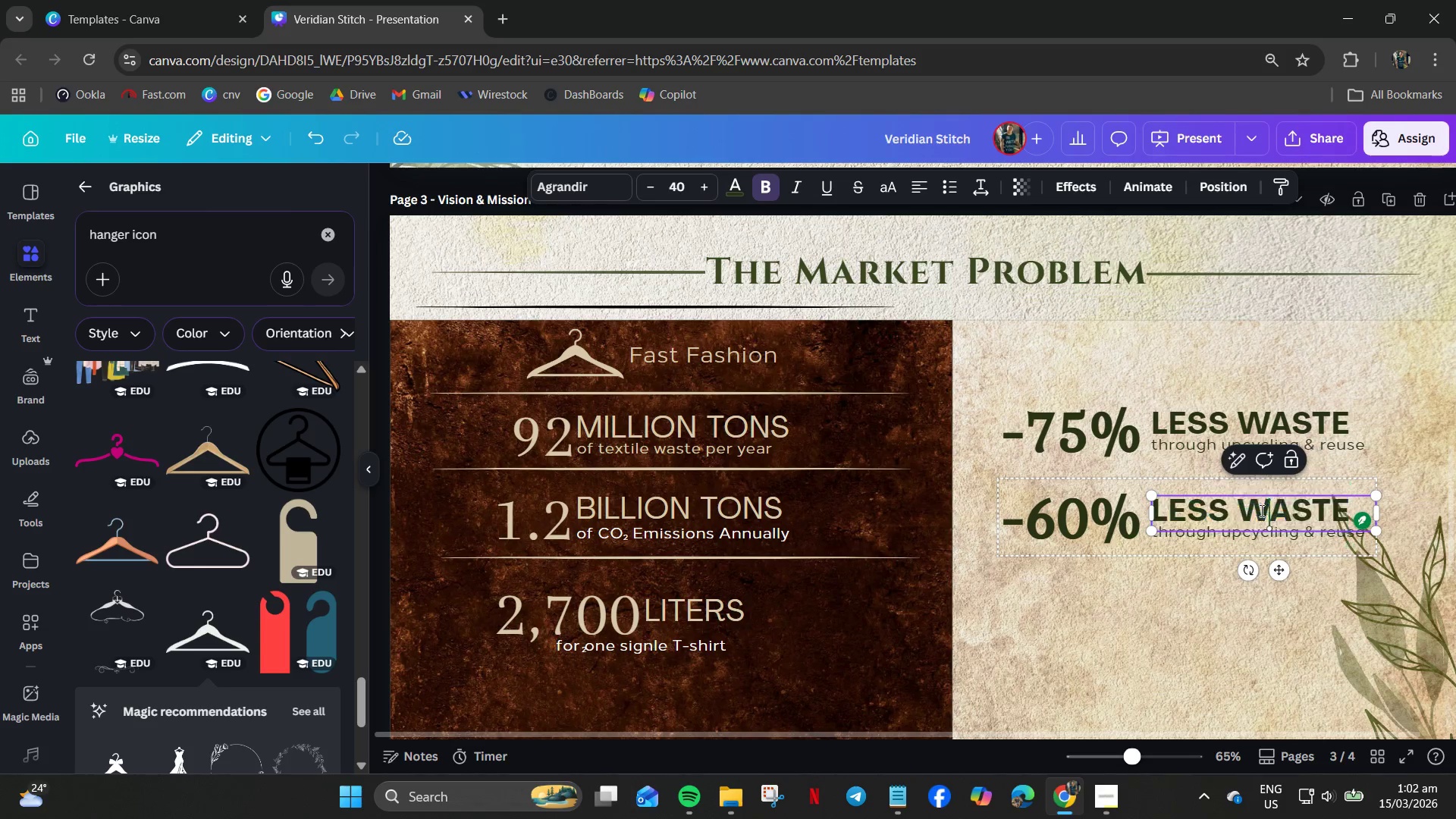 
triple_click([1260, 510])
 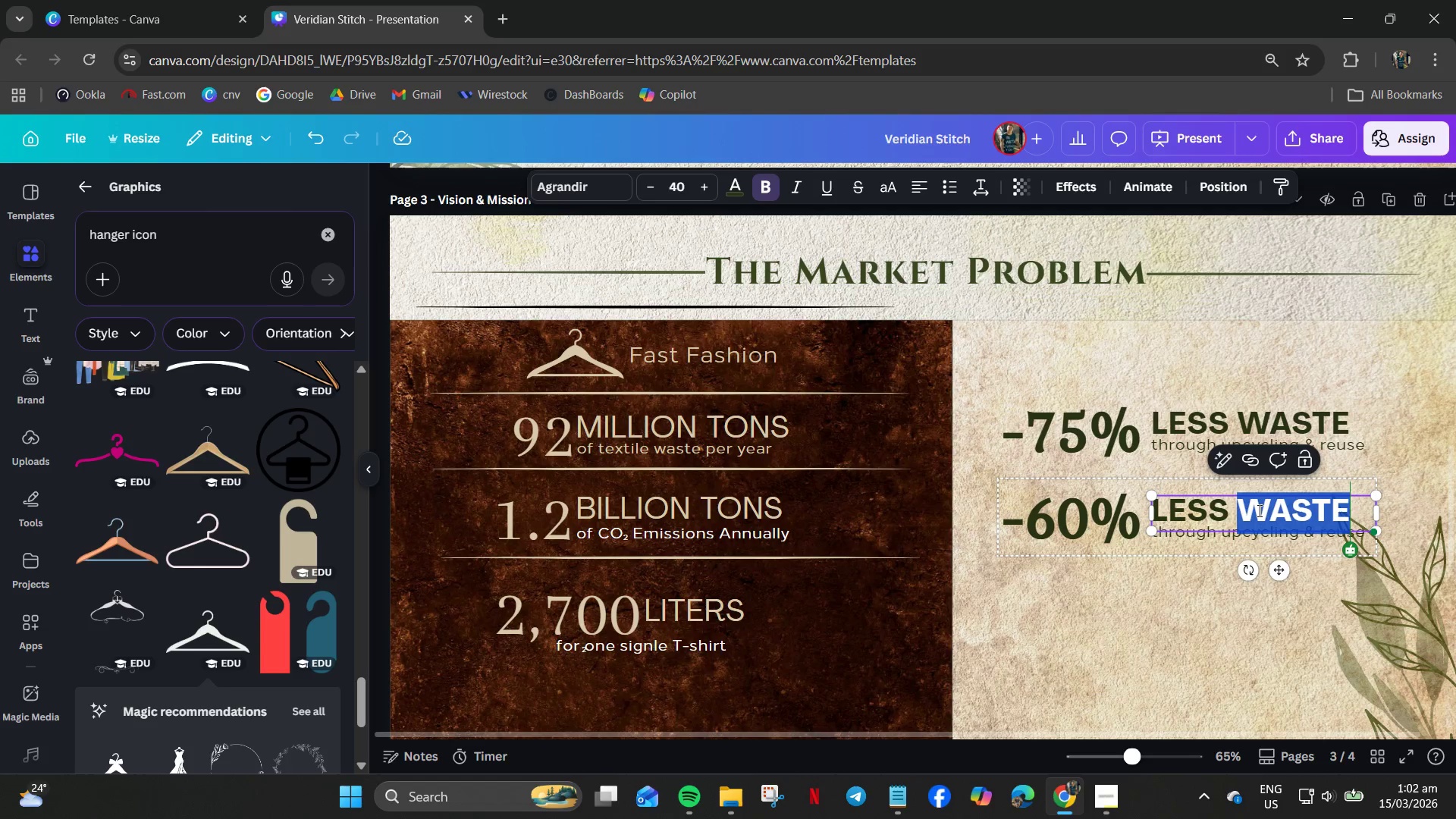 
type(CO)
 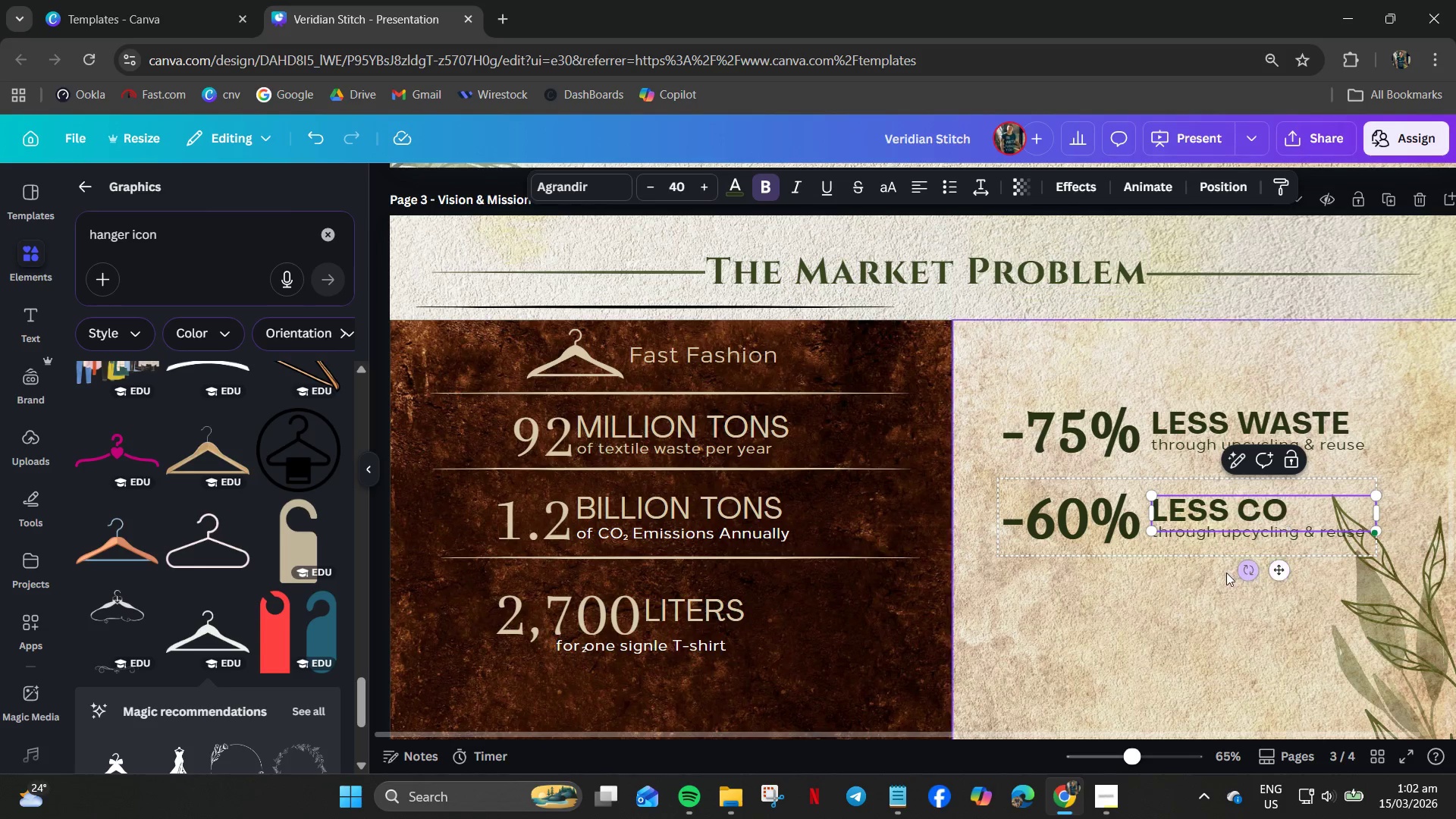 
left_click([1209, 573])
 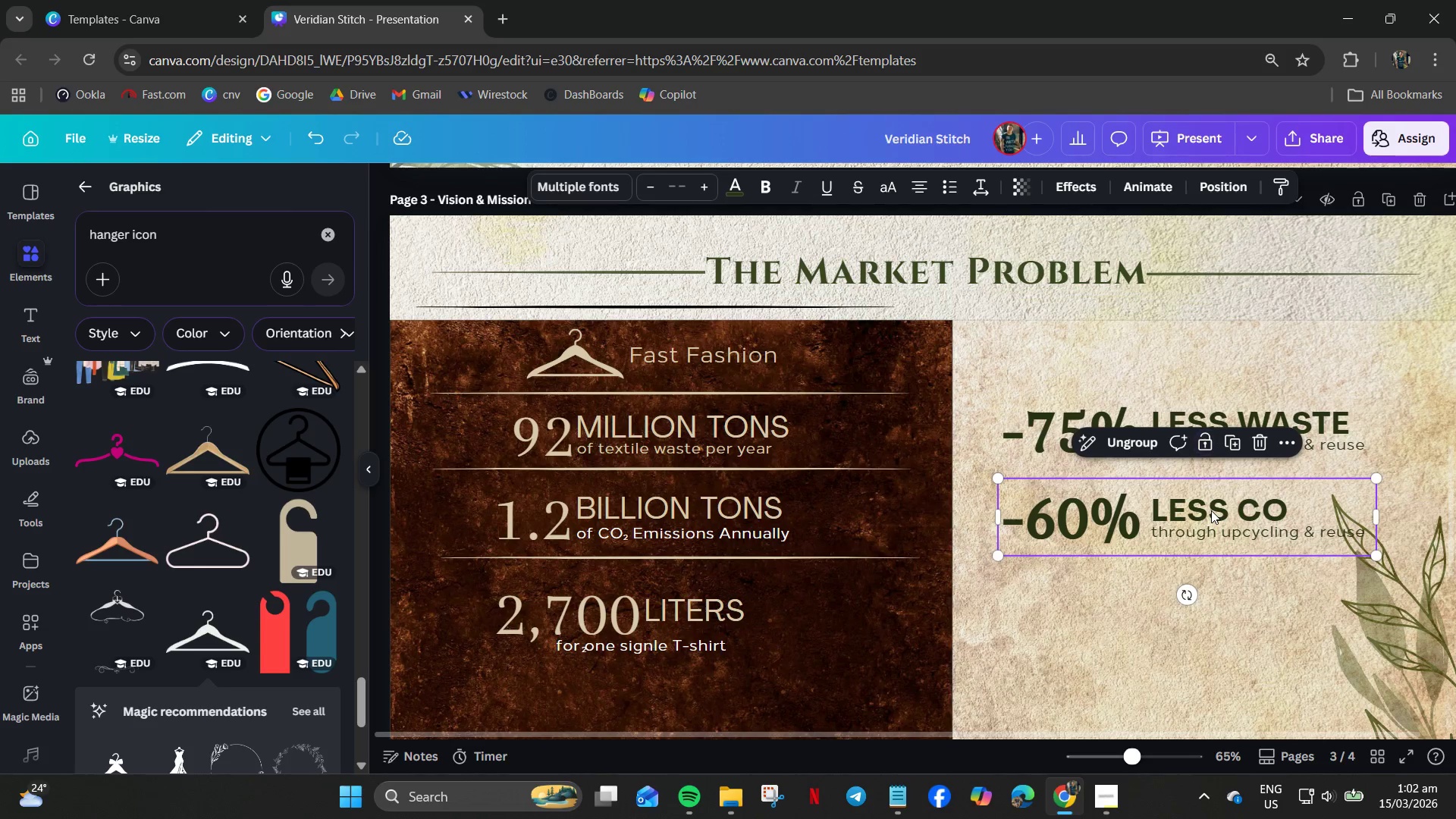 
double_click([1211, 510])
 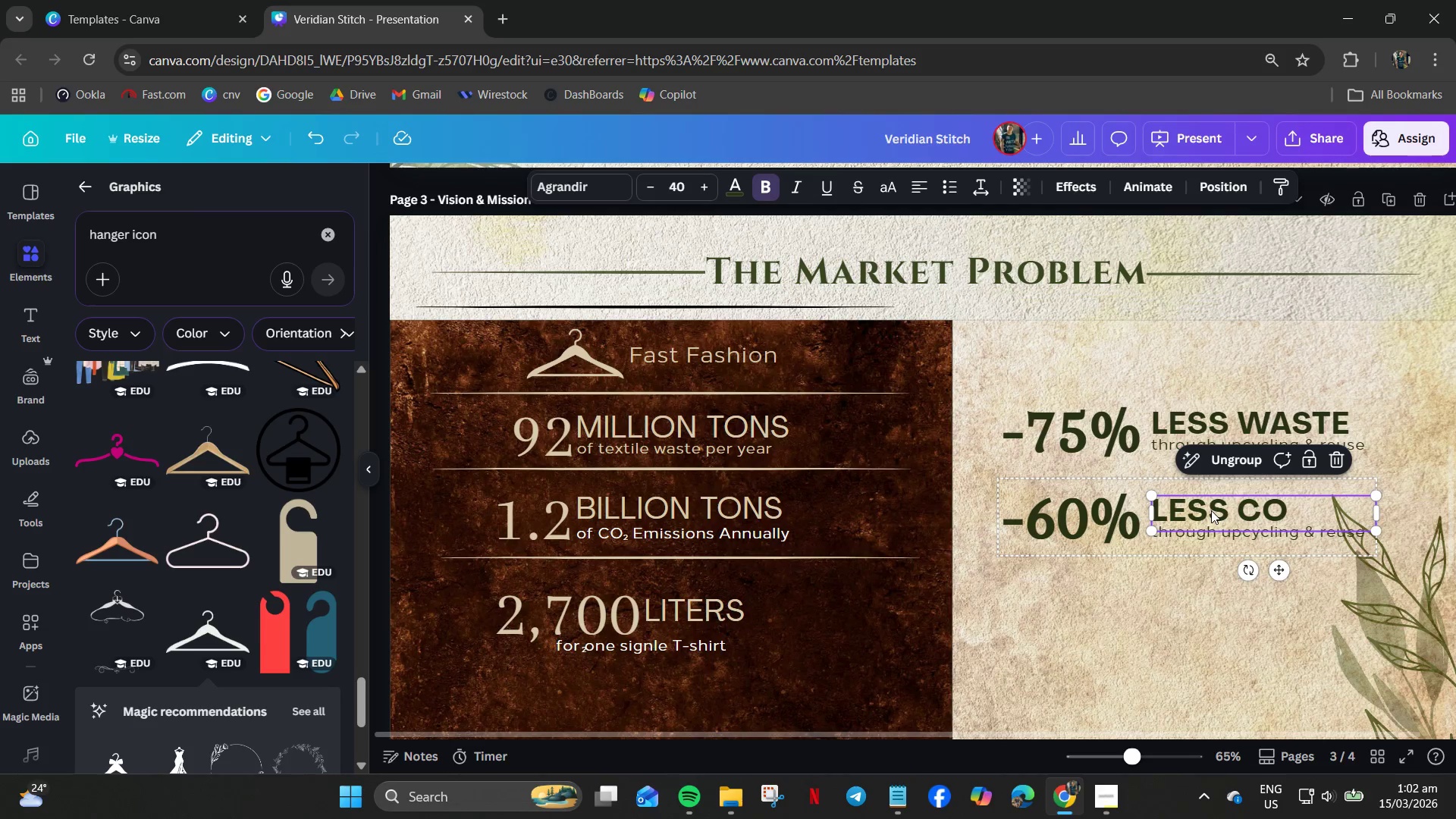 
left_click([1211, 510])
 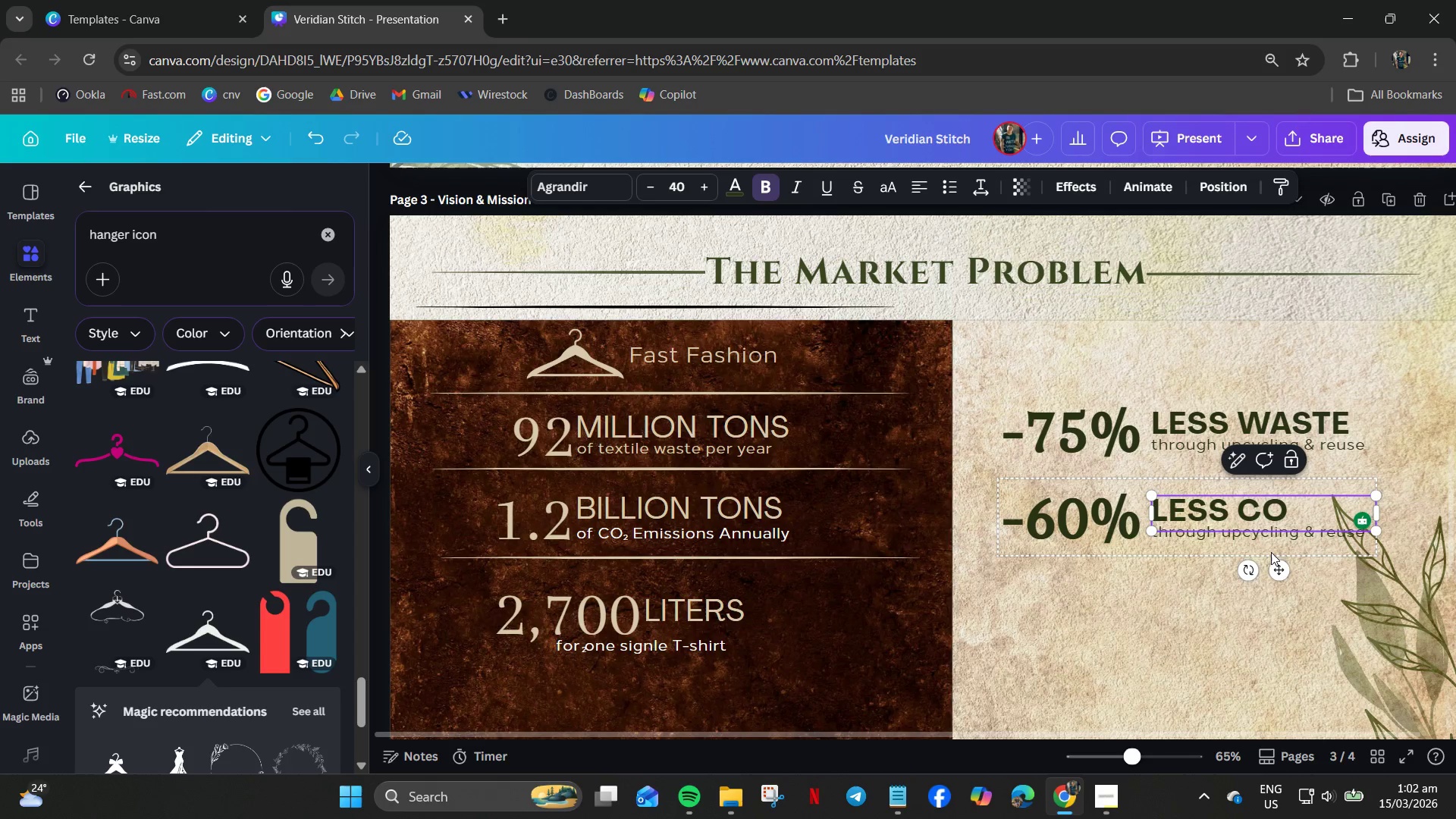 
left_click([1278, 566])
 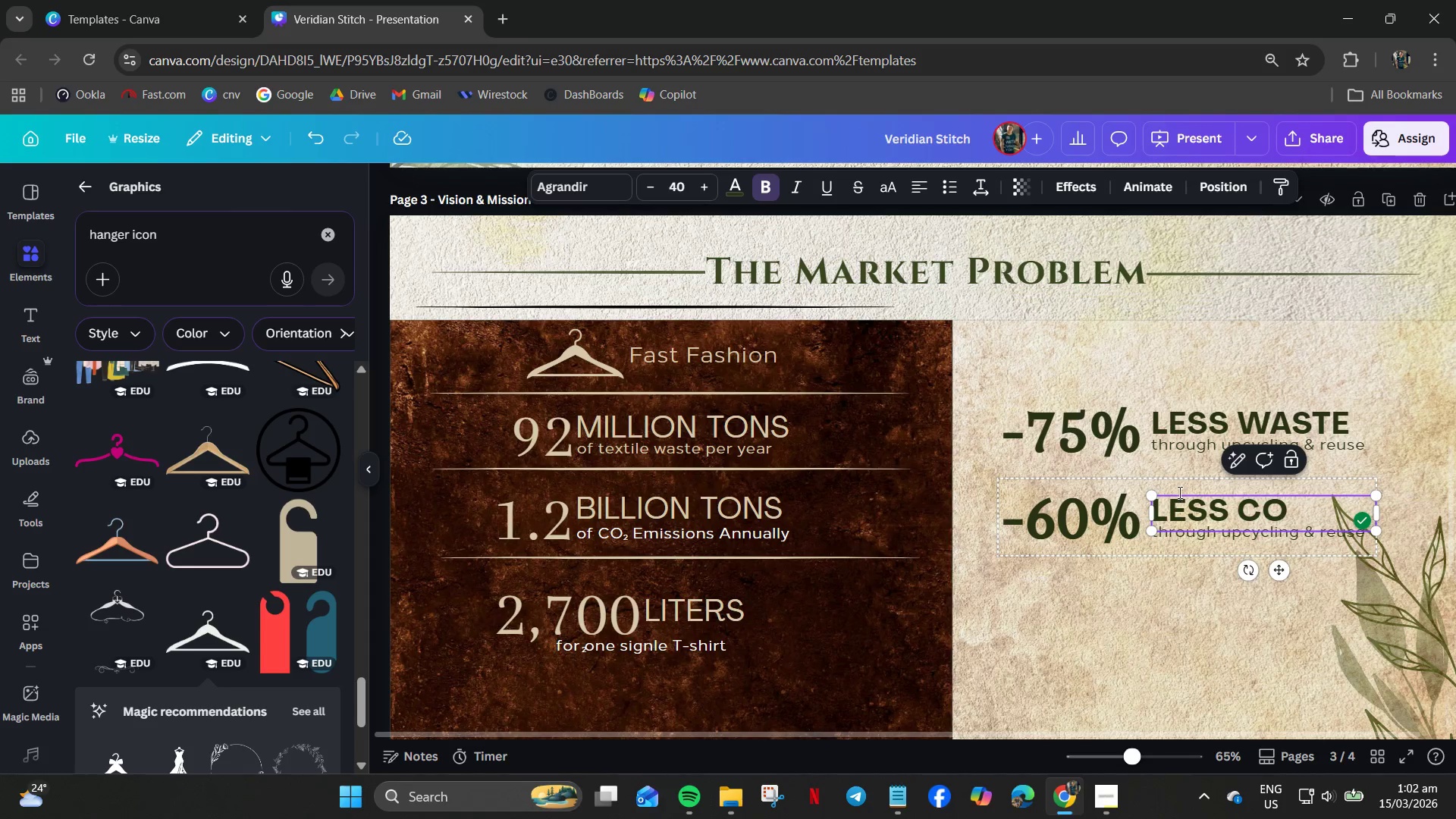 
key(Control+C)
 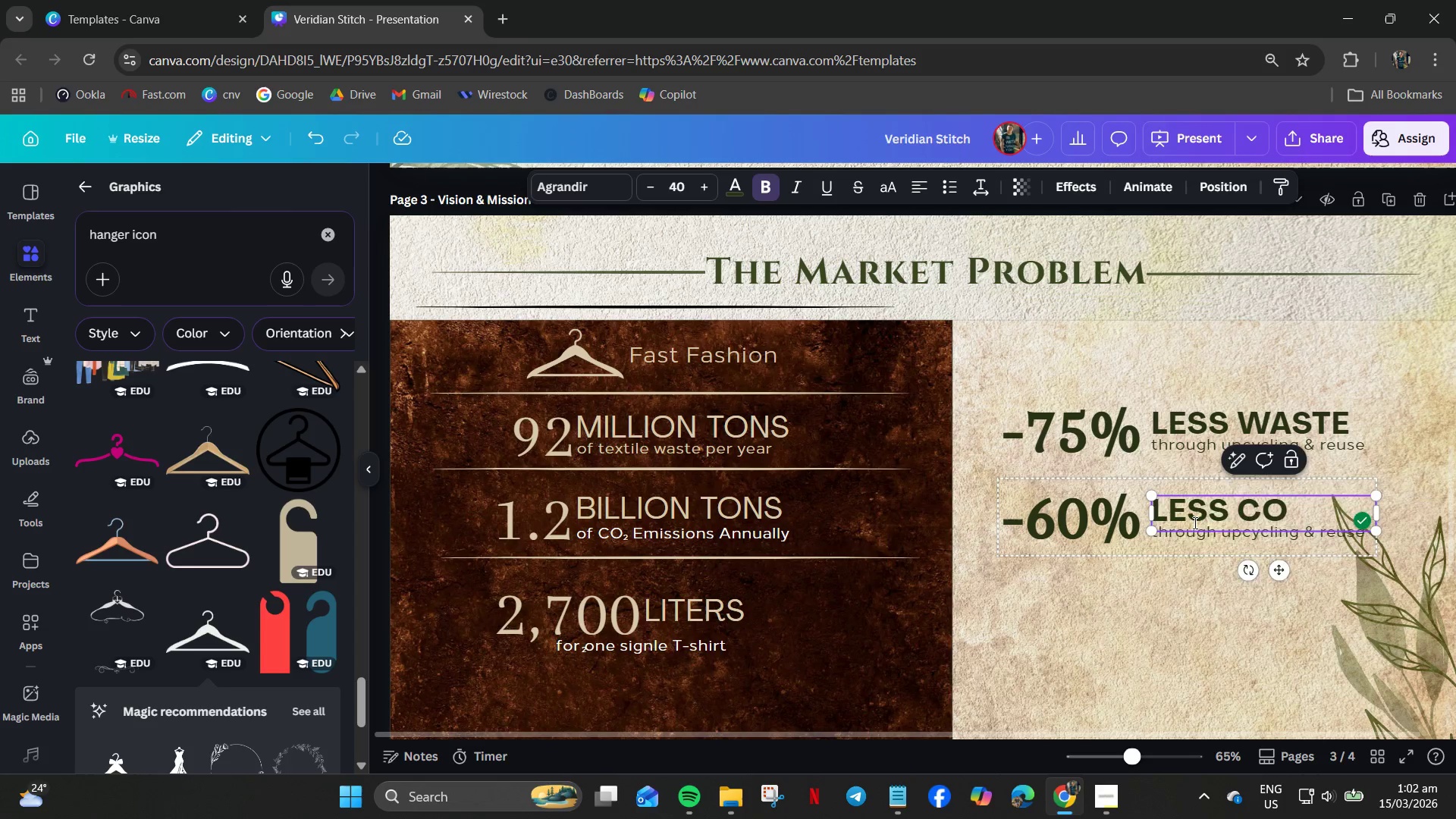 
key(Control+V)
 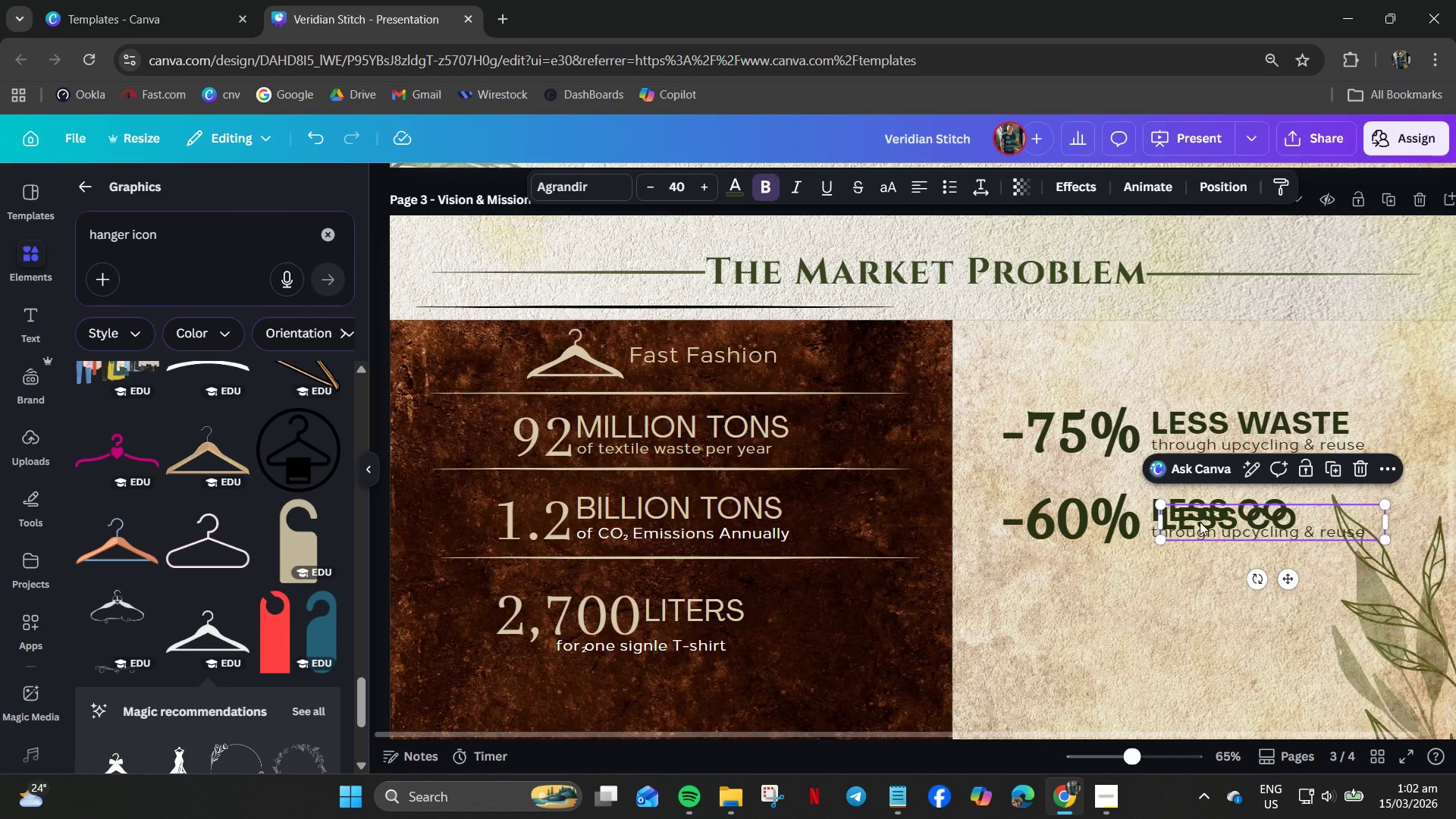 
double_click([1199, 520])
 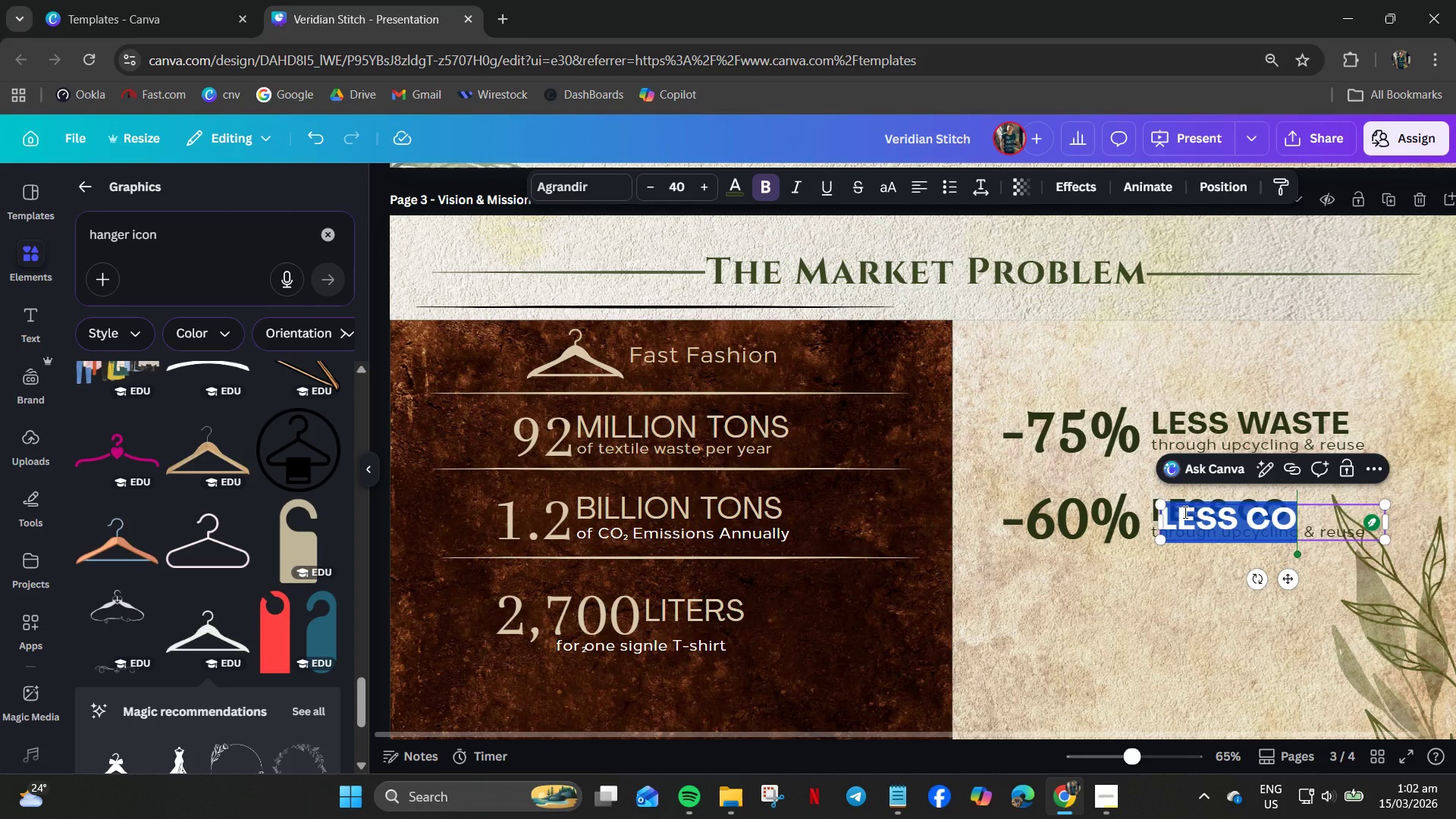 
key(2)
 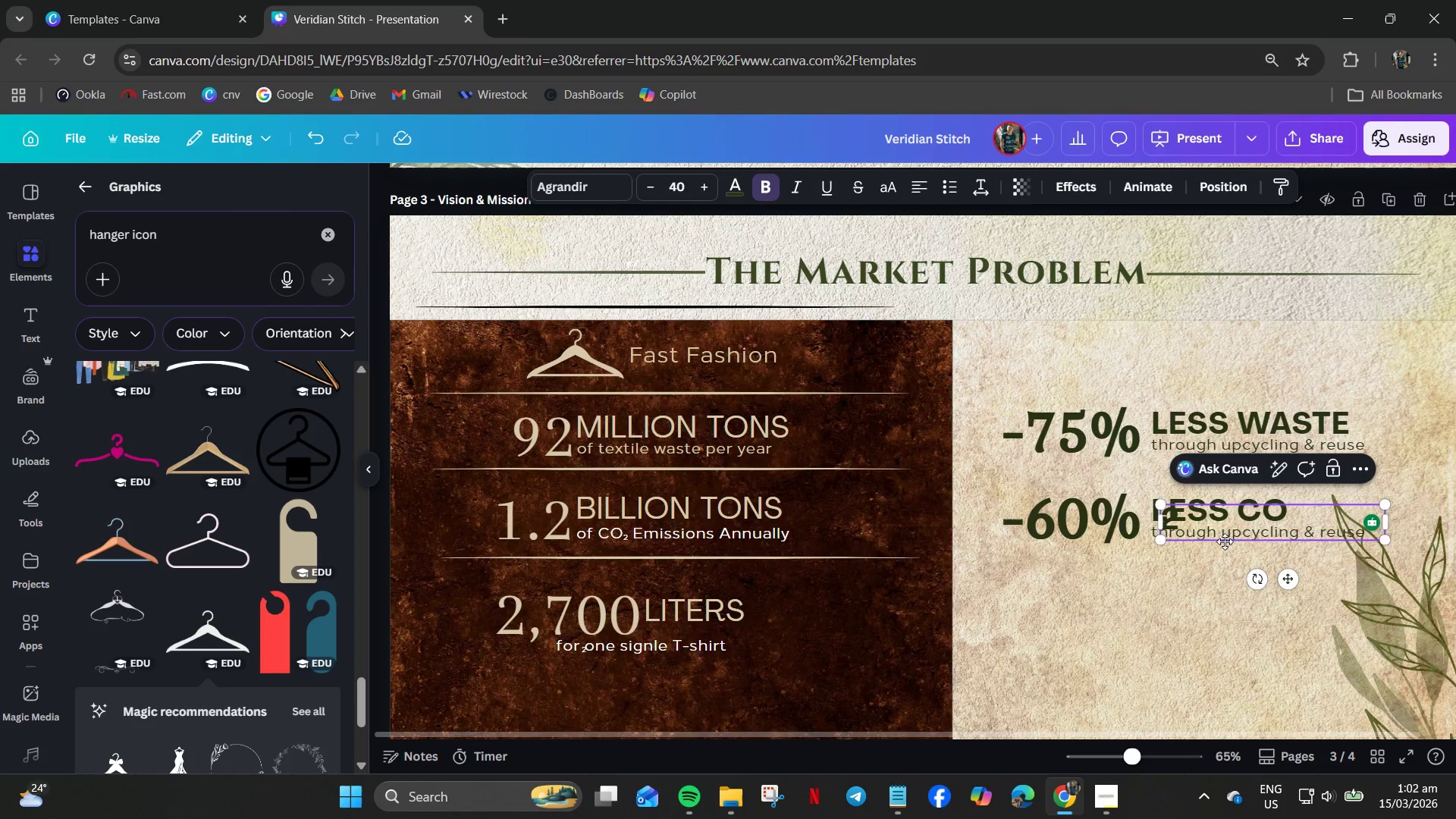 
key(Control+A)
 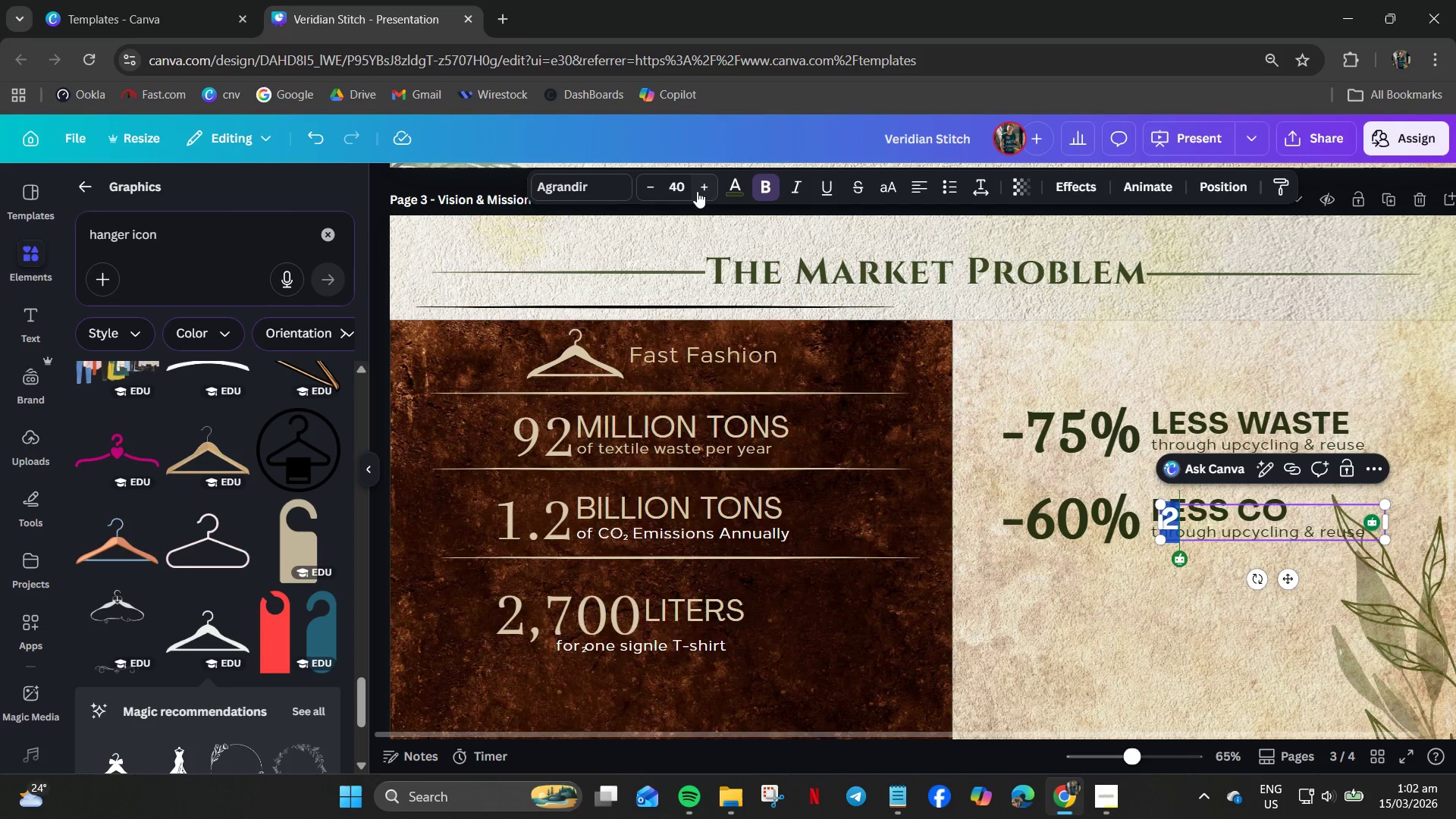 
left_click([684, 184])
 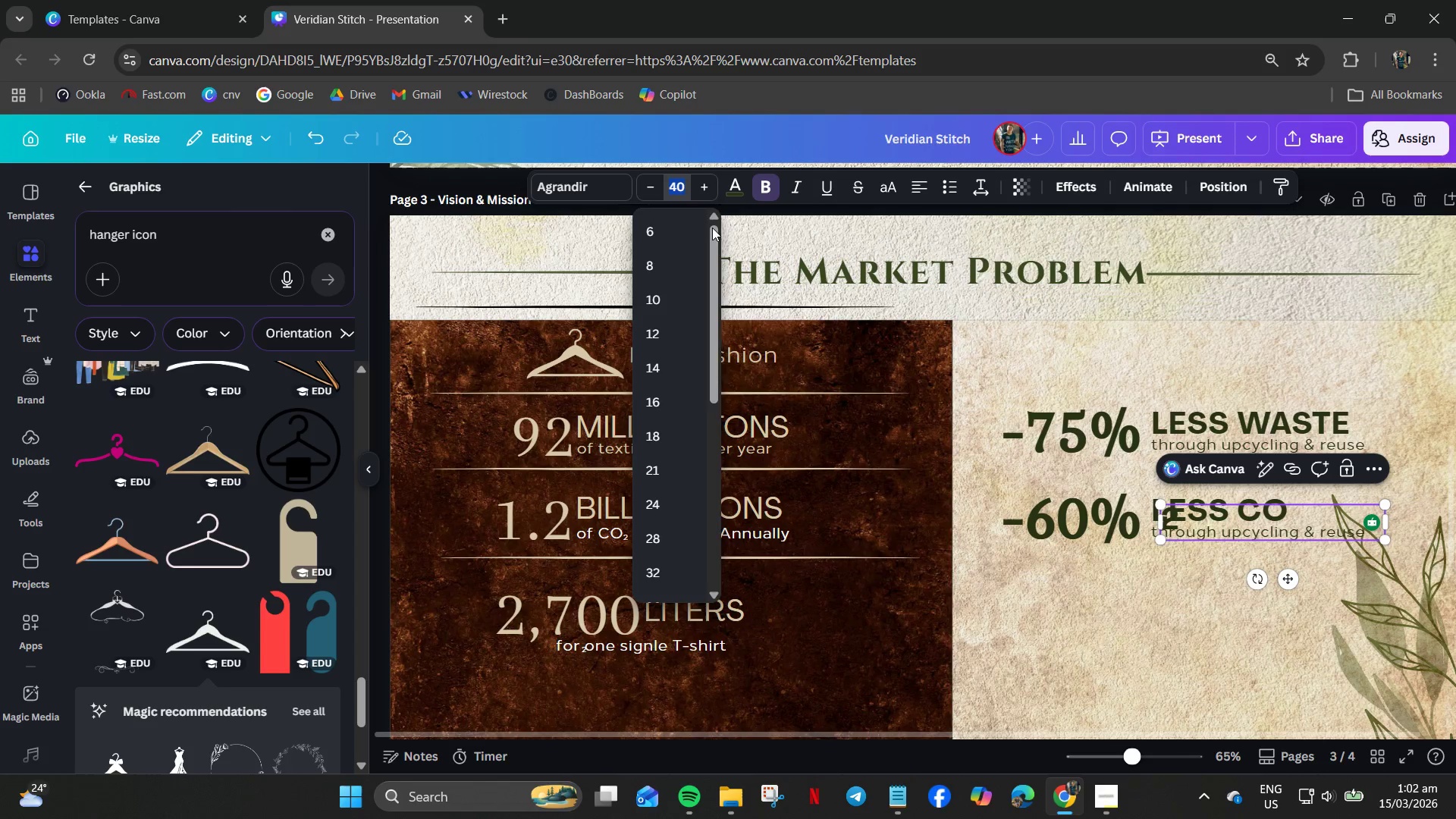 
key(Numpad2)
 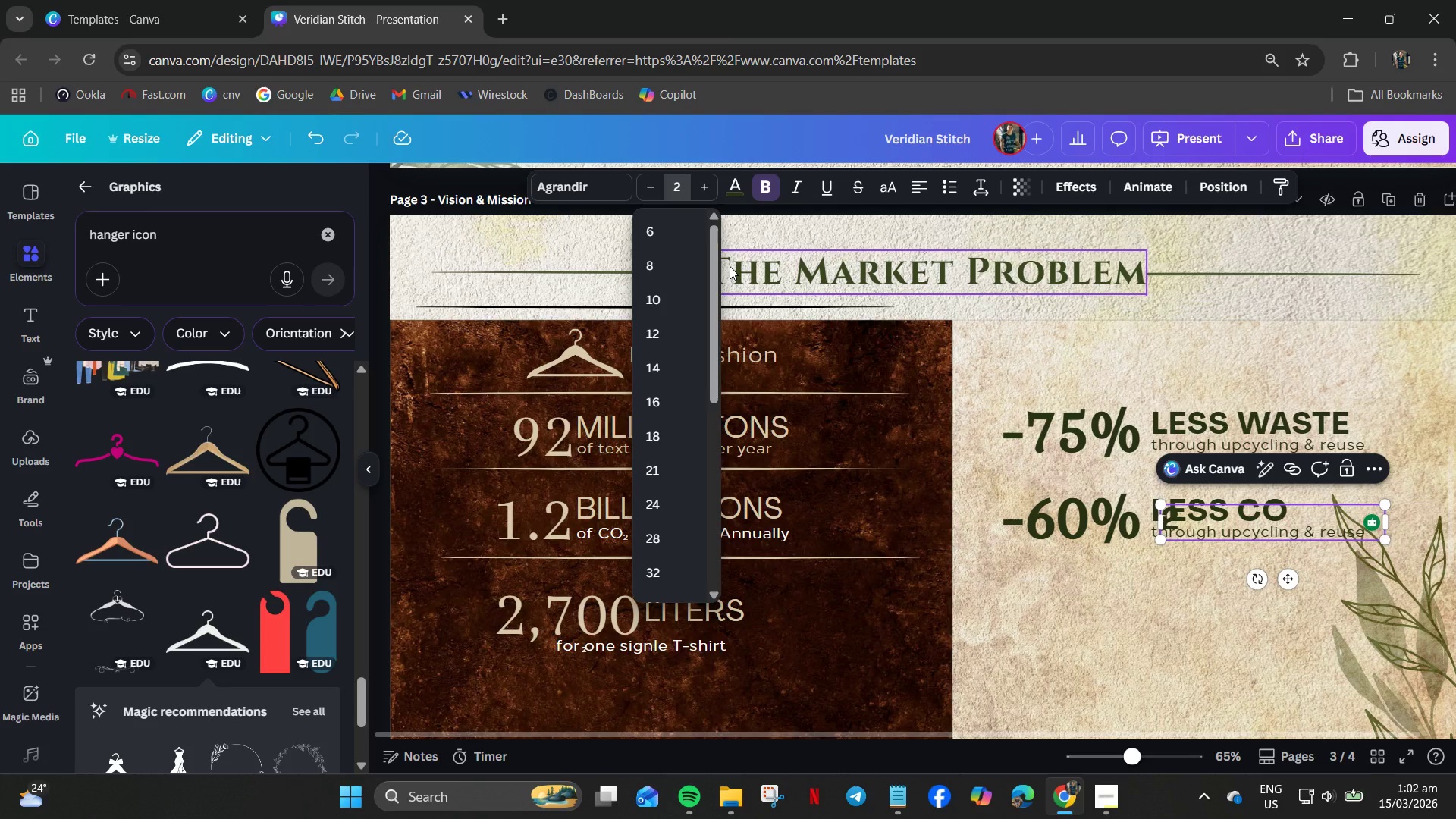 
key(Numpad0)
 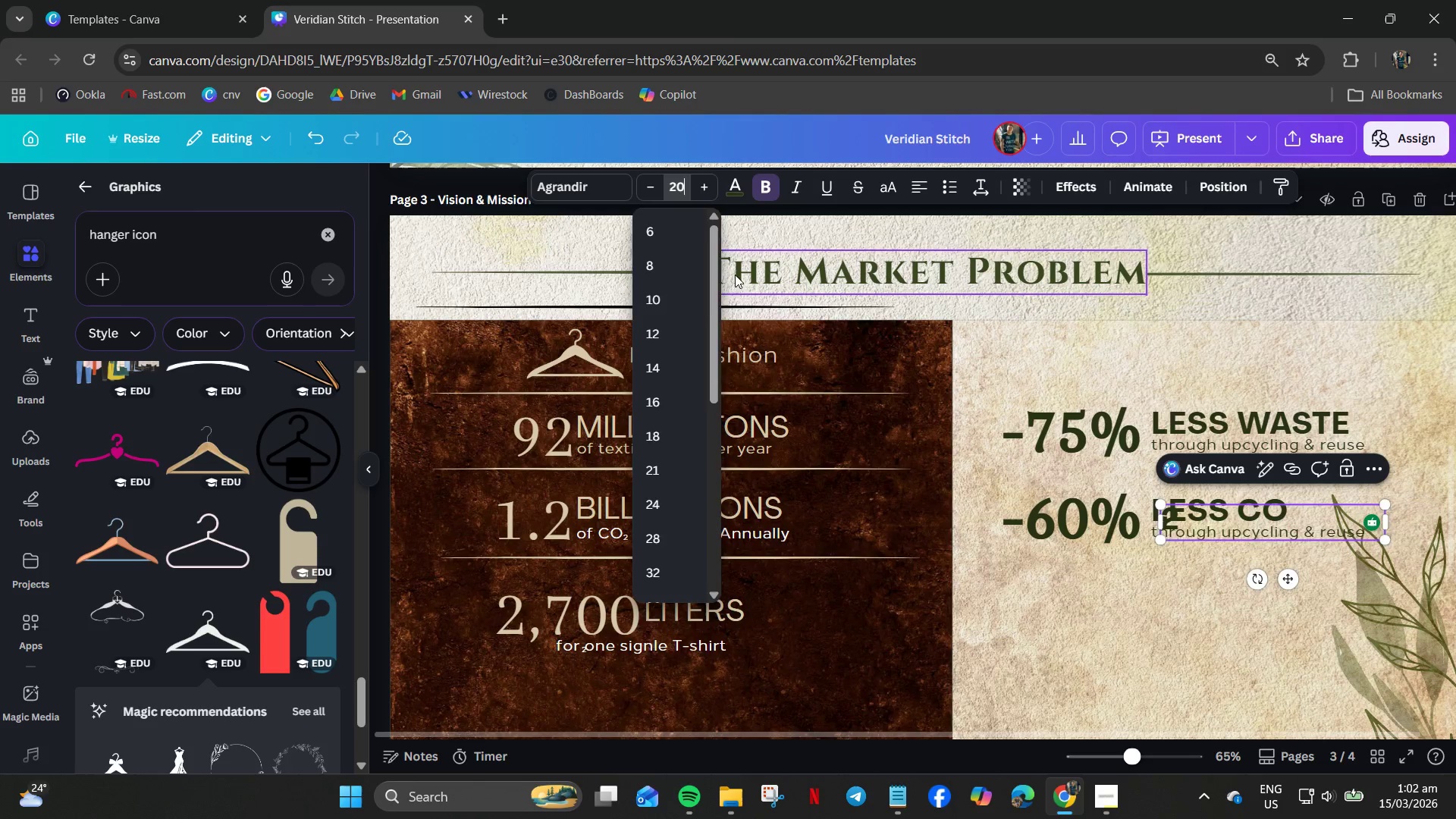 
key(NumpadEnter)
 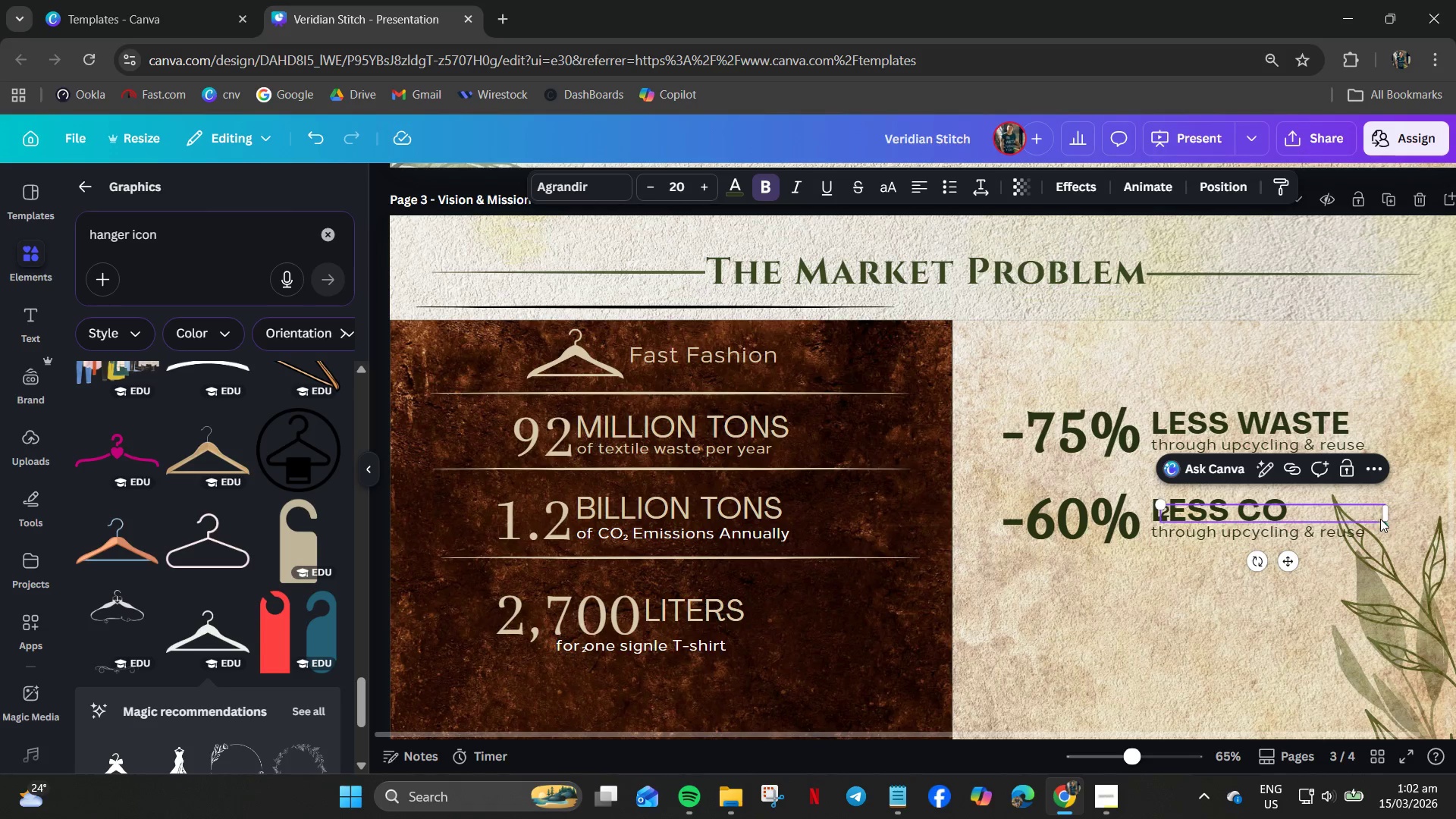 
left_click_drag(start_coordinate=[1386, 515], to_coordinate=[1189, 516])
 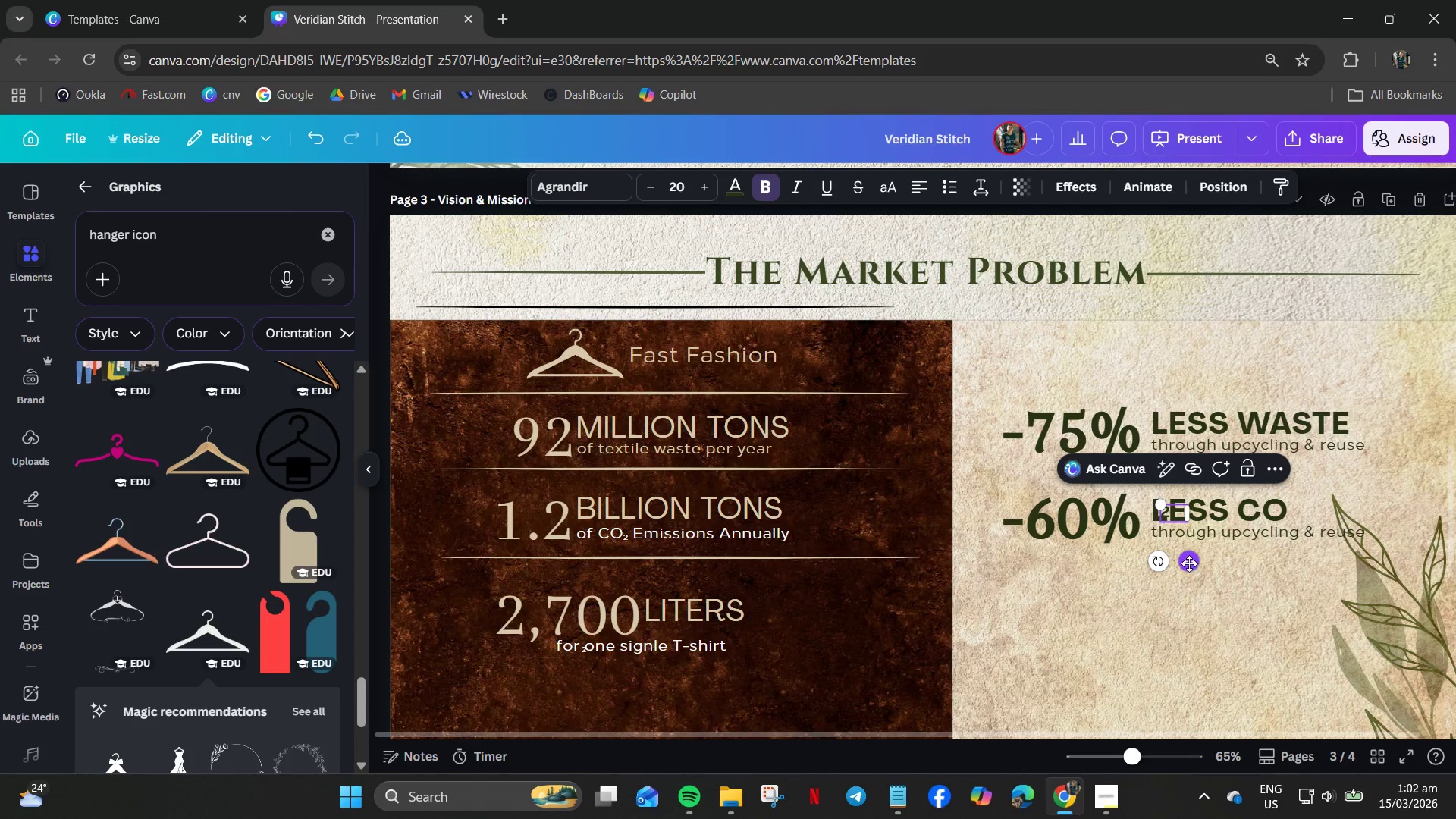 
left_click_drag(start_coordinate=[1189, 563], to_coordinate=[1321, 569])
 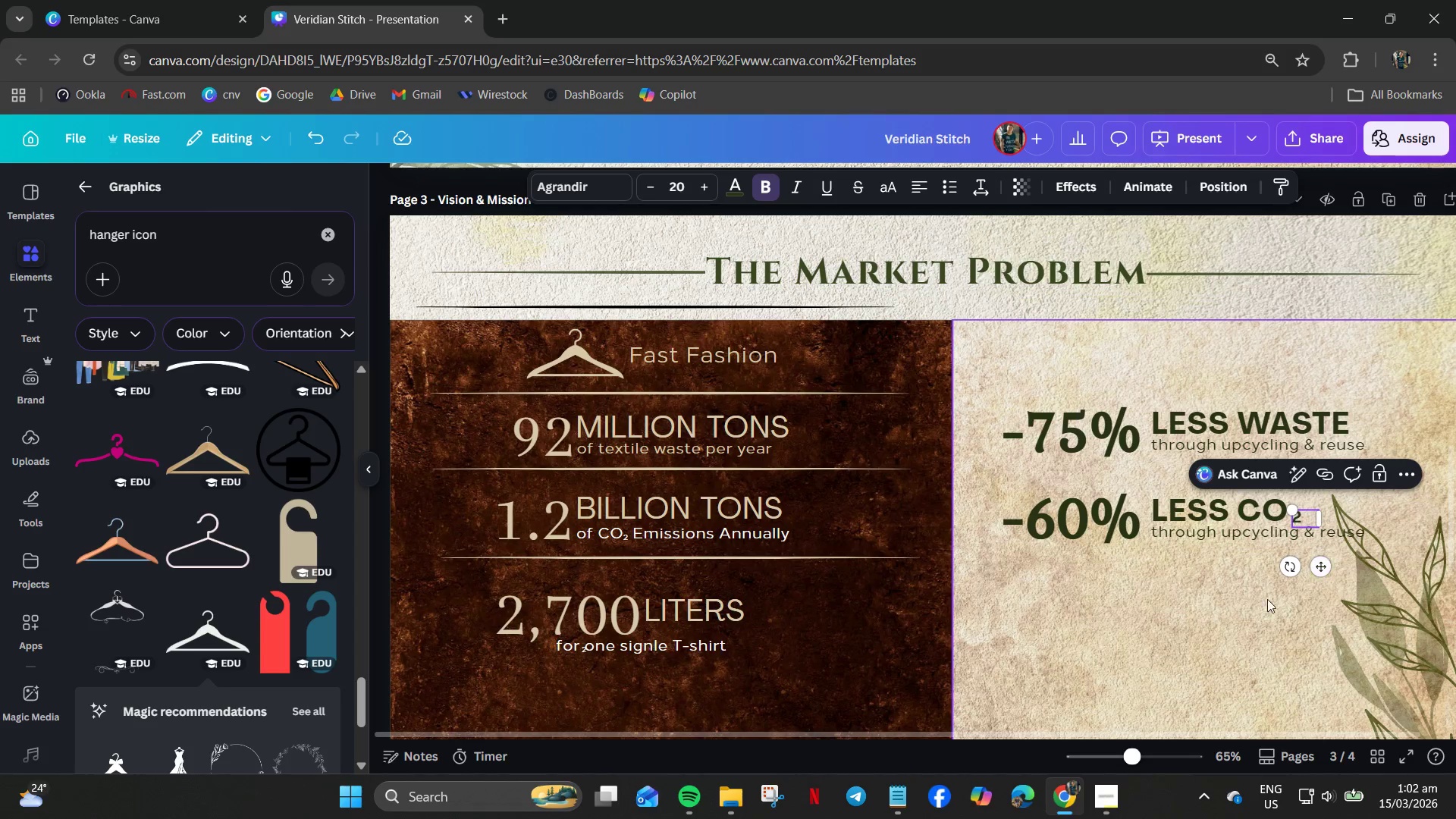 
left_click([1265, 601])
 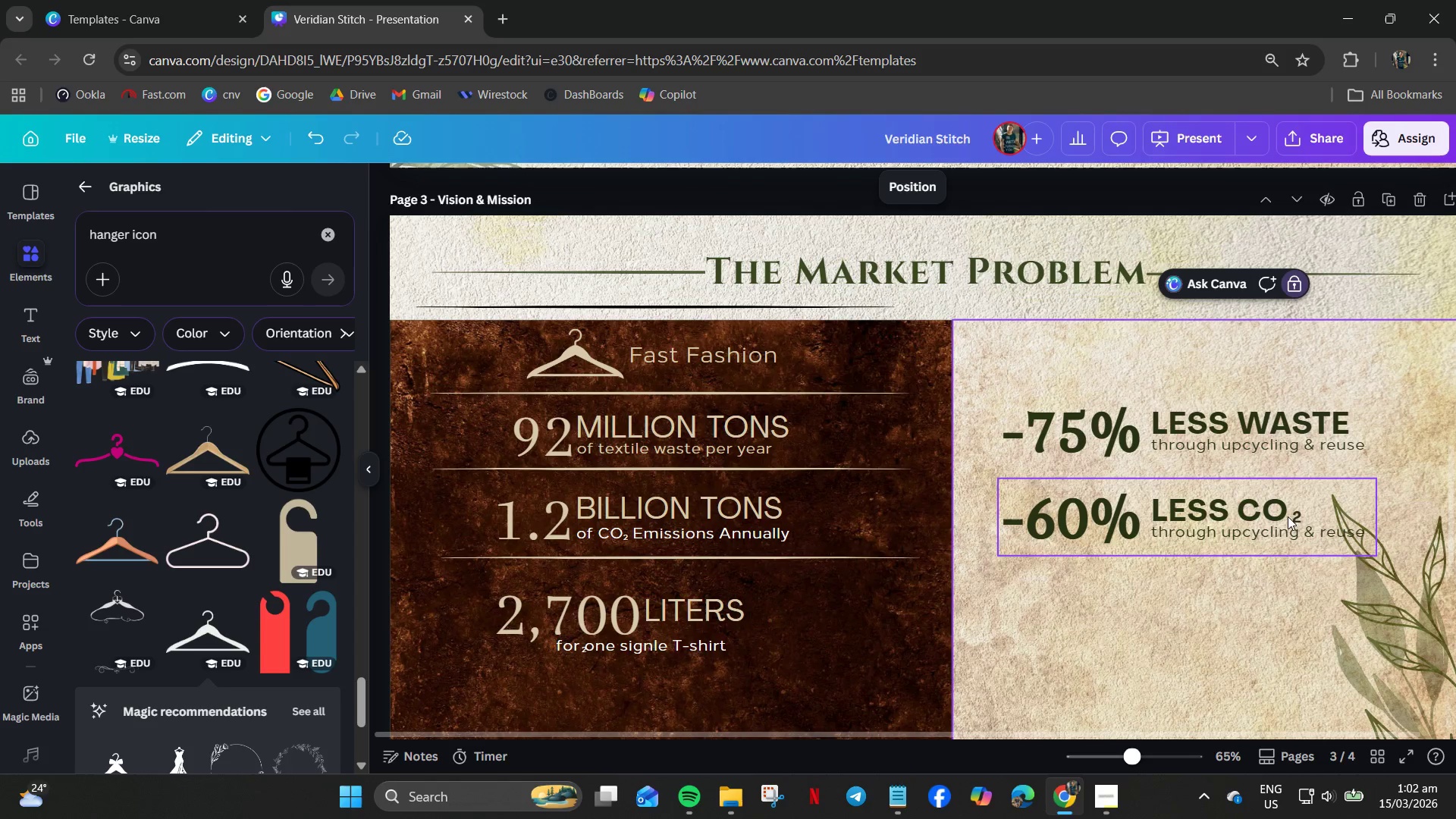 
left_click([1297, 516])
 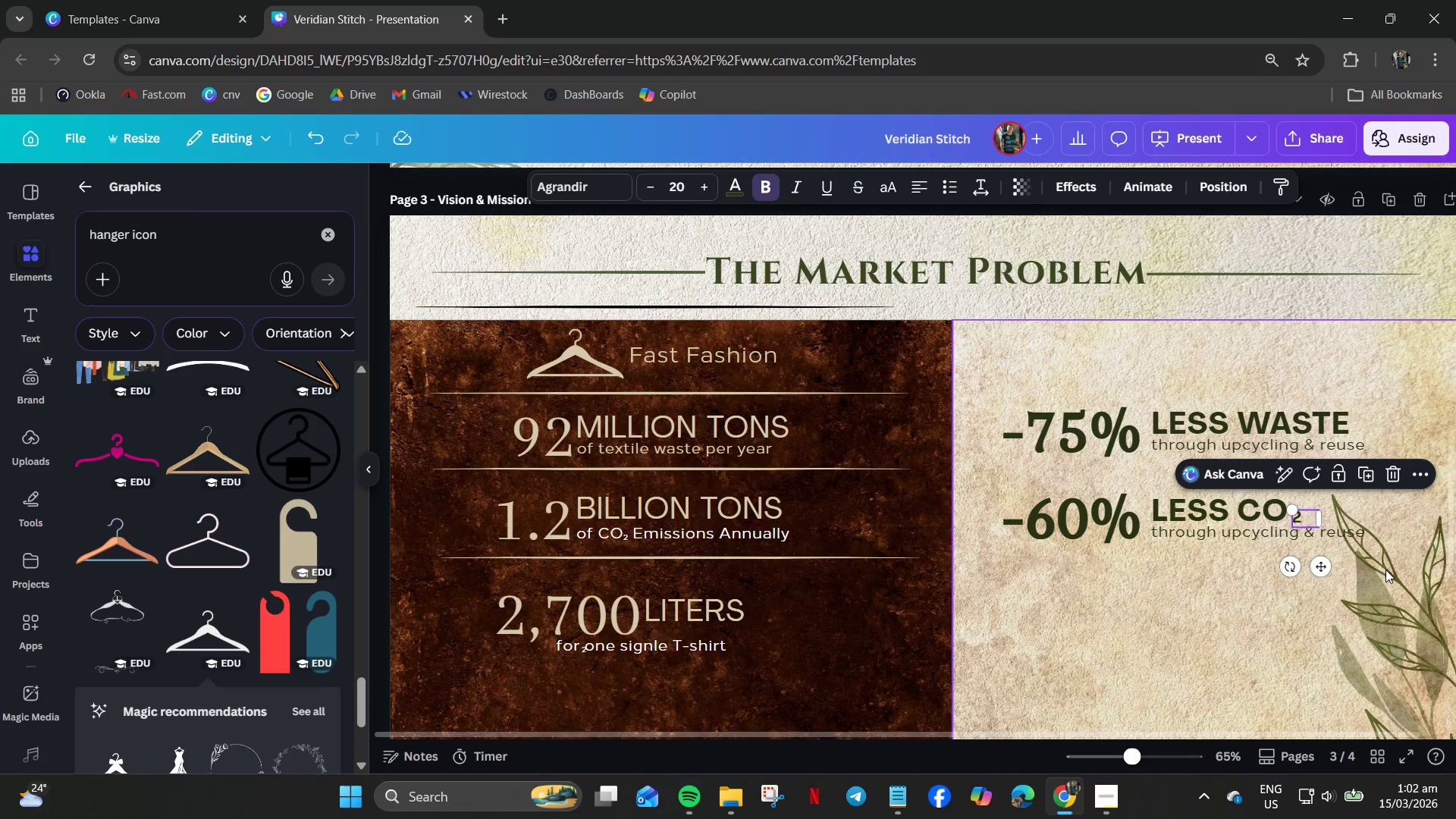 
hold_key(key=ArrowLeft, duration=0.42)
 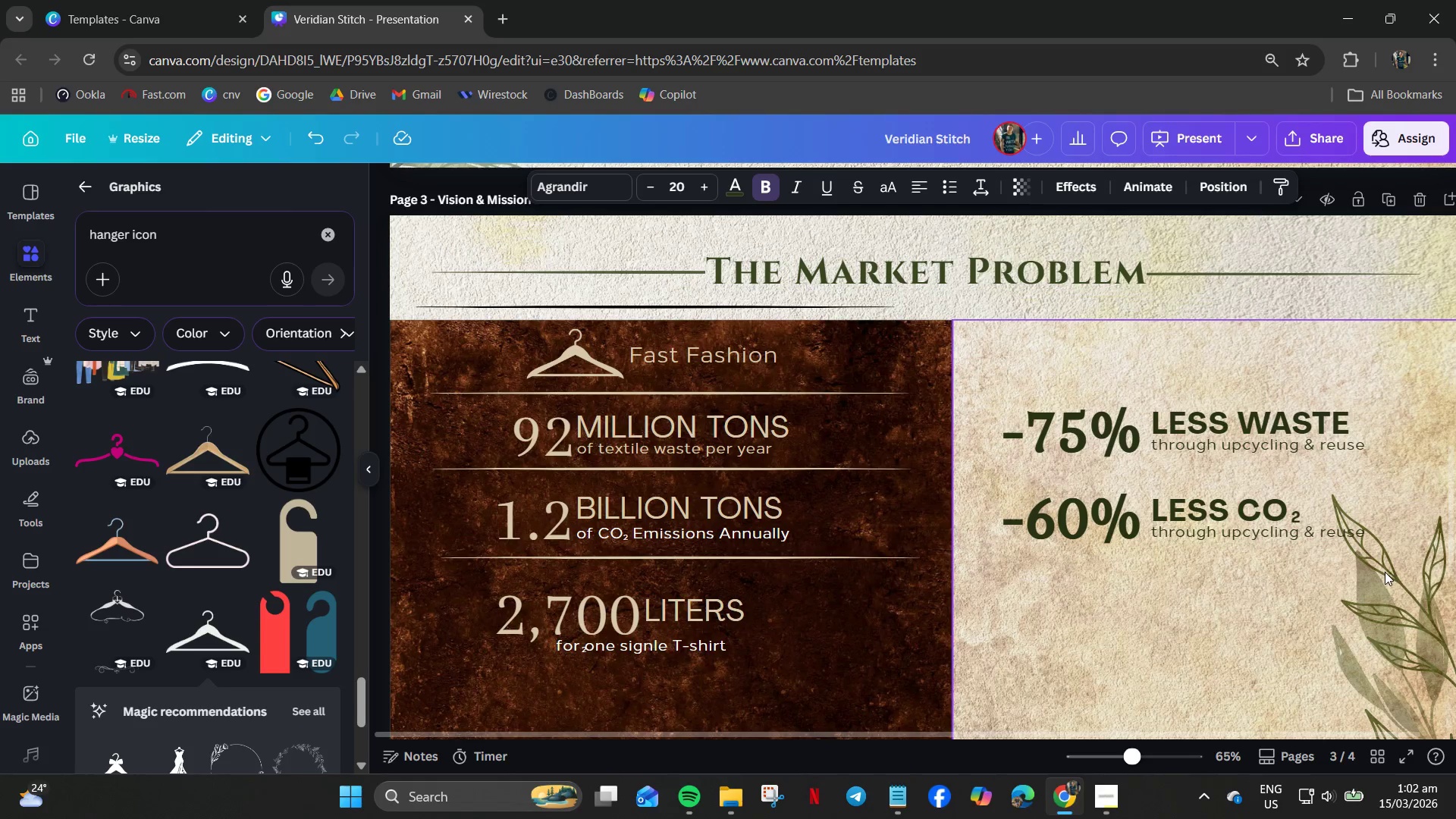 
key(ArrowLeft)
 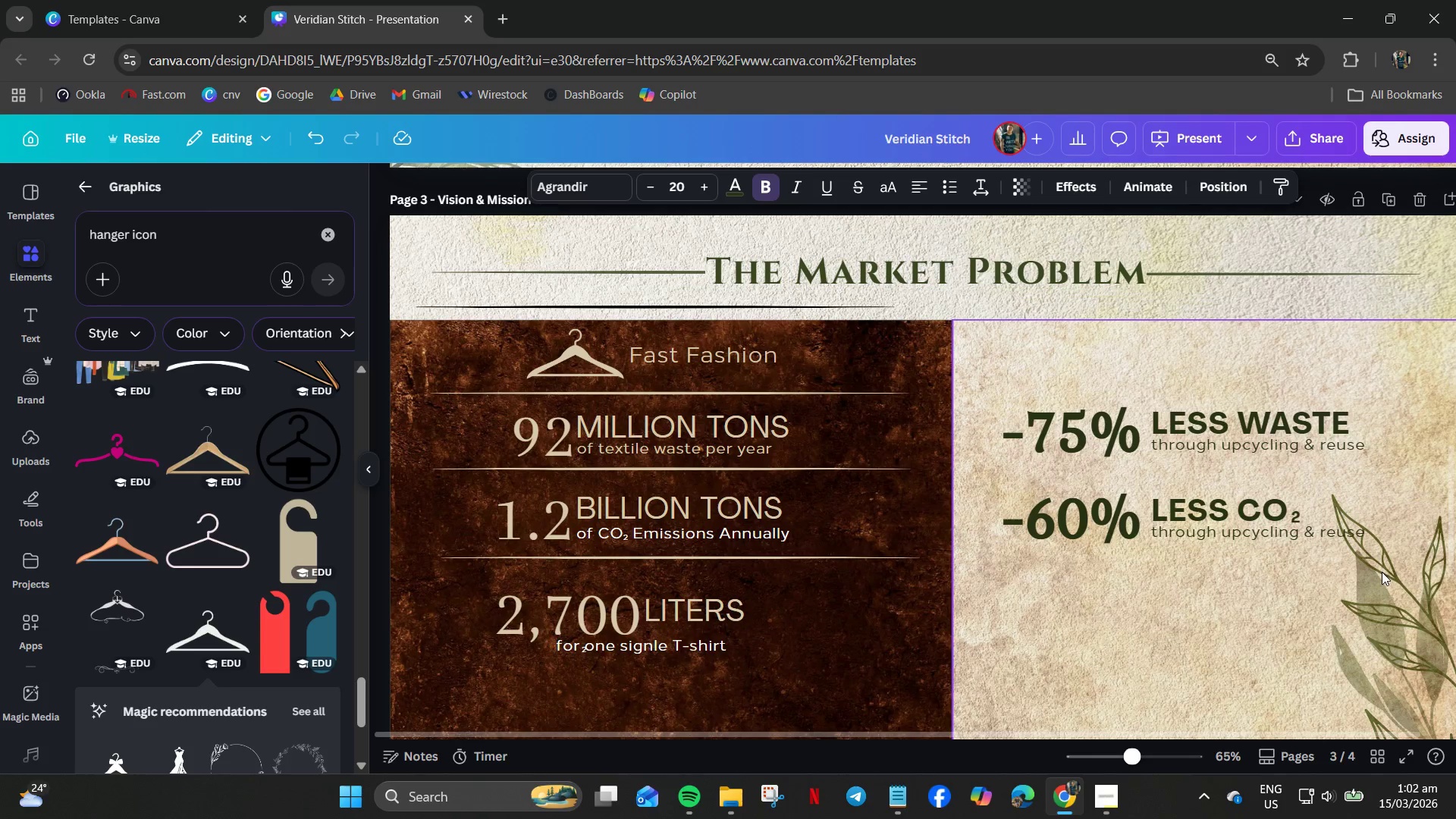 
key(ArrowLeft)
 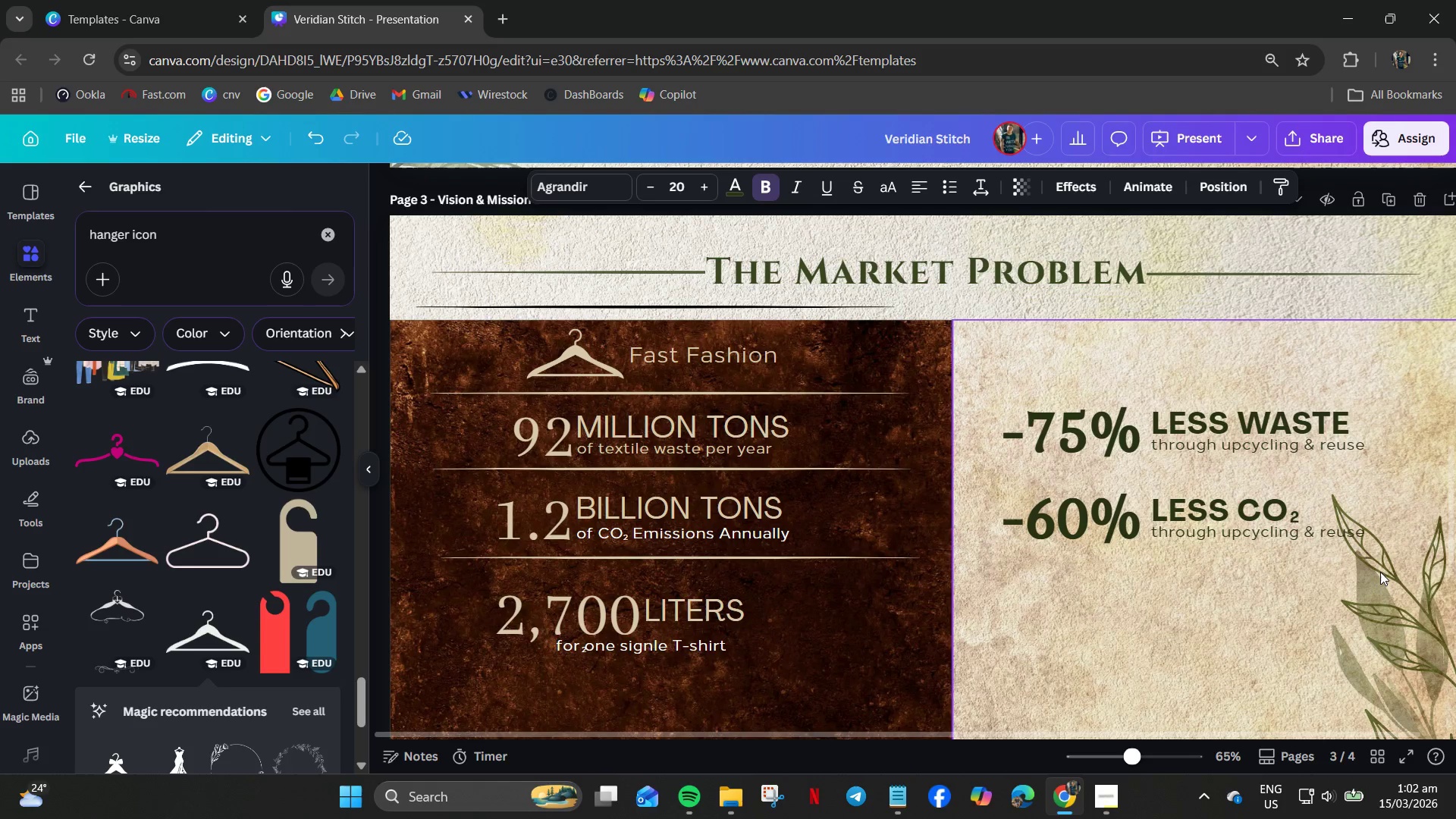 
key(ArrowLeft)
 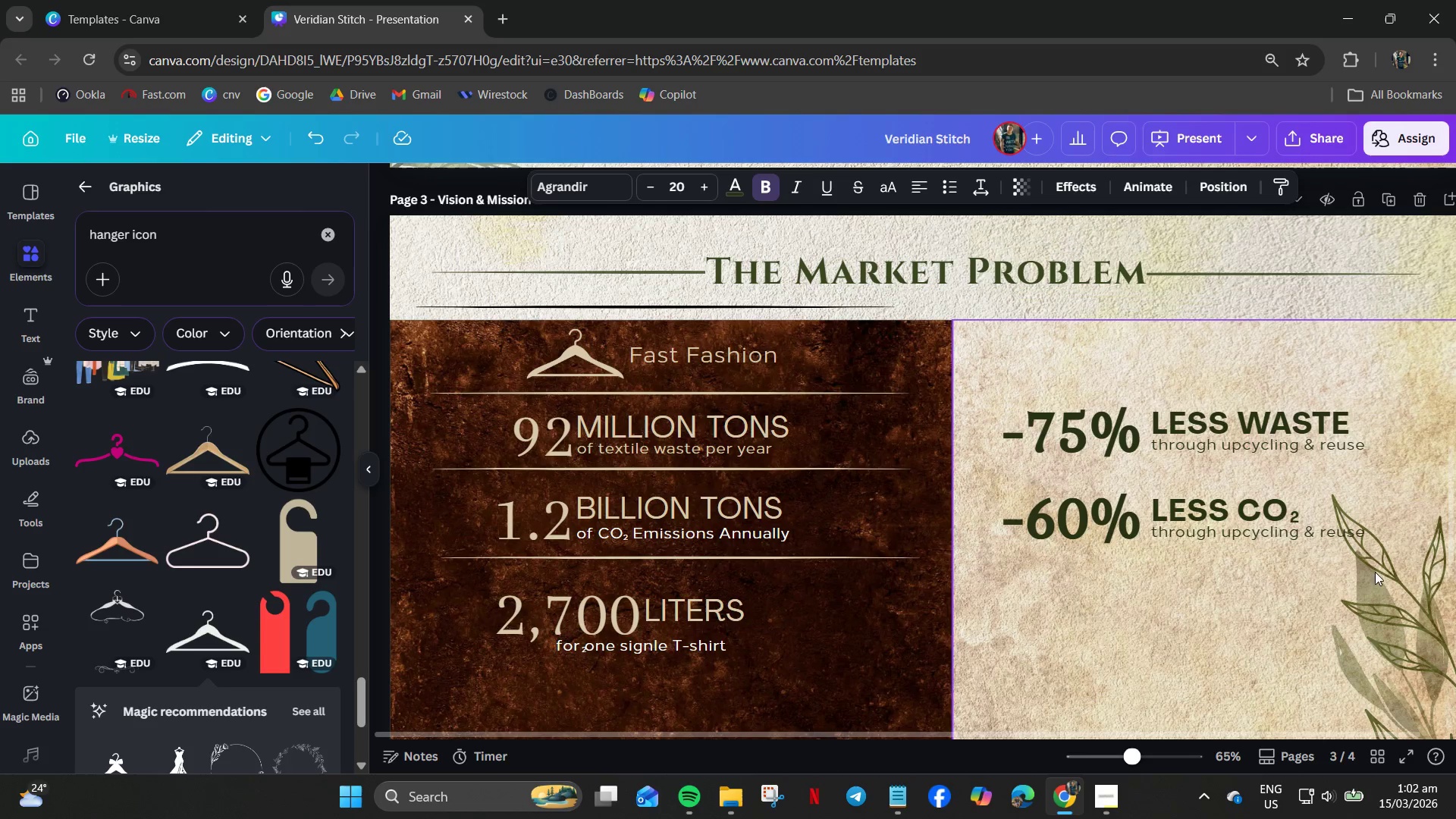 
key(ArrowLeft)
 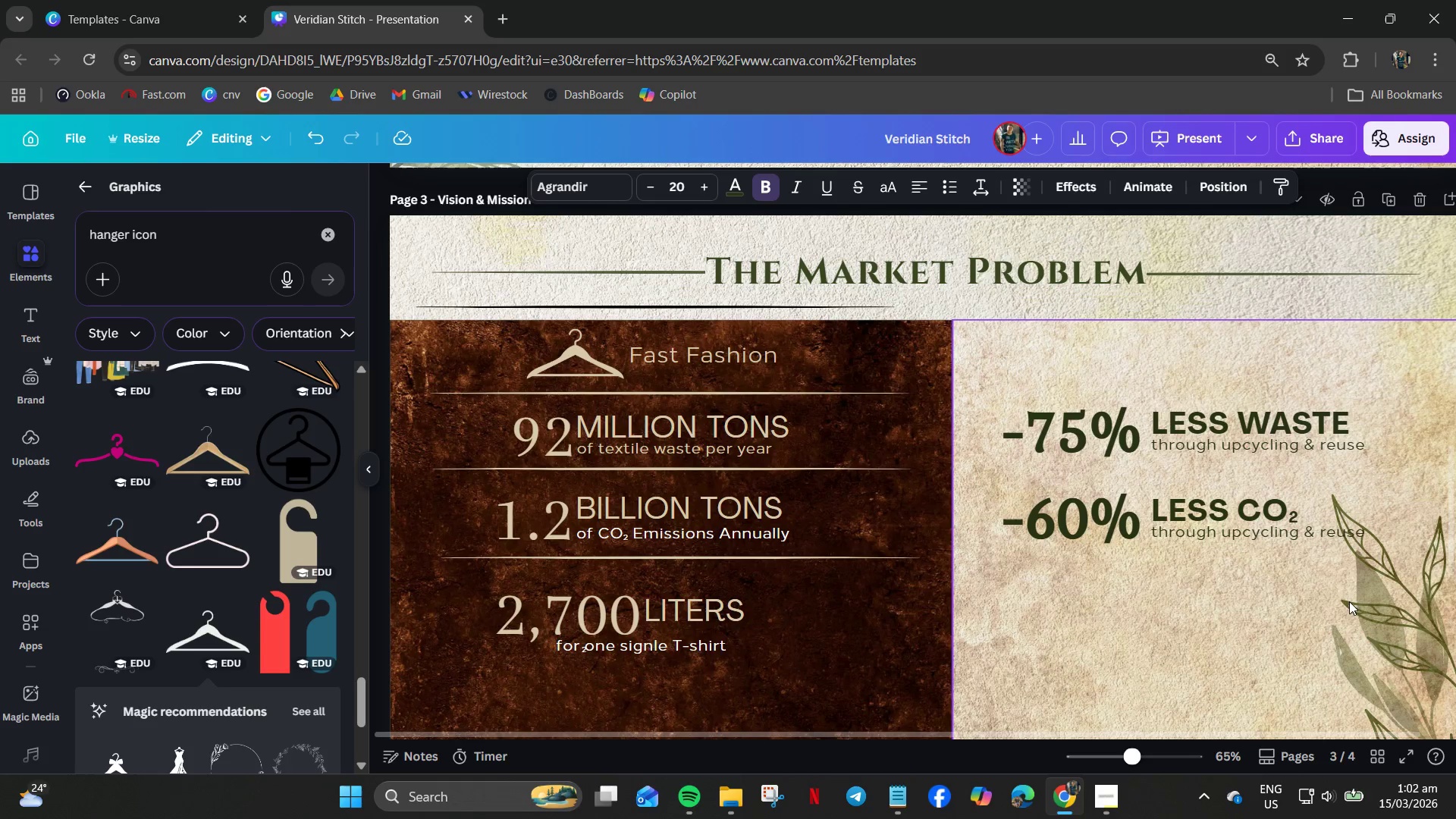 
key(ArrowLeft)
 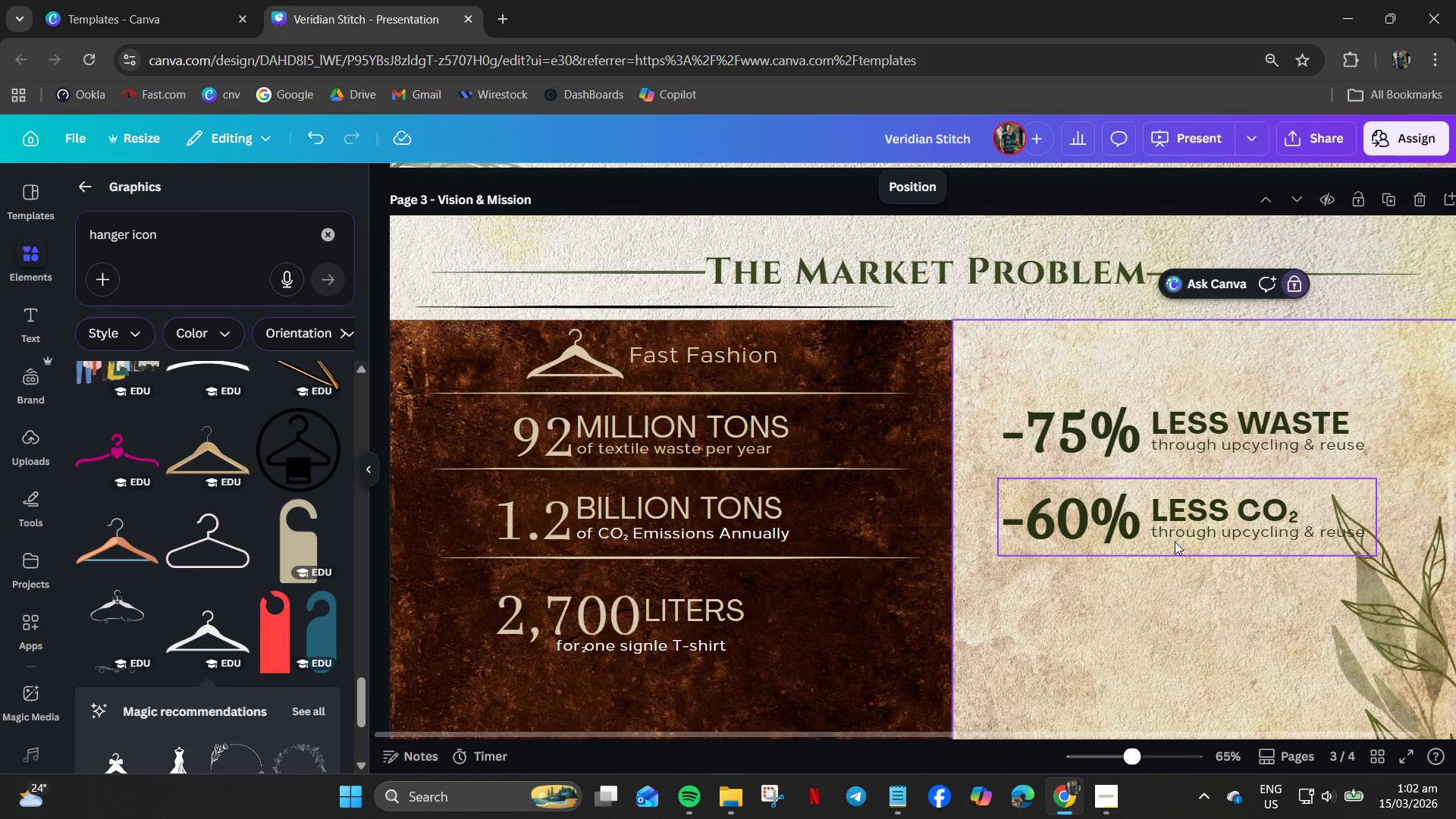 
double_click([1170, 532])
 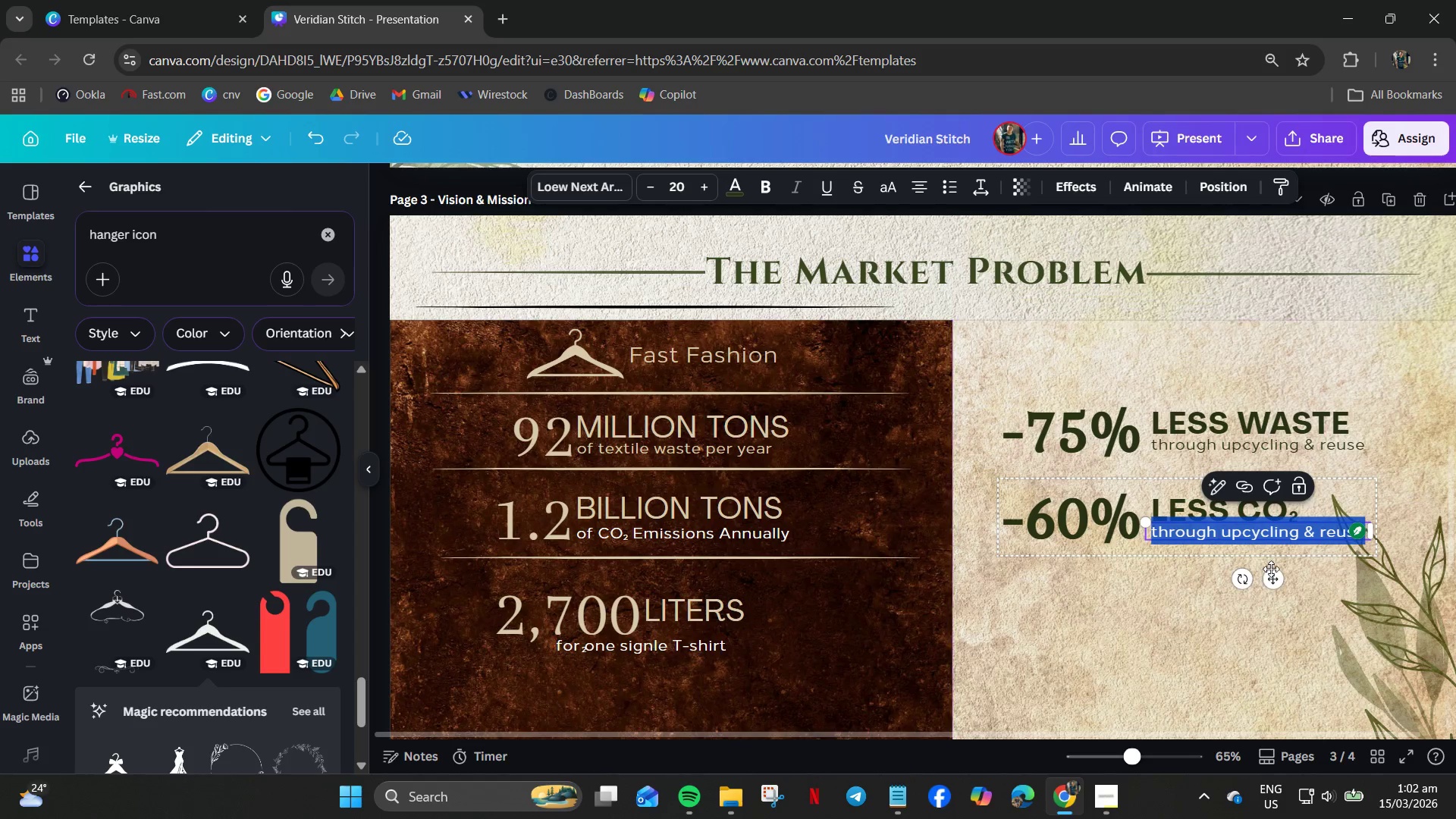 
left_click_drag(start_coordinate=[1272, 576], to_coordinate=[1273, 594])
 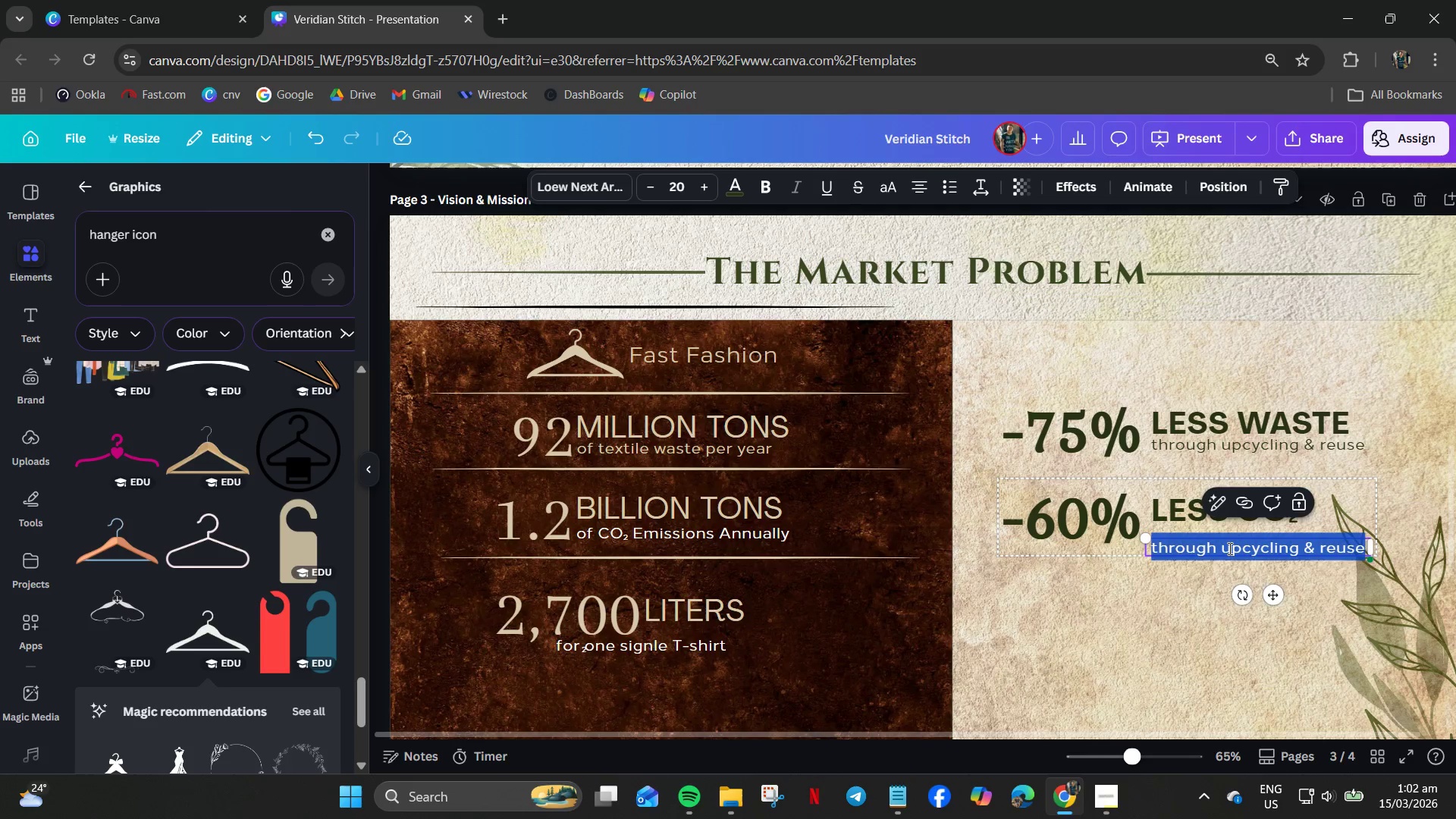 
double_click([1228, 548])
 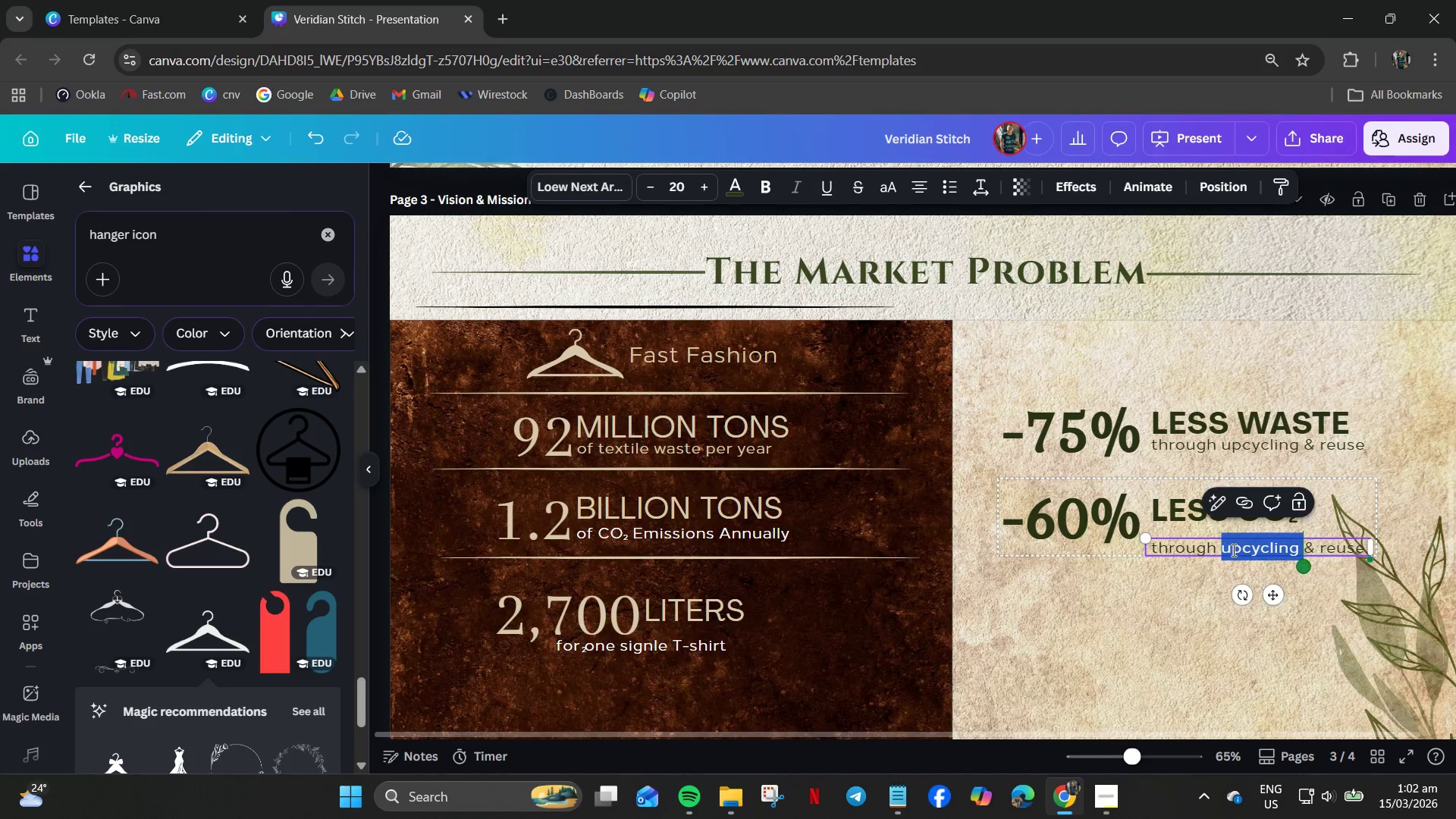 
key(Control+A)
 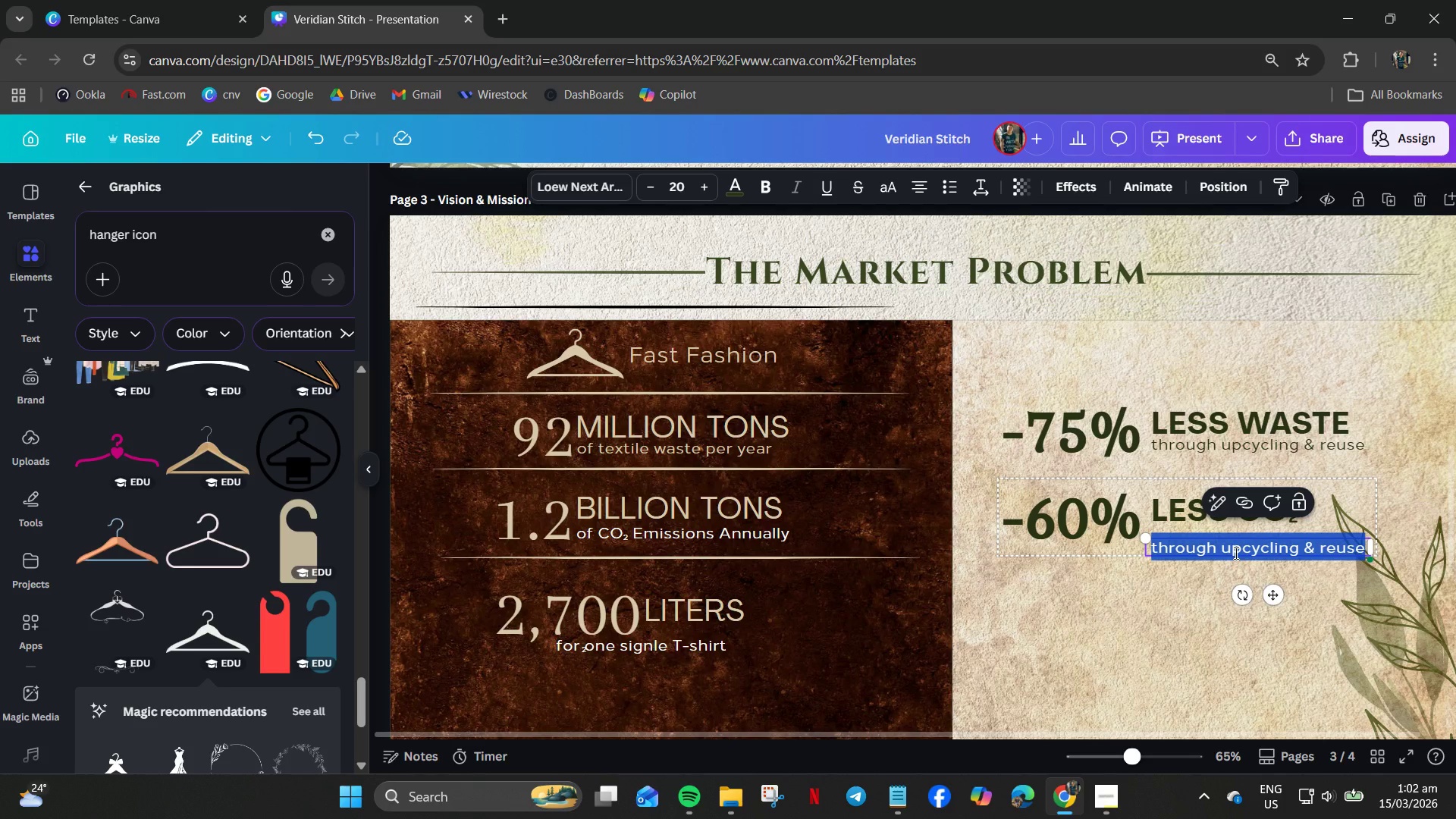 
type(WITH A with a reduce )
key(Backspace)
type(f)
key(Backspace)
type(d carbon footprint)
 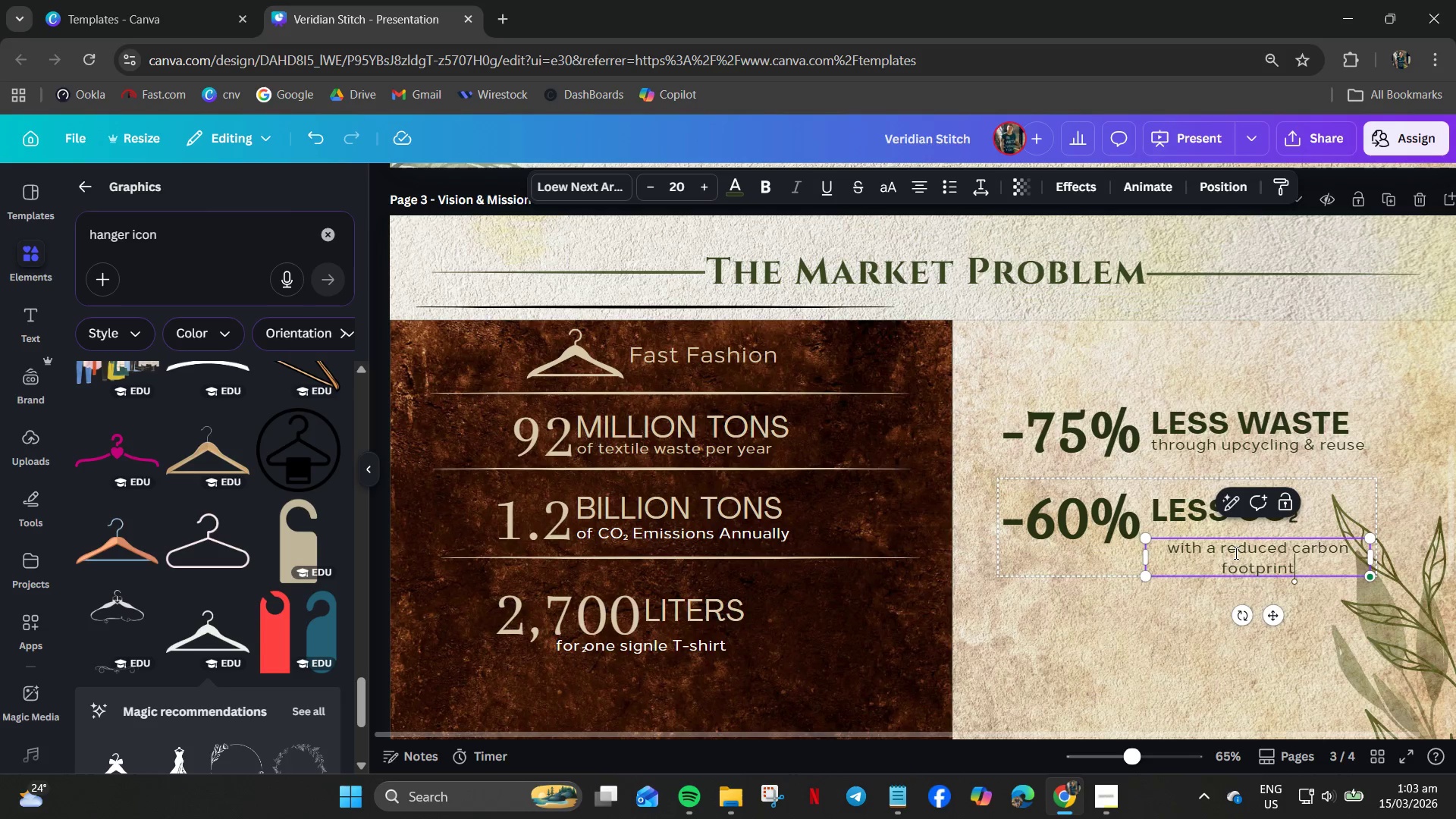 
left_click_drag(start_coordinate=[1373, 558], to_coordinate=[1408, 557])
 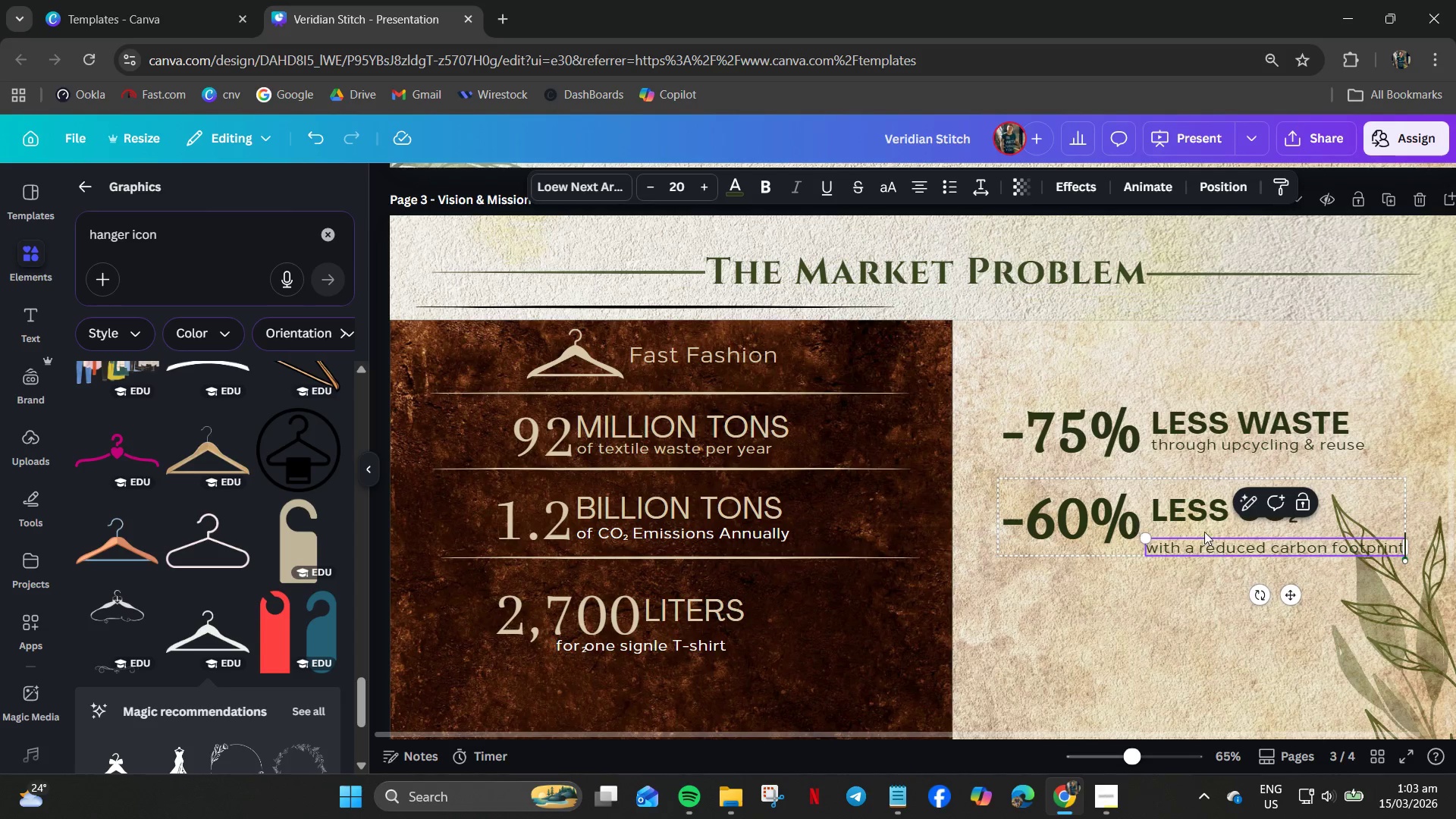 
double_click([1103, 517])
 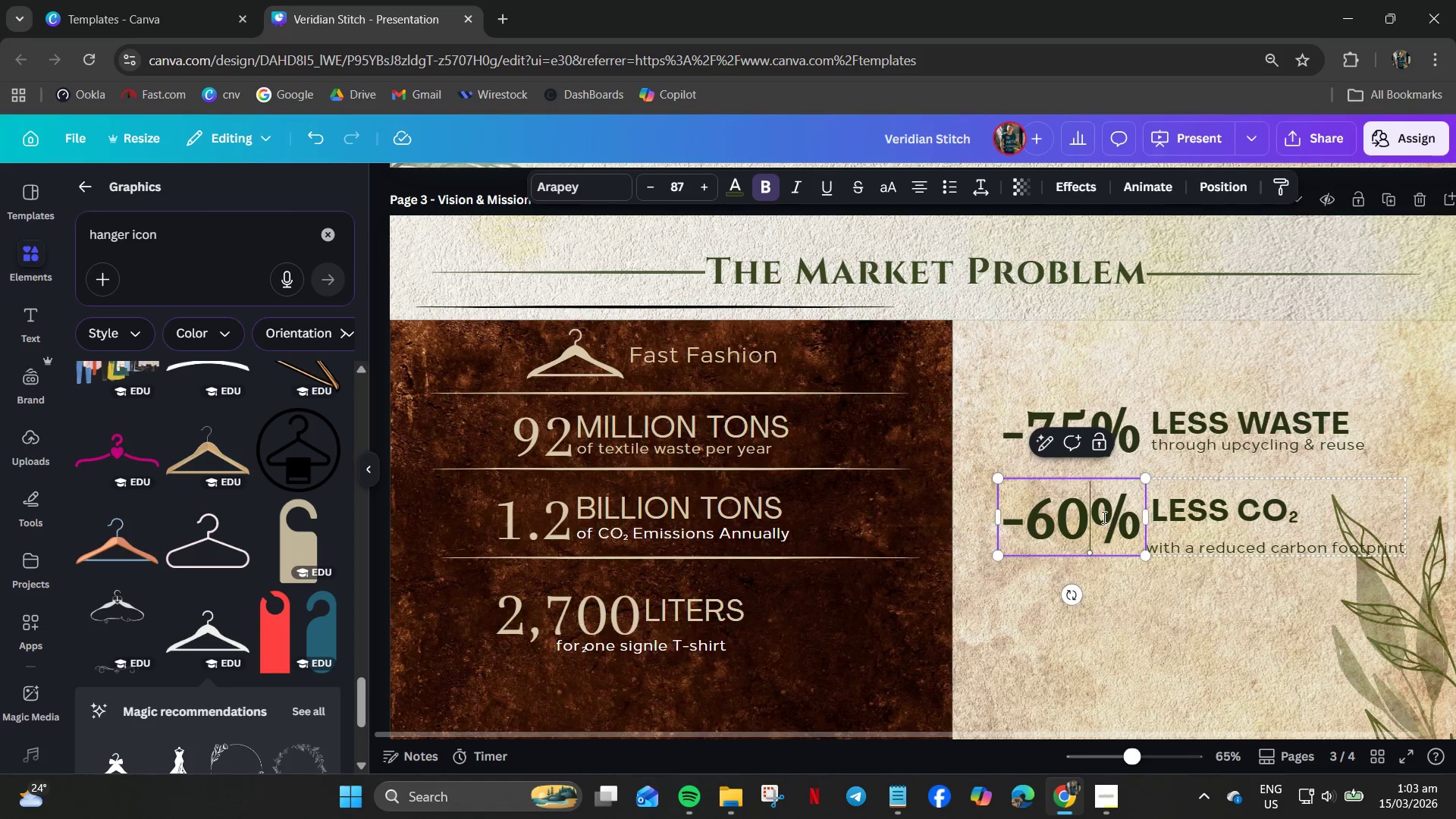 
left_click_drag(start_coordinate=[1103, 517], to_coordinate=[1103, 510])
 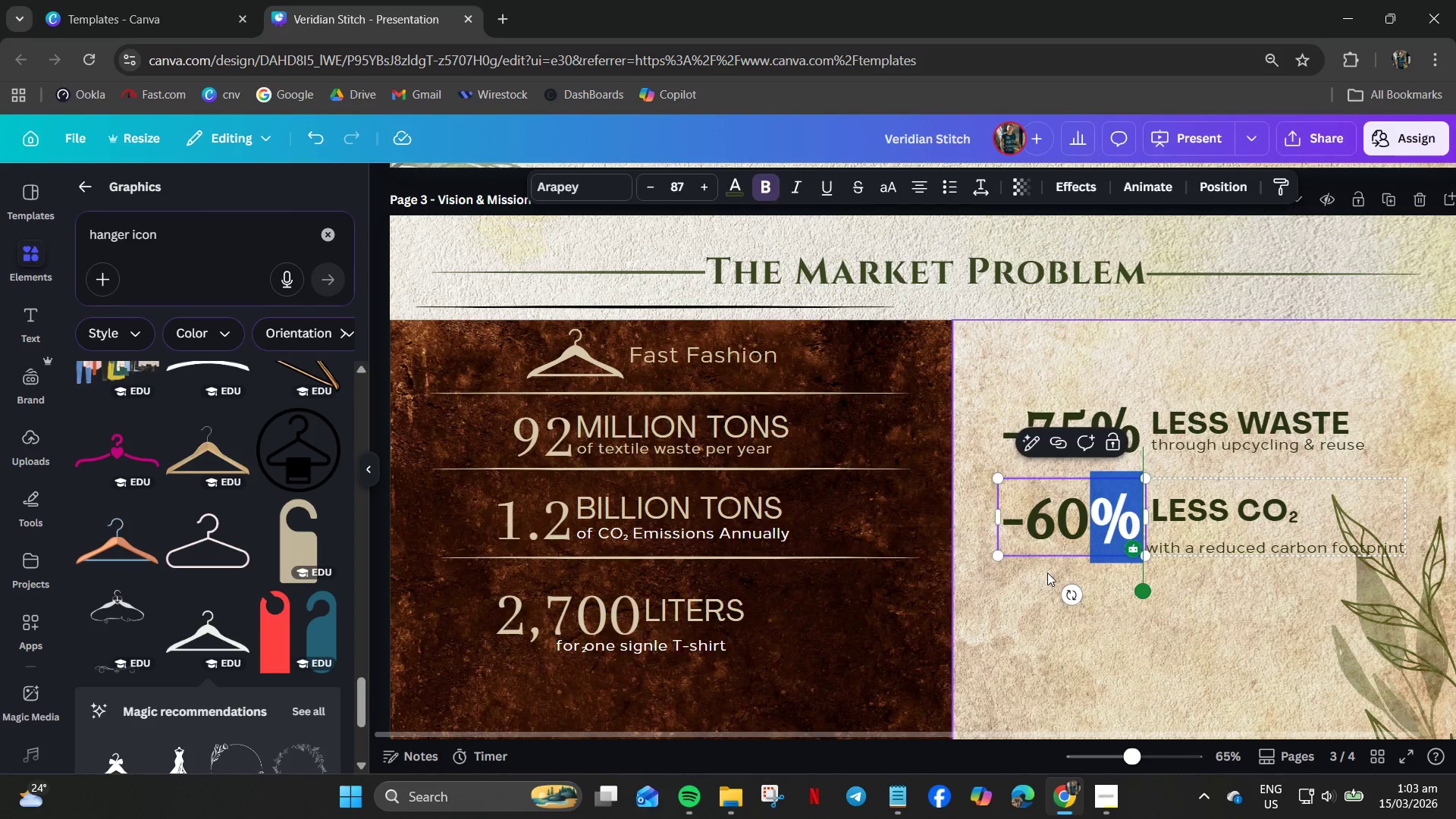 
double_click([1046, 540])
 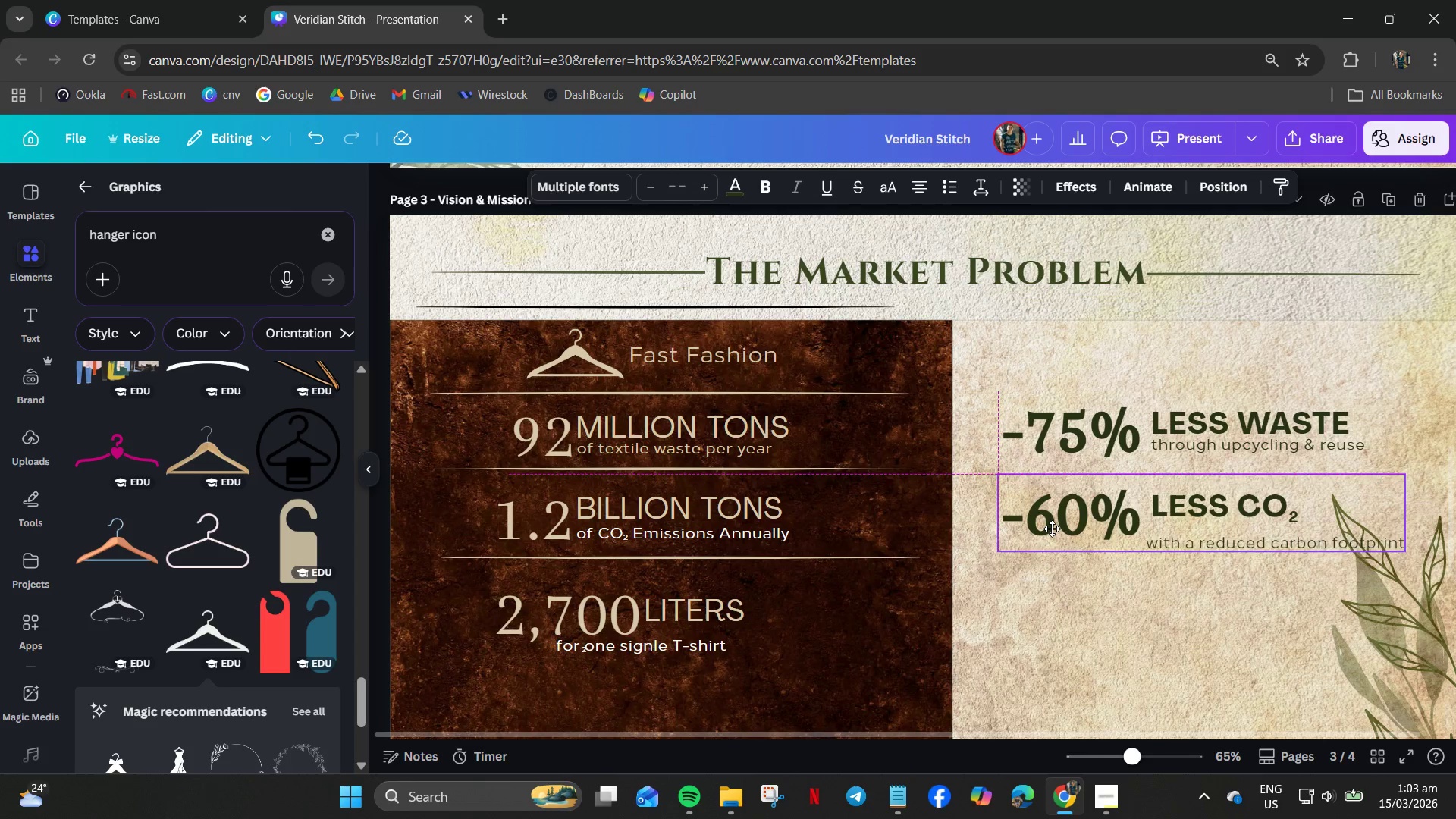 
left_click([1052, 526])
 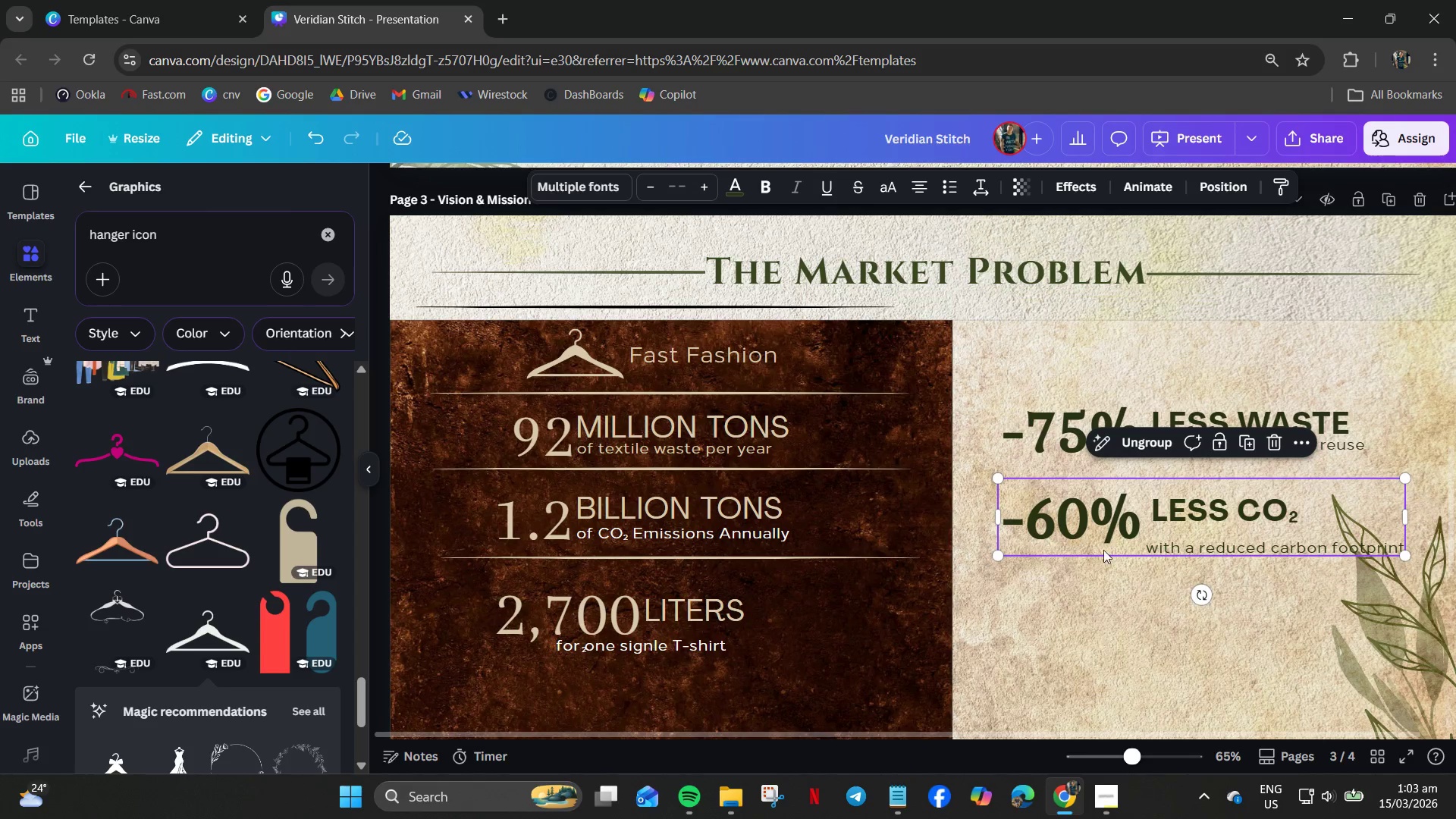 
right_click([1116, 532])
 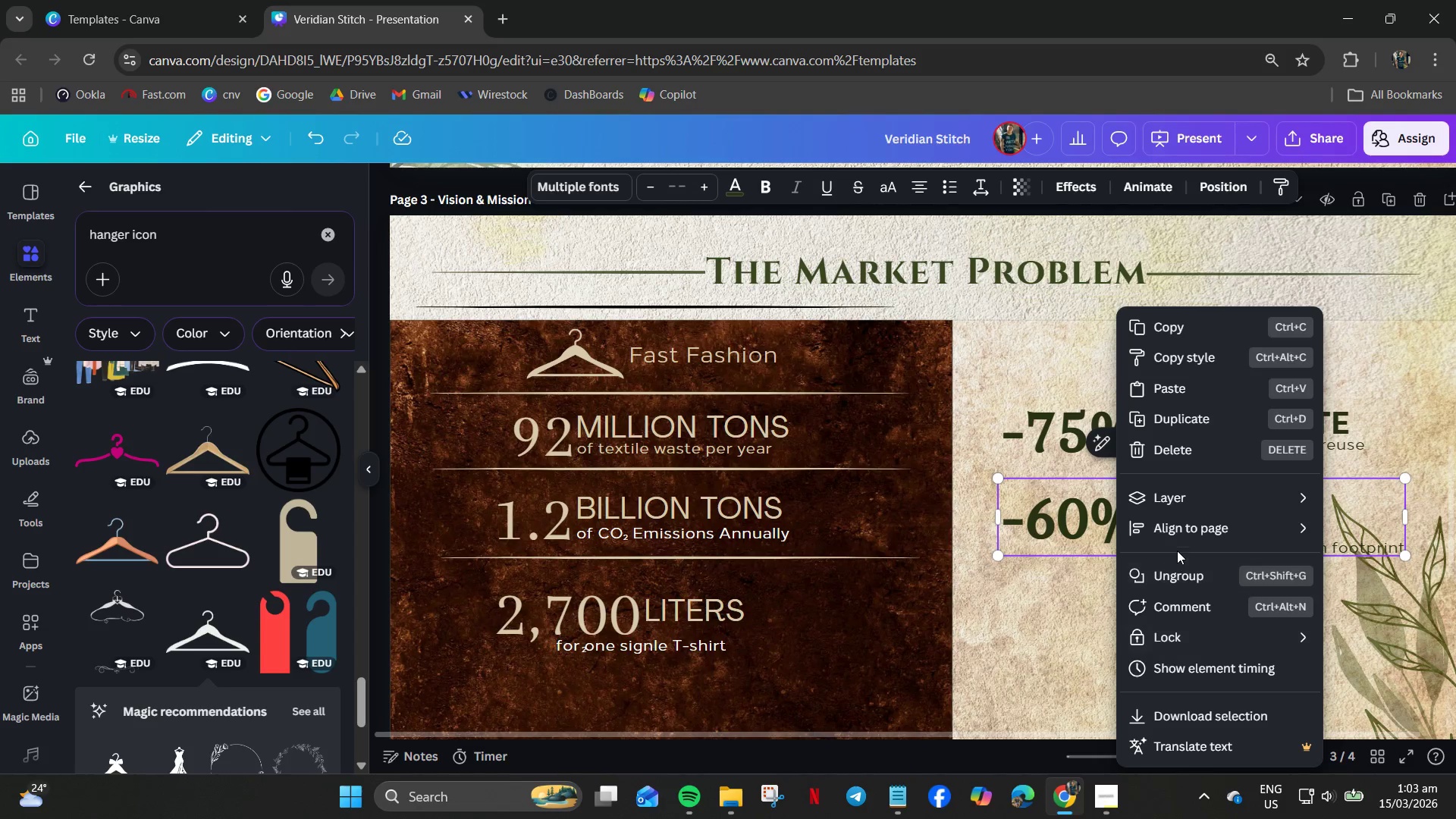 
left_click([1180, 566])
 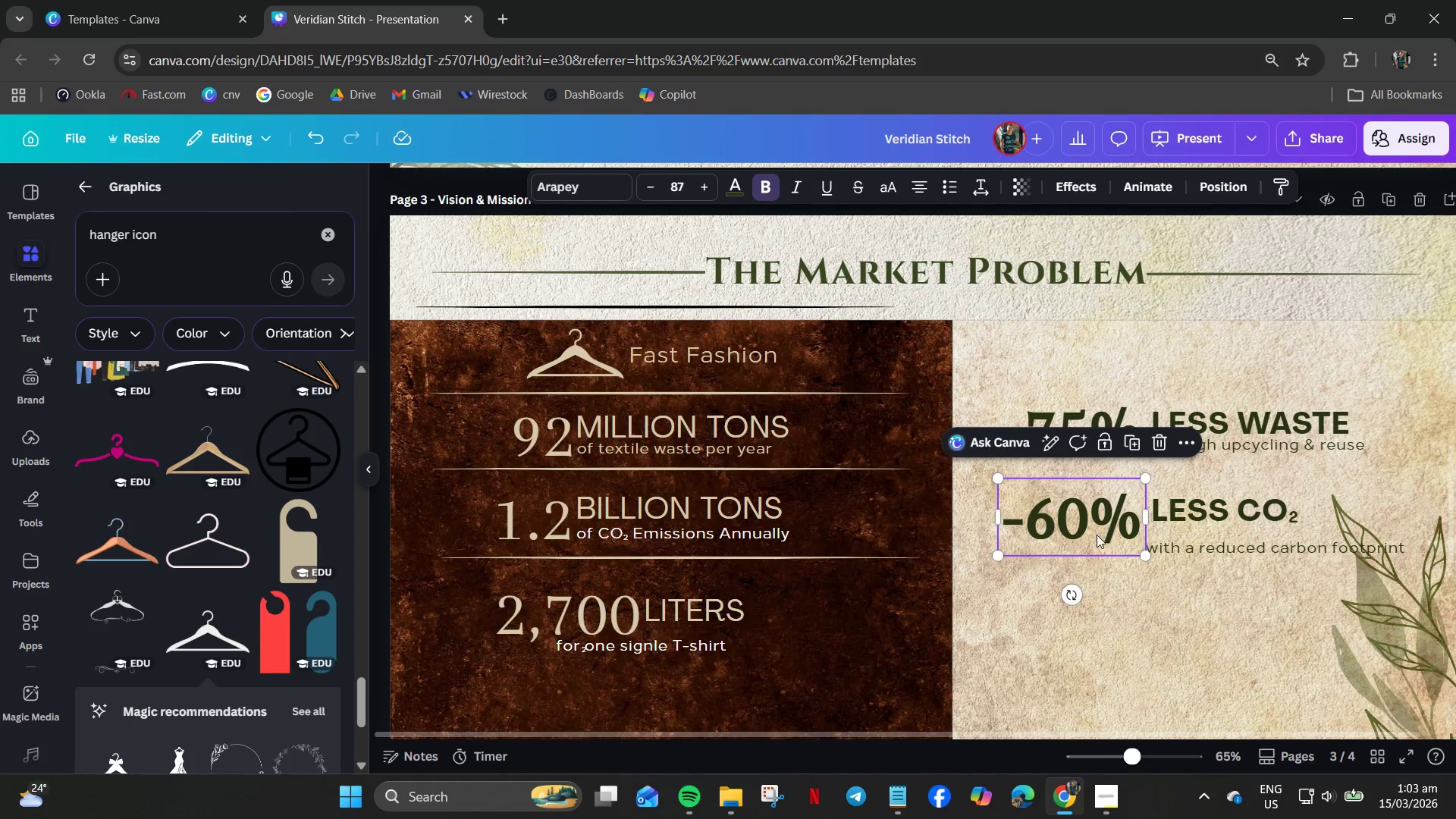 
left_click_drag(start_coordinate=[1097, 538], to_coordinate=[1102, 529])
 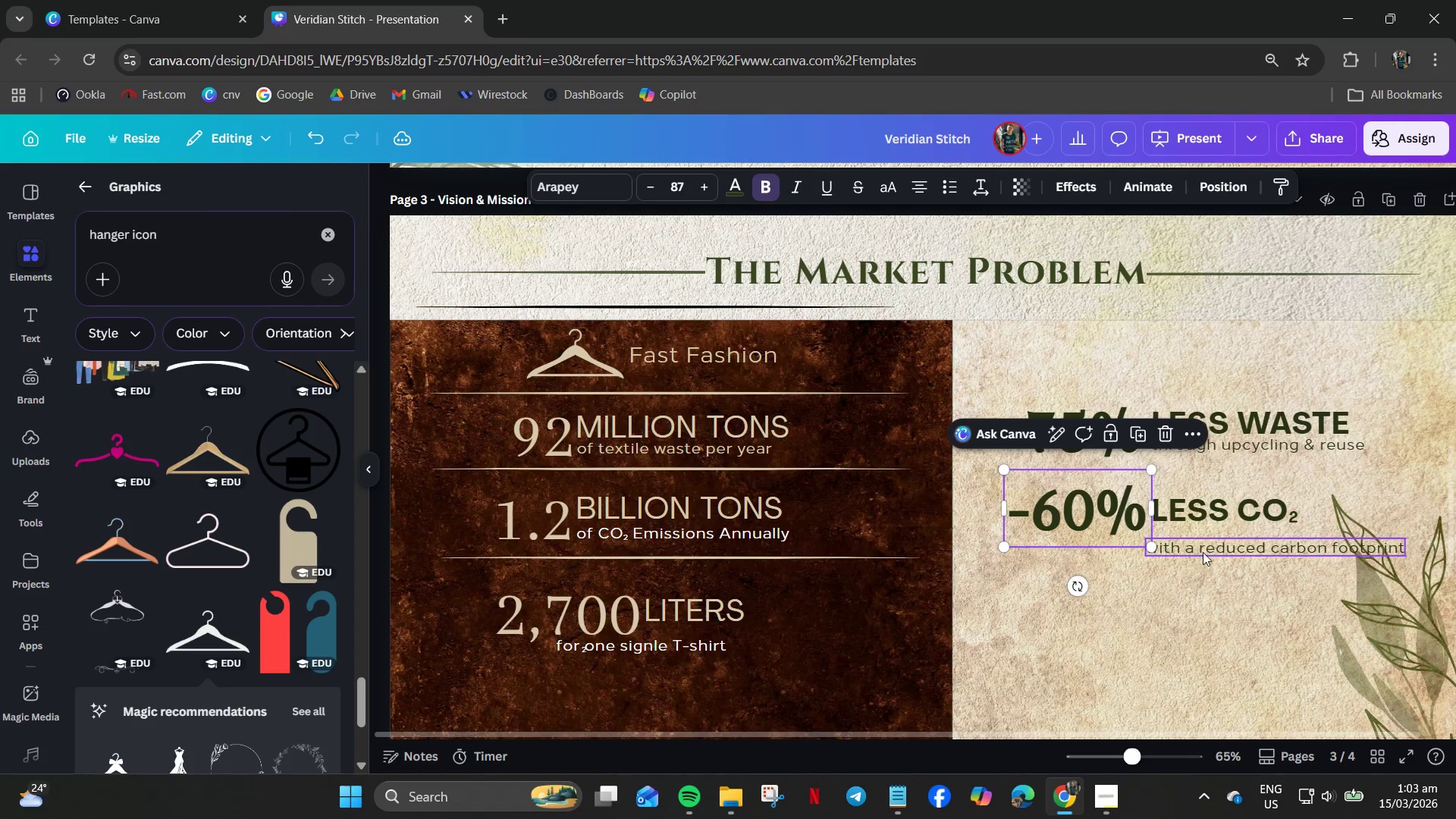 
left_click([1206, 552])
 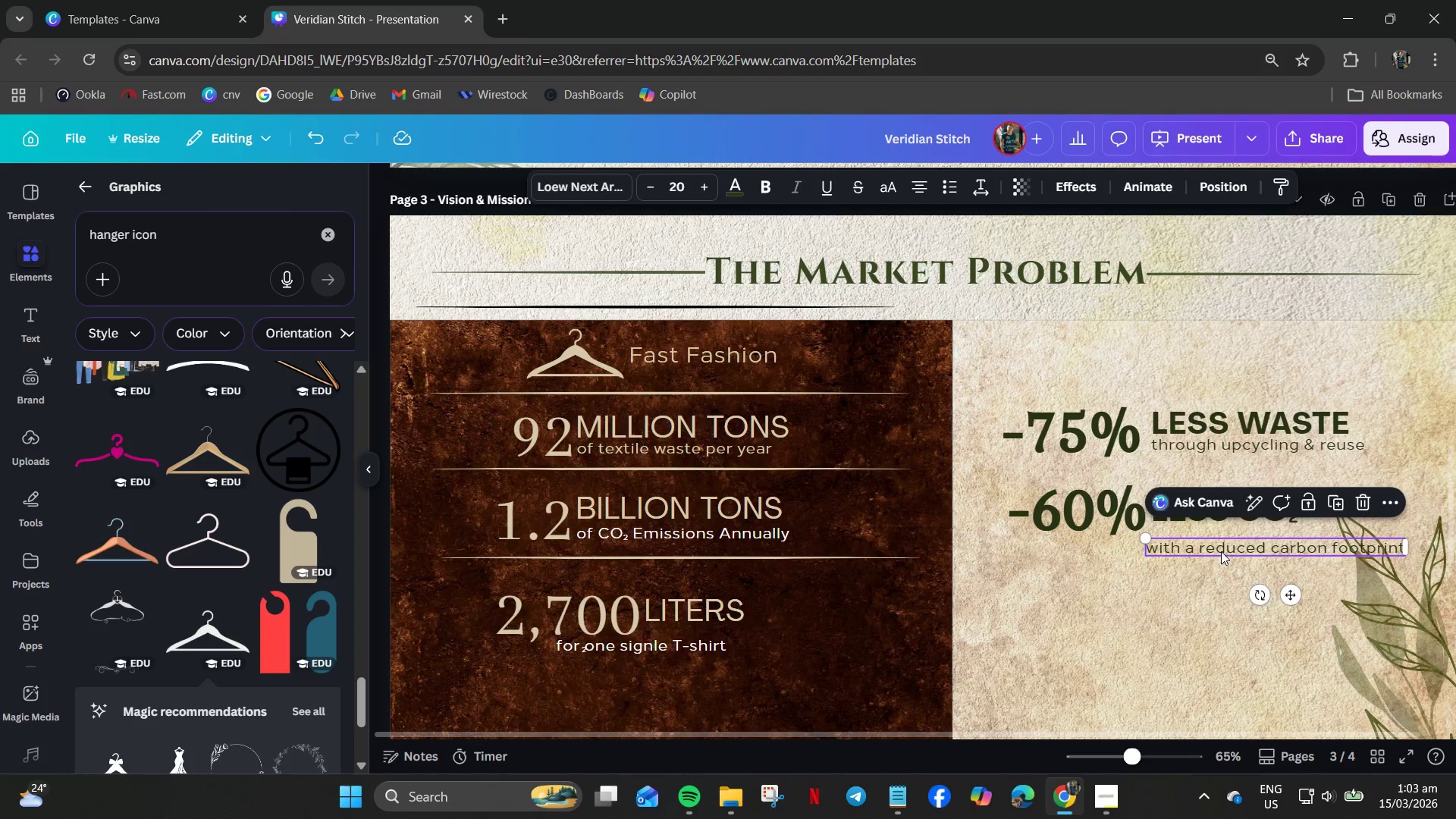 
left_click_drag(start_coordinate=[1221, 551], to_coordinate=[1119, 553])
 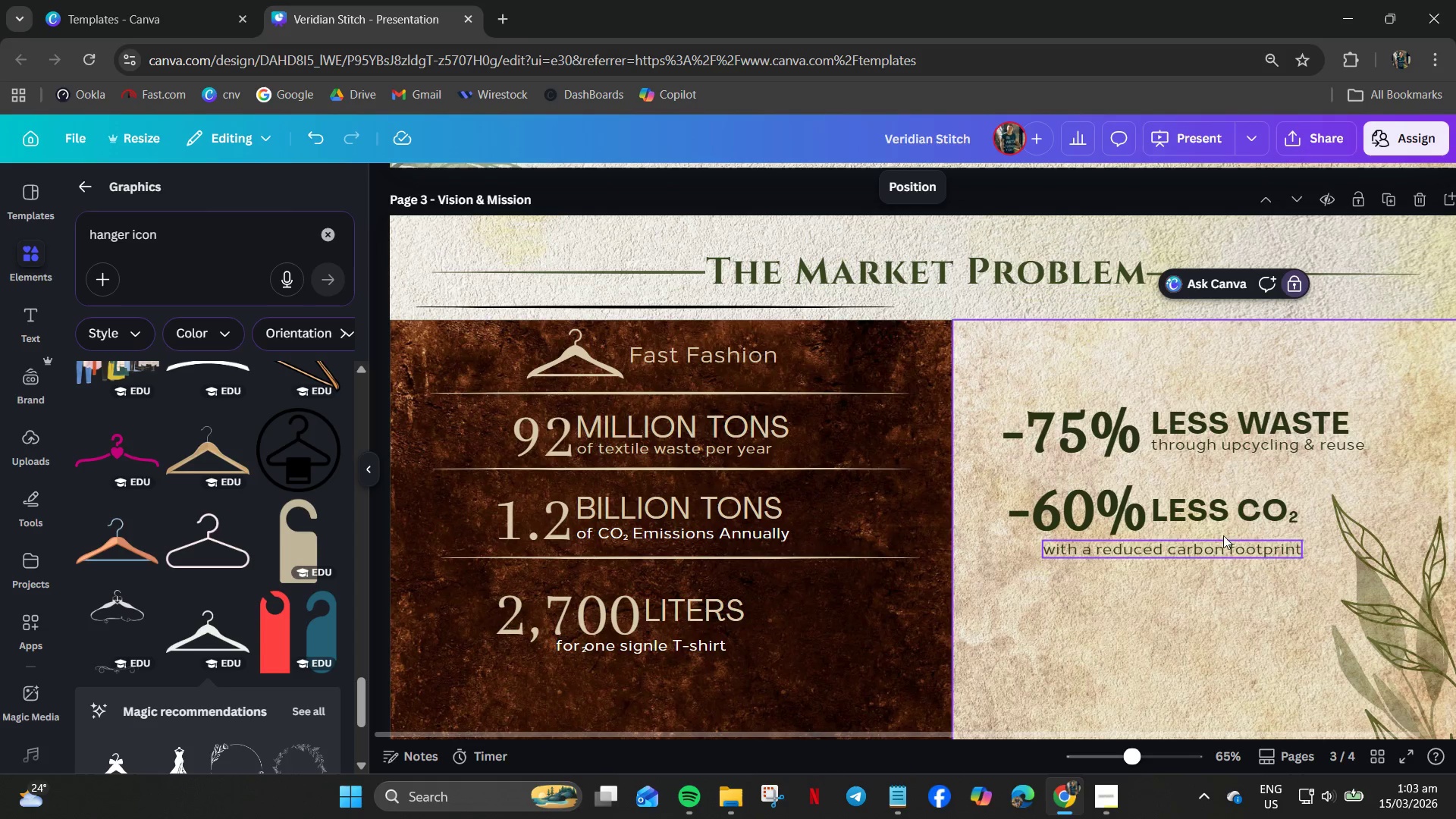 
left_click([1219, 510])
 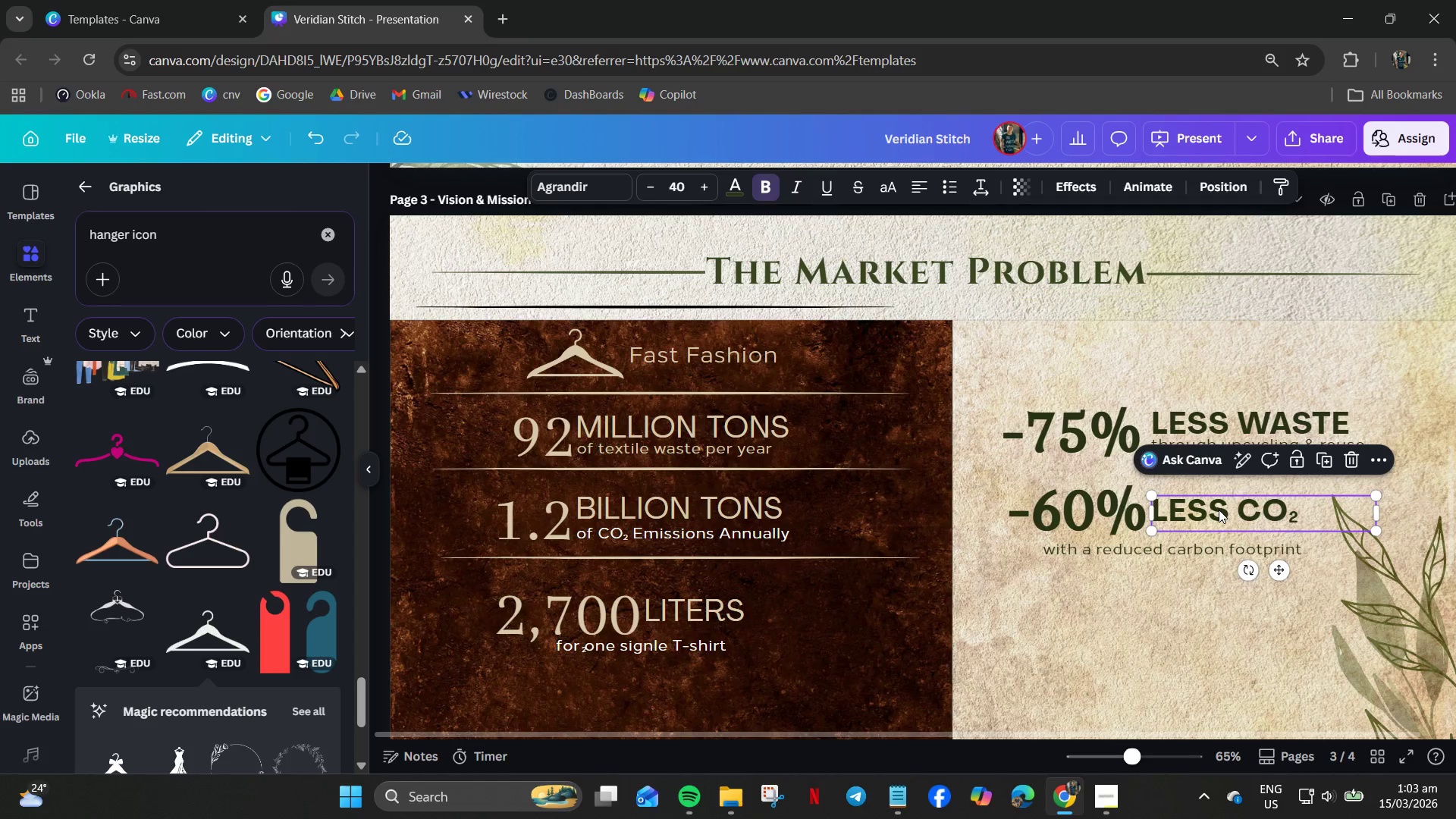 
left_click_drag(start_coordinate=[1219, 510], to_coordinate=[1228, 510])
 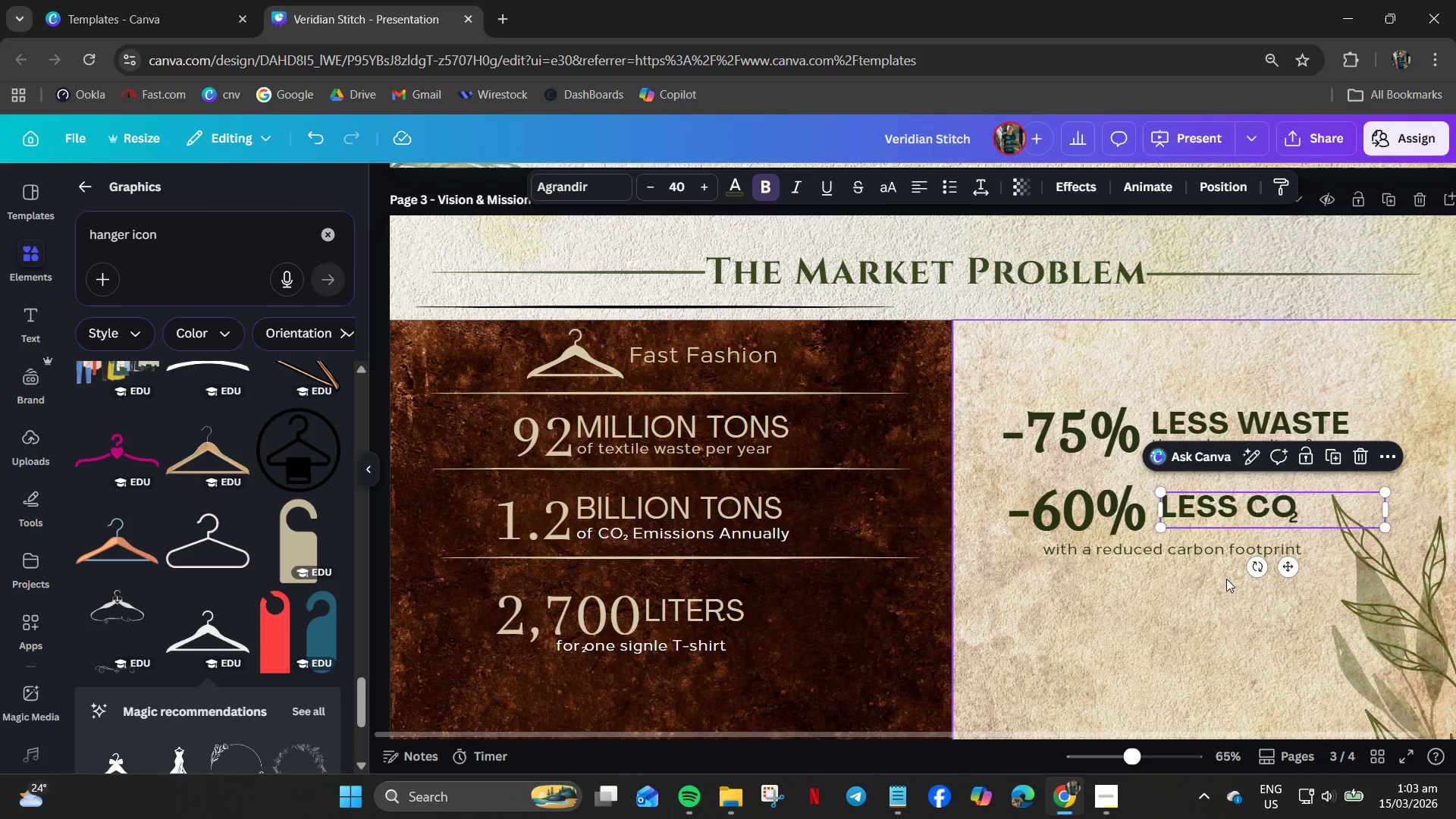 
left_click([1225, 580])
 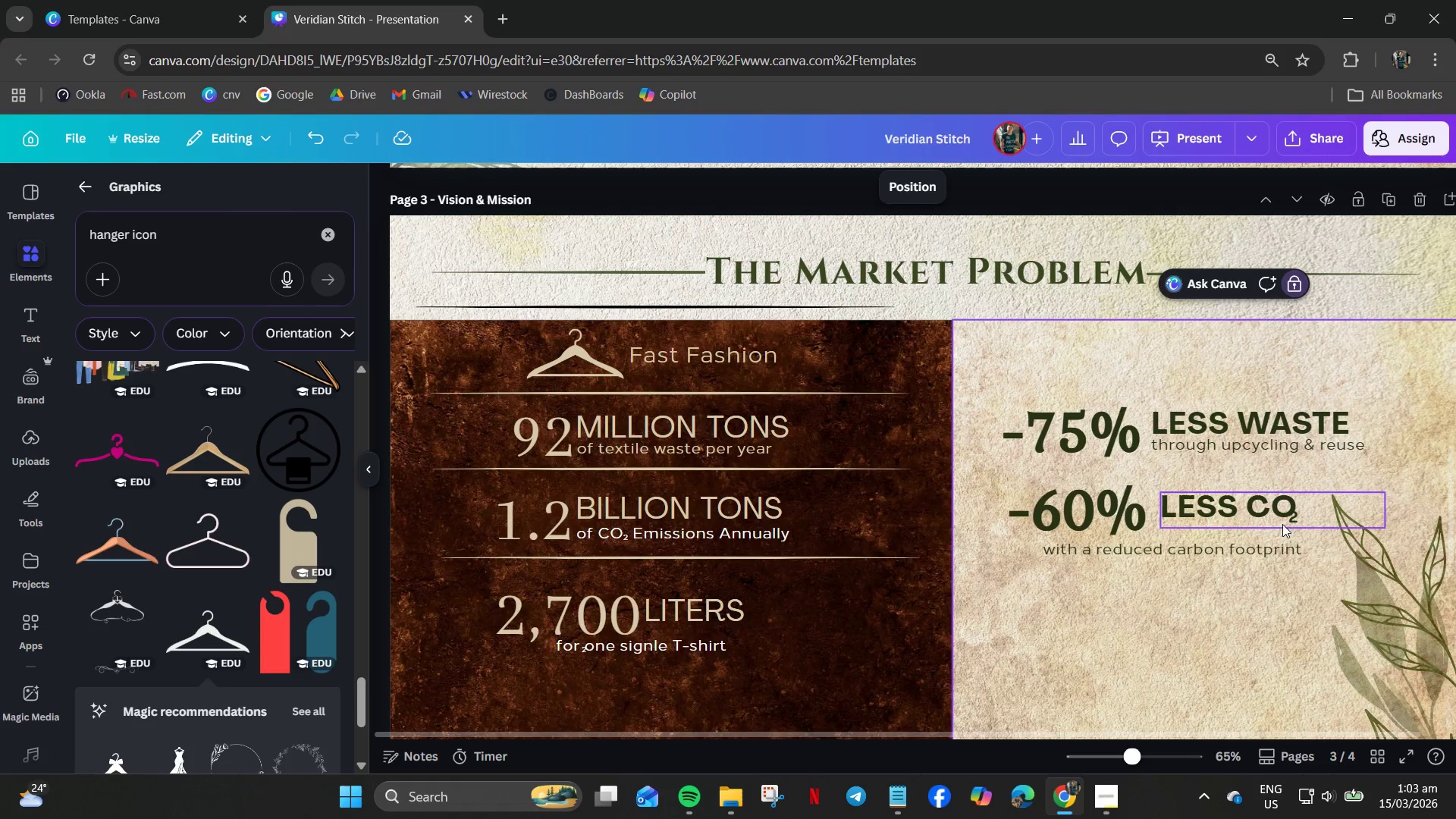 
left_click([1292, 523])
 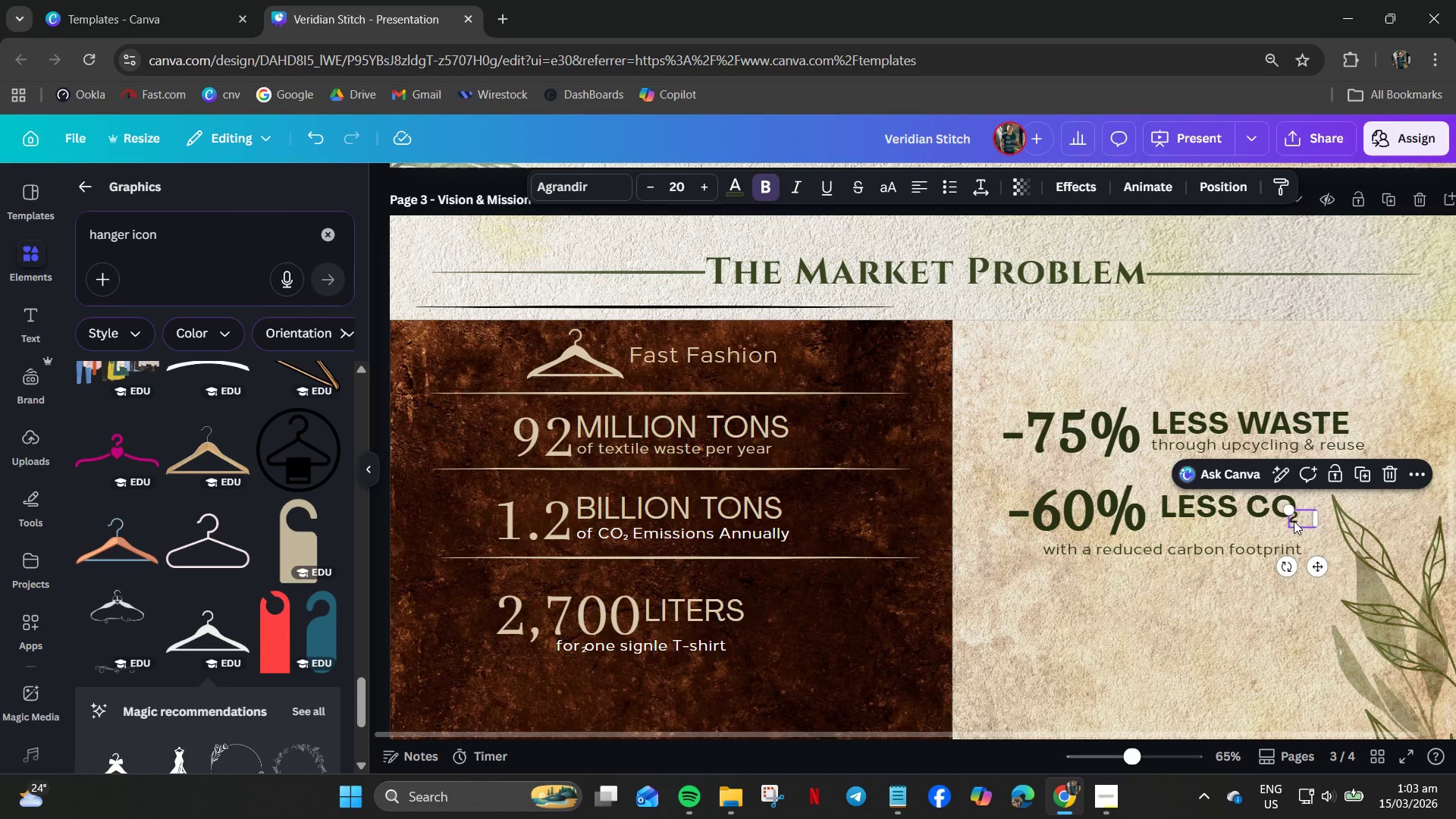 
left_click_drag(start_coordinate=[1294, 521], to_coordinate=[1301, 521])
 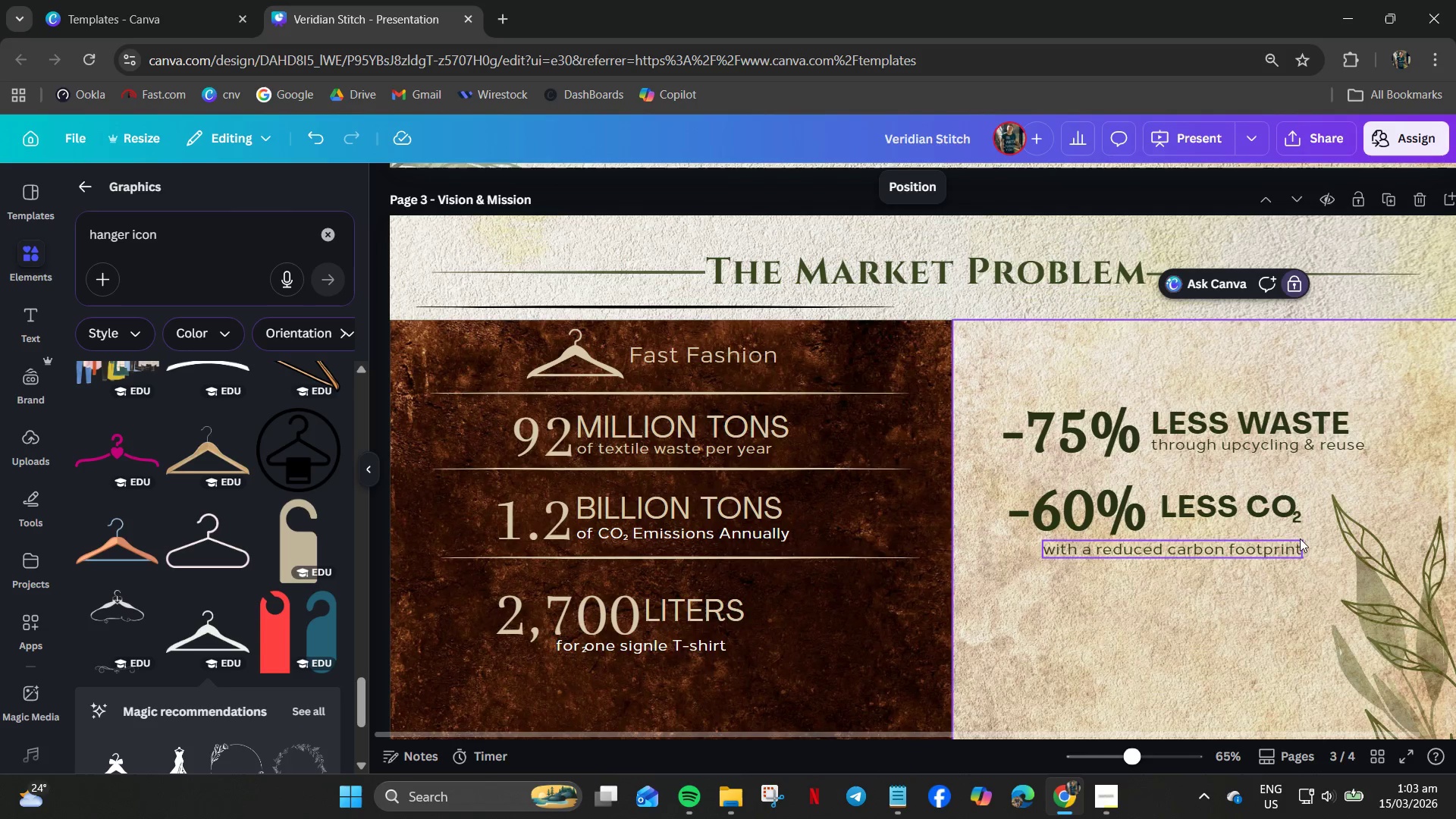 
left_click([1295, 516])
 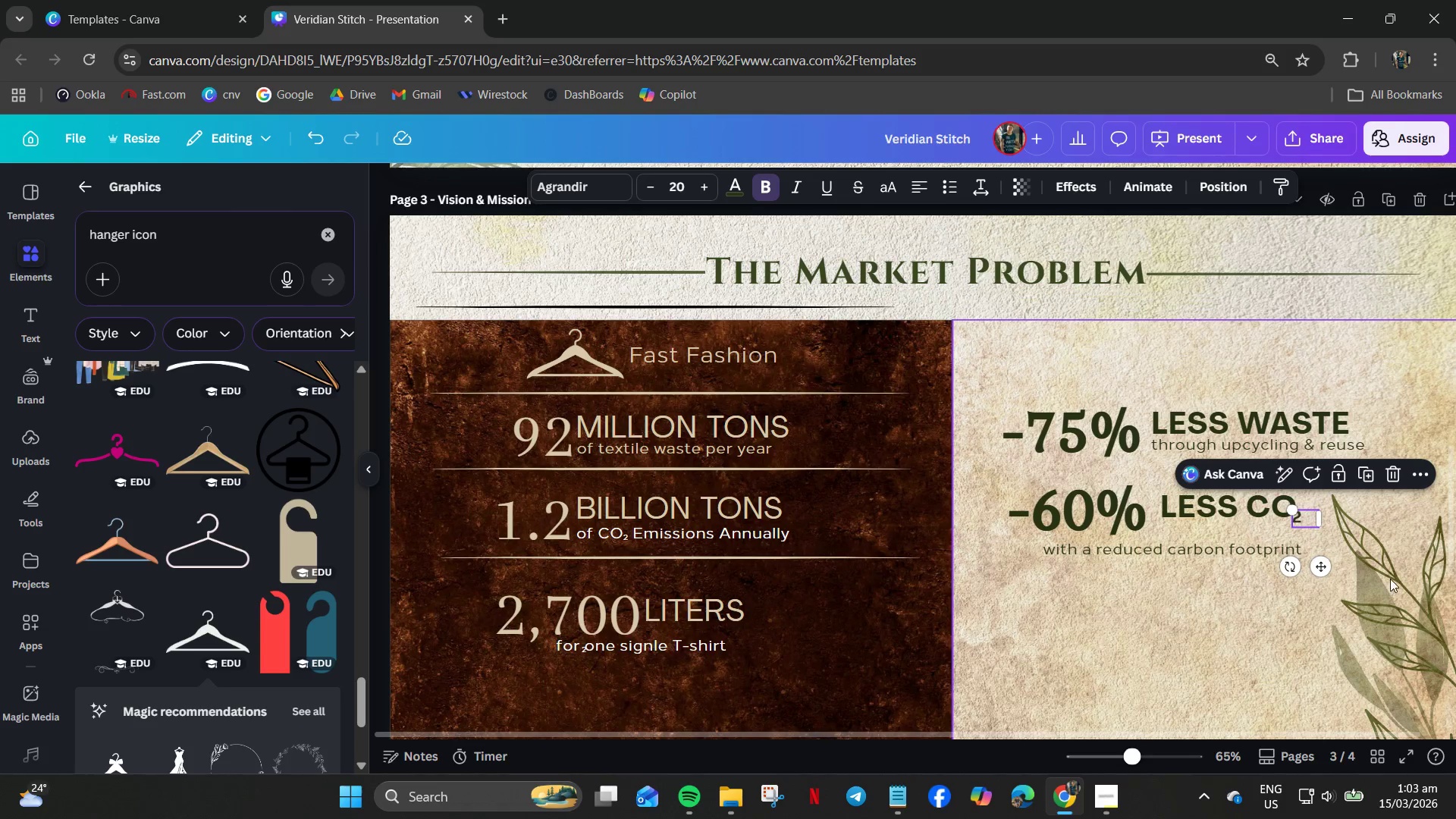 
key(ArrowRight)
 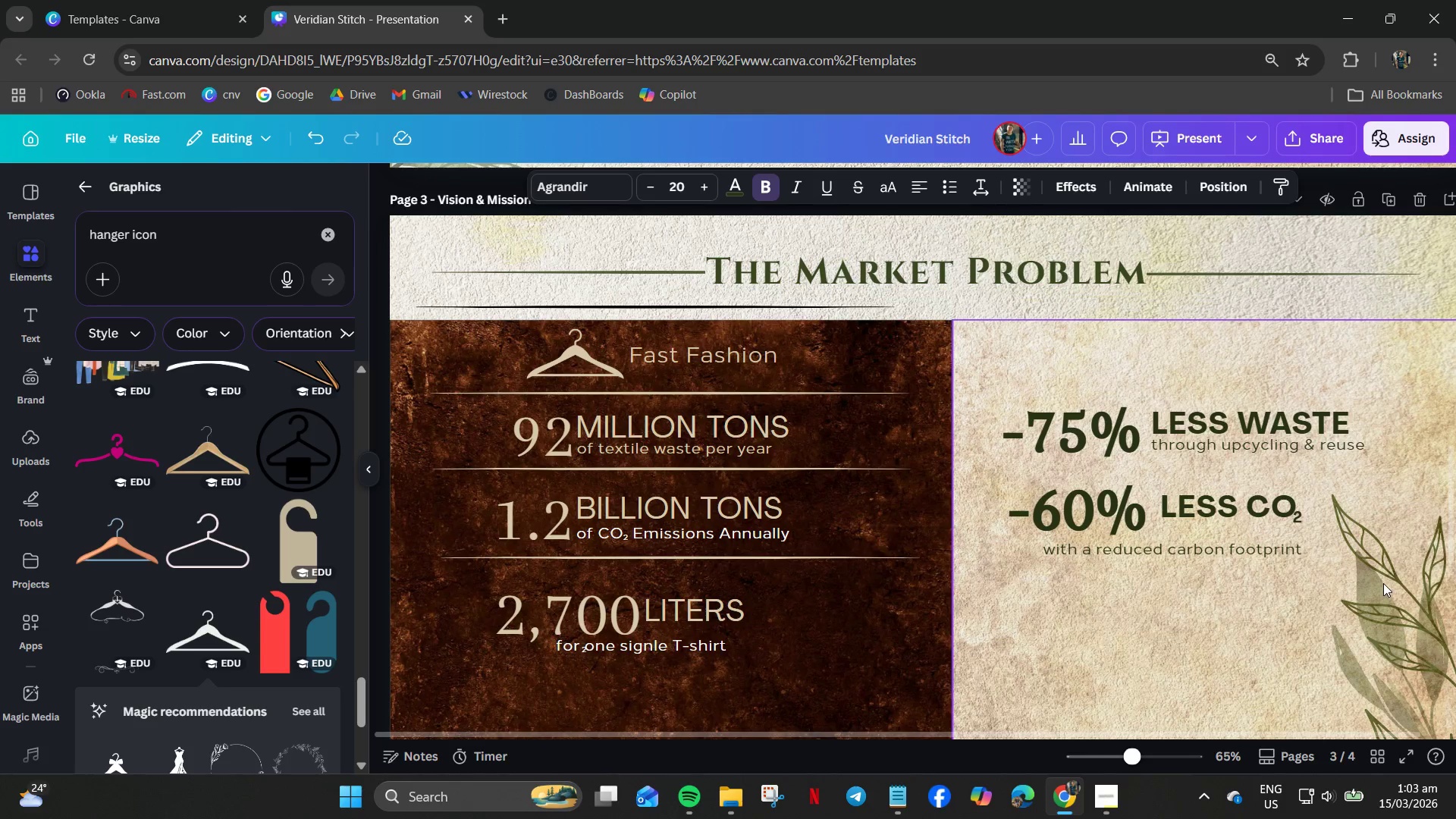 
key(ArrowRight)
 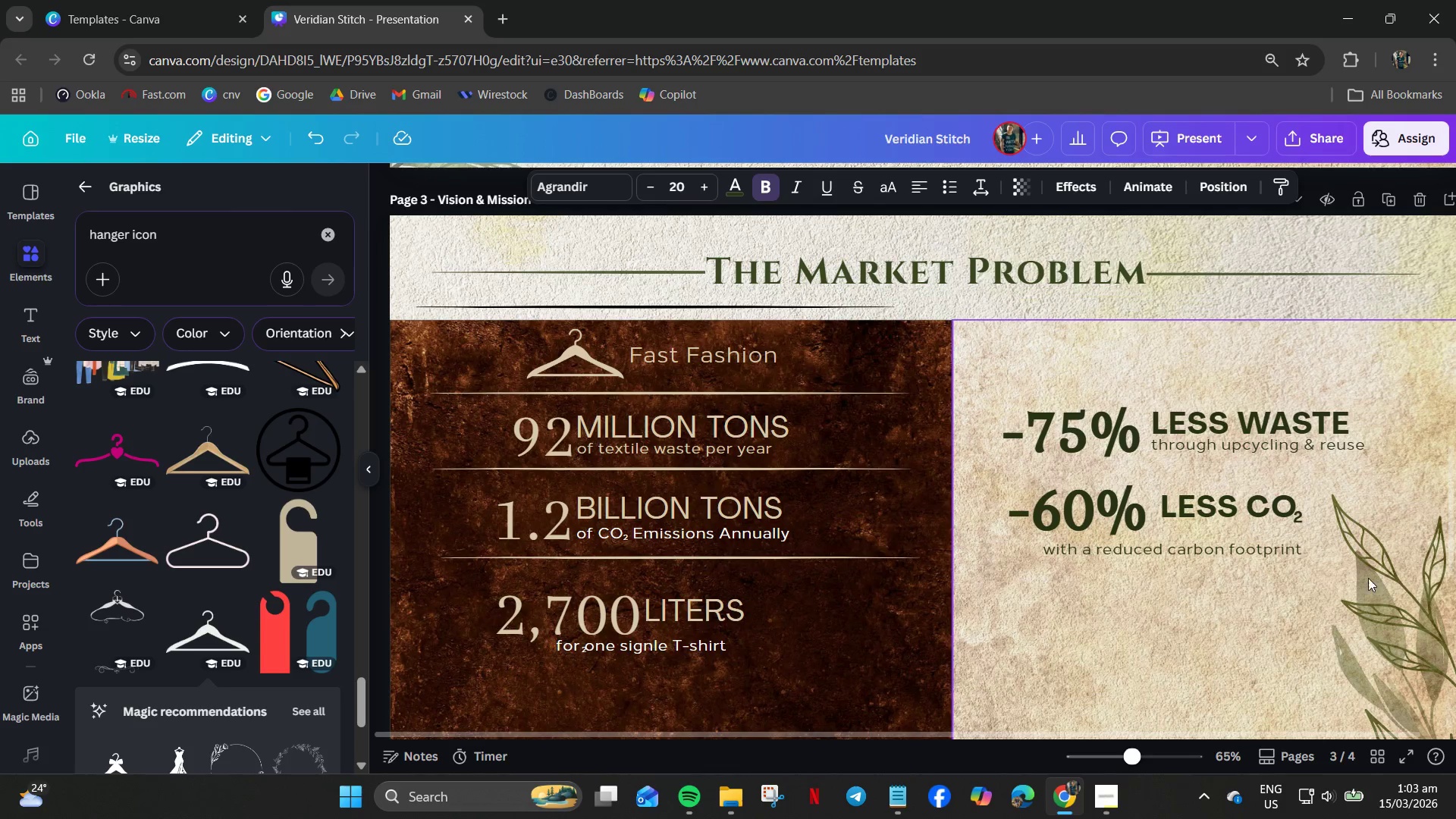 
key(ArrowRight)
 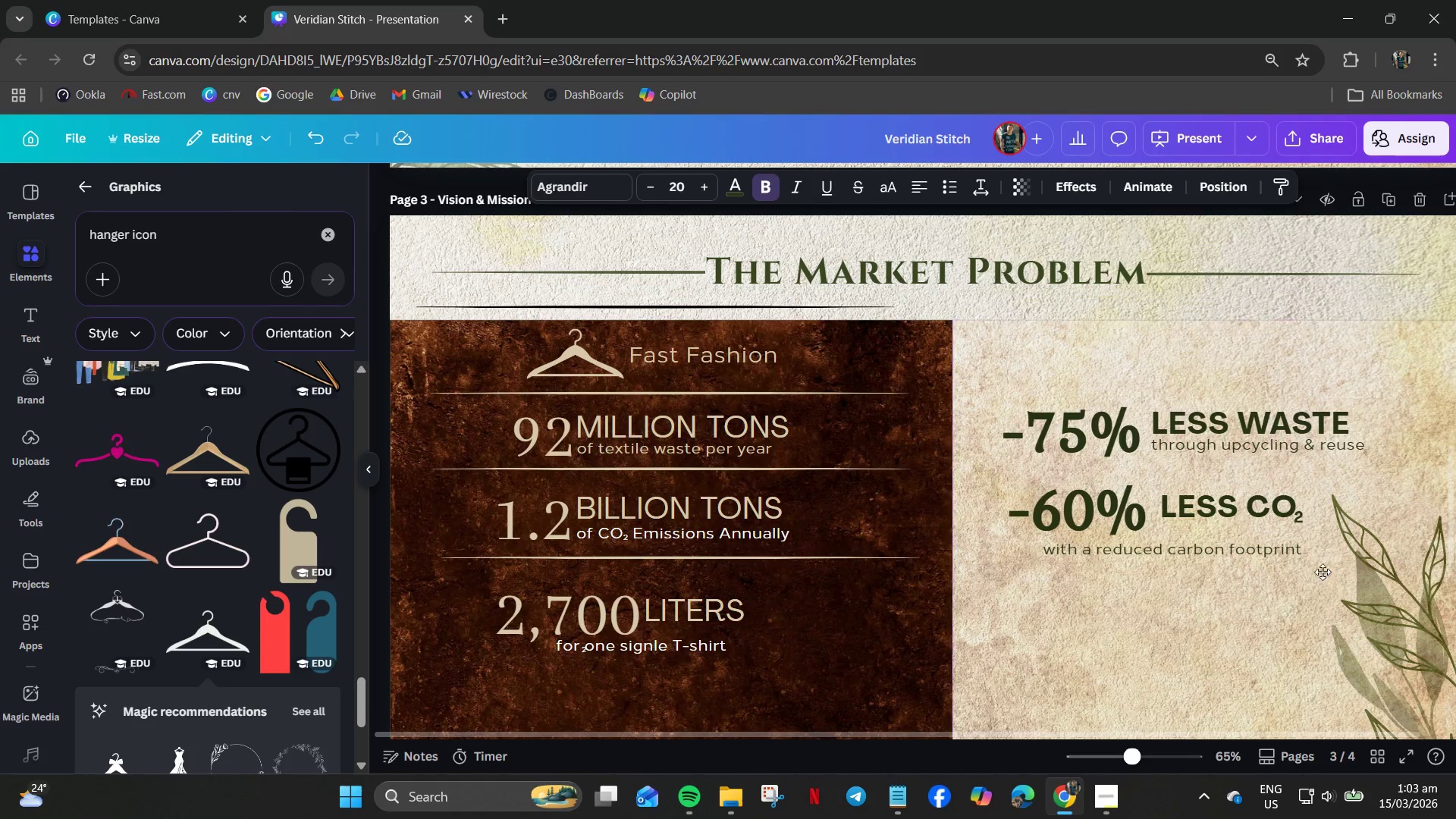 
key(ArrowRight)
 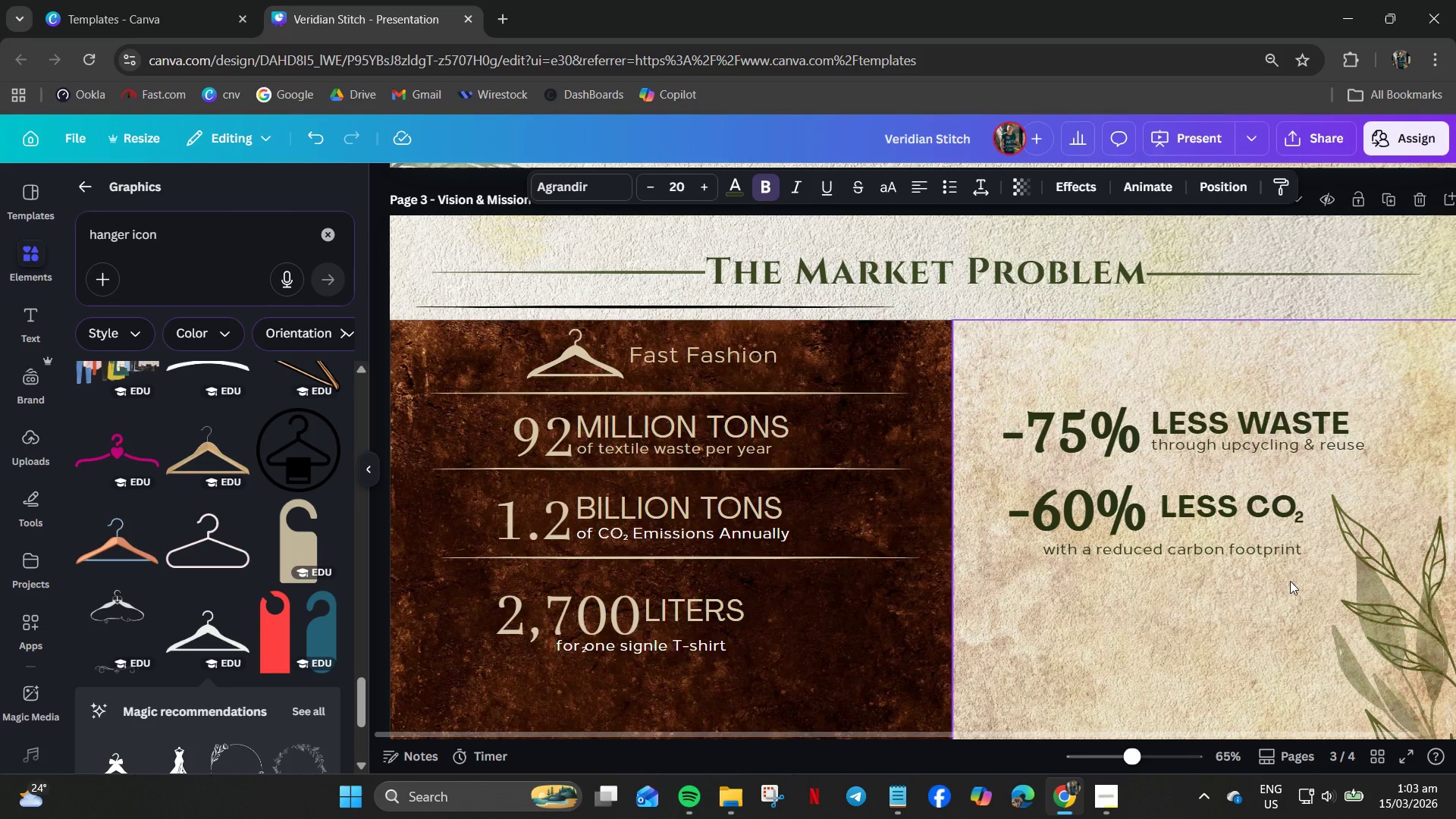 
key(ArrowRight)
 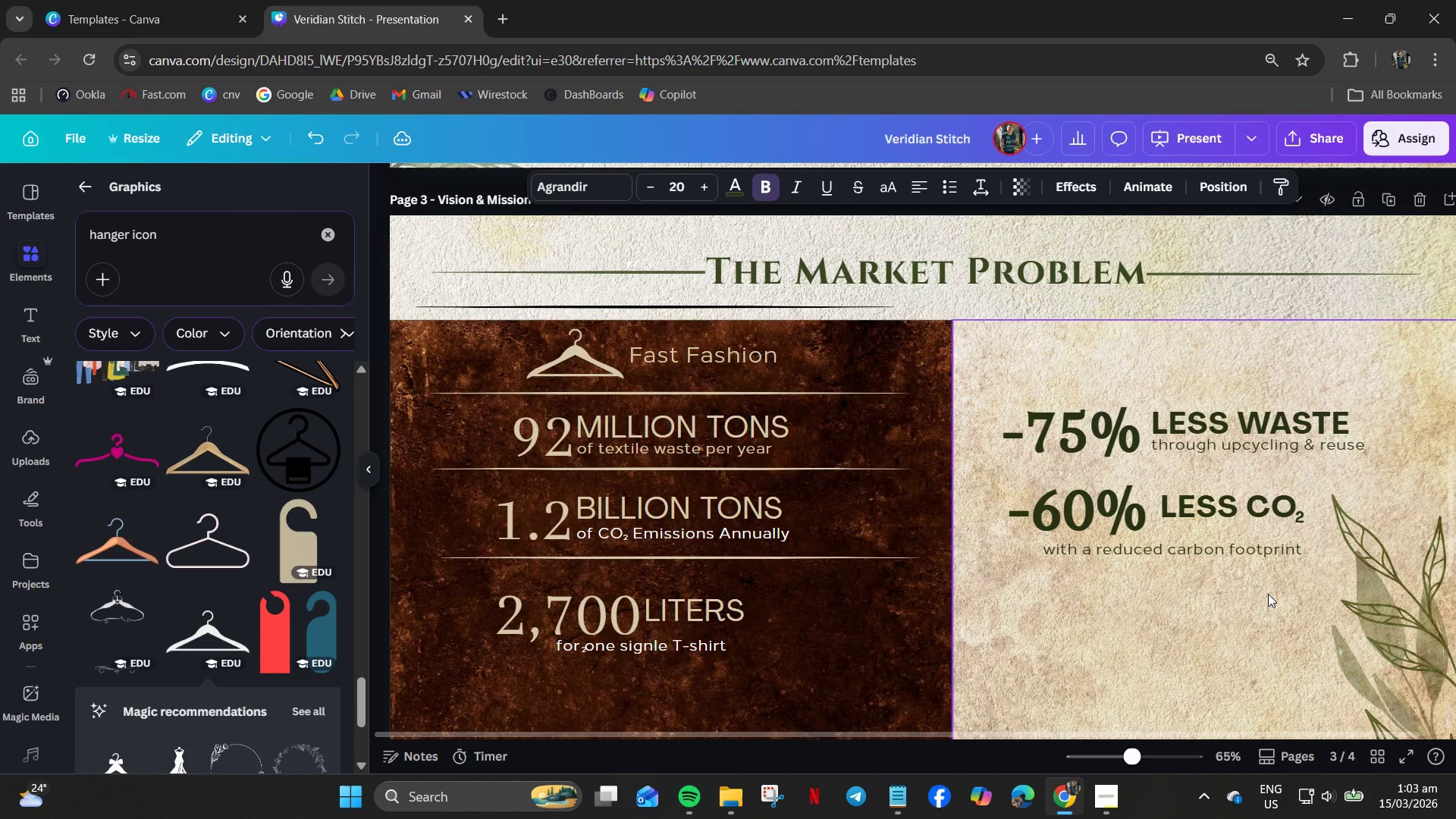 
left_click([1268, 594])
 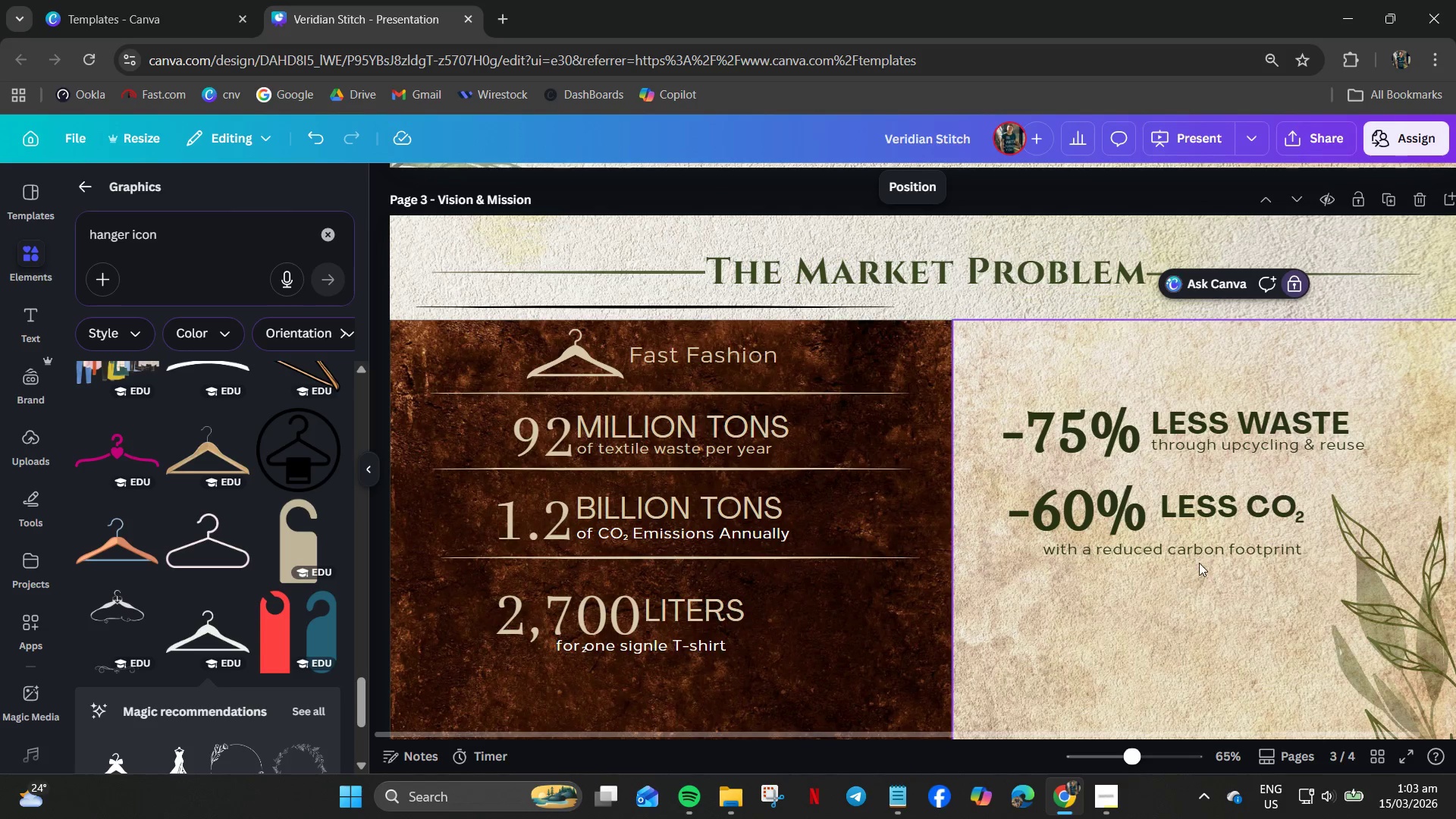 
left_click([1176, 551])
 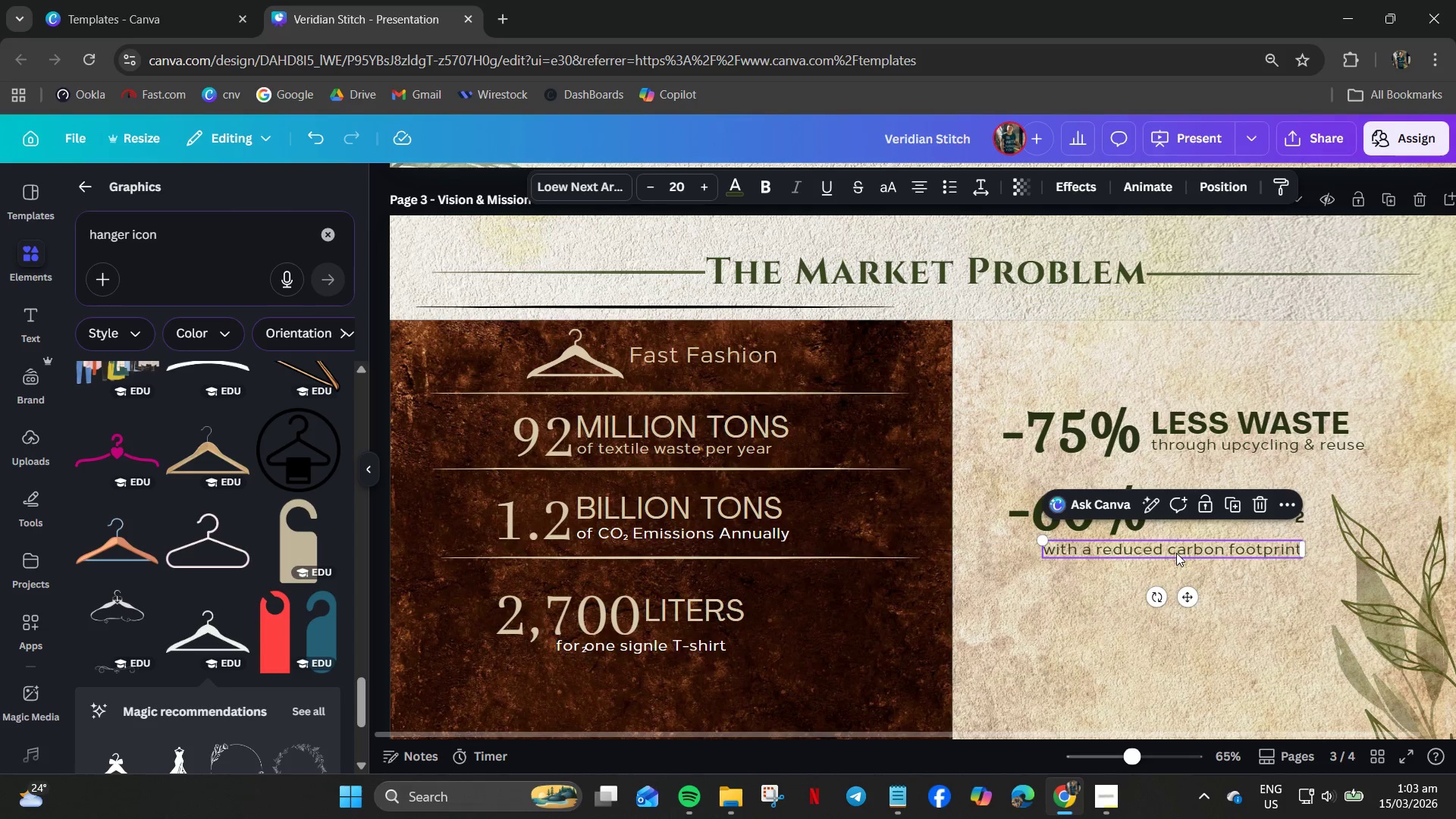 
left_click_drag(start_coordinate=[1176, 552], to_coordinate=[1186, 551])
 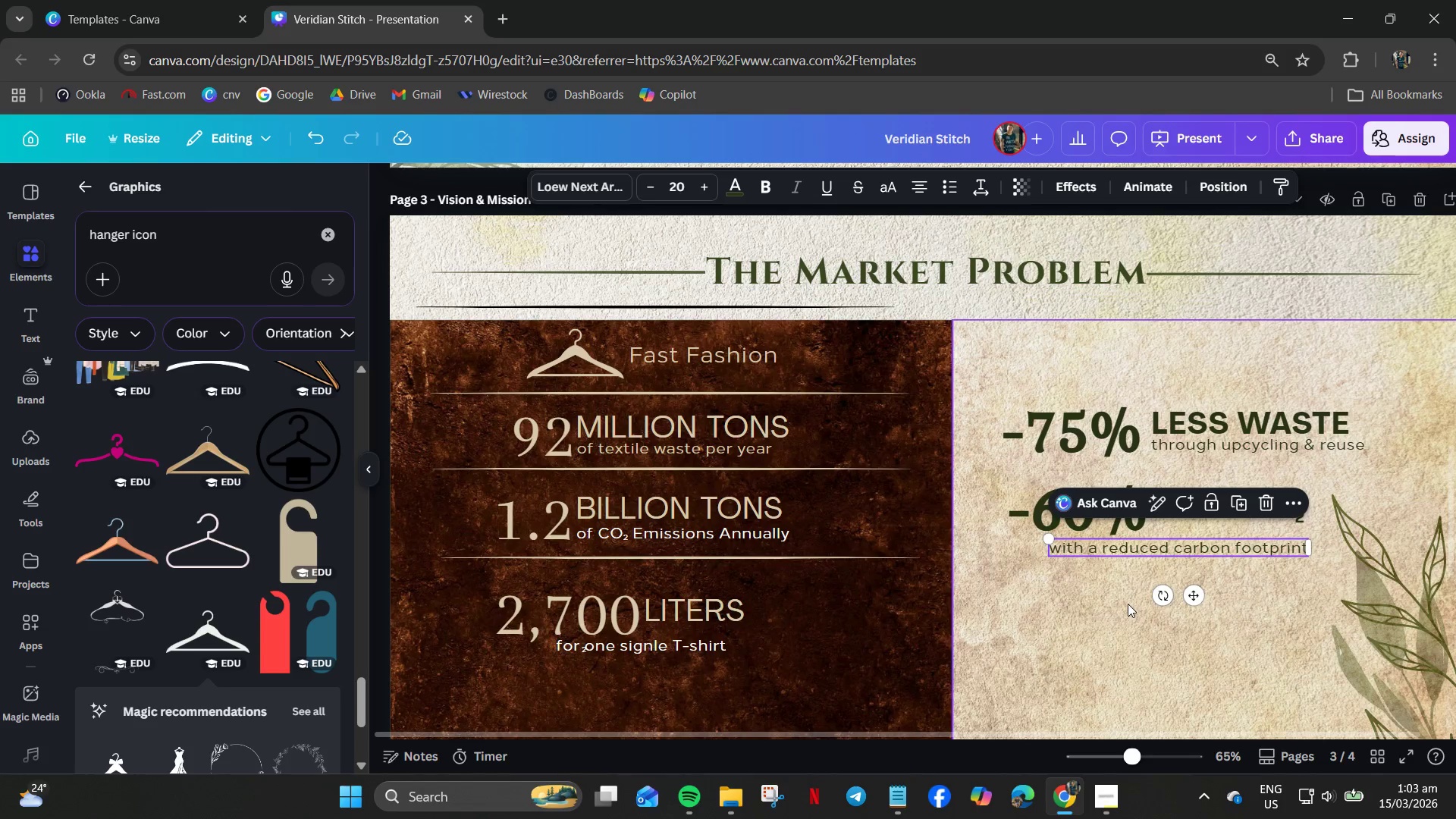 
left_click([1125, 600])
 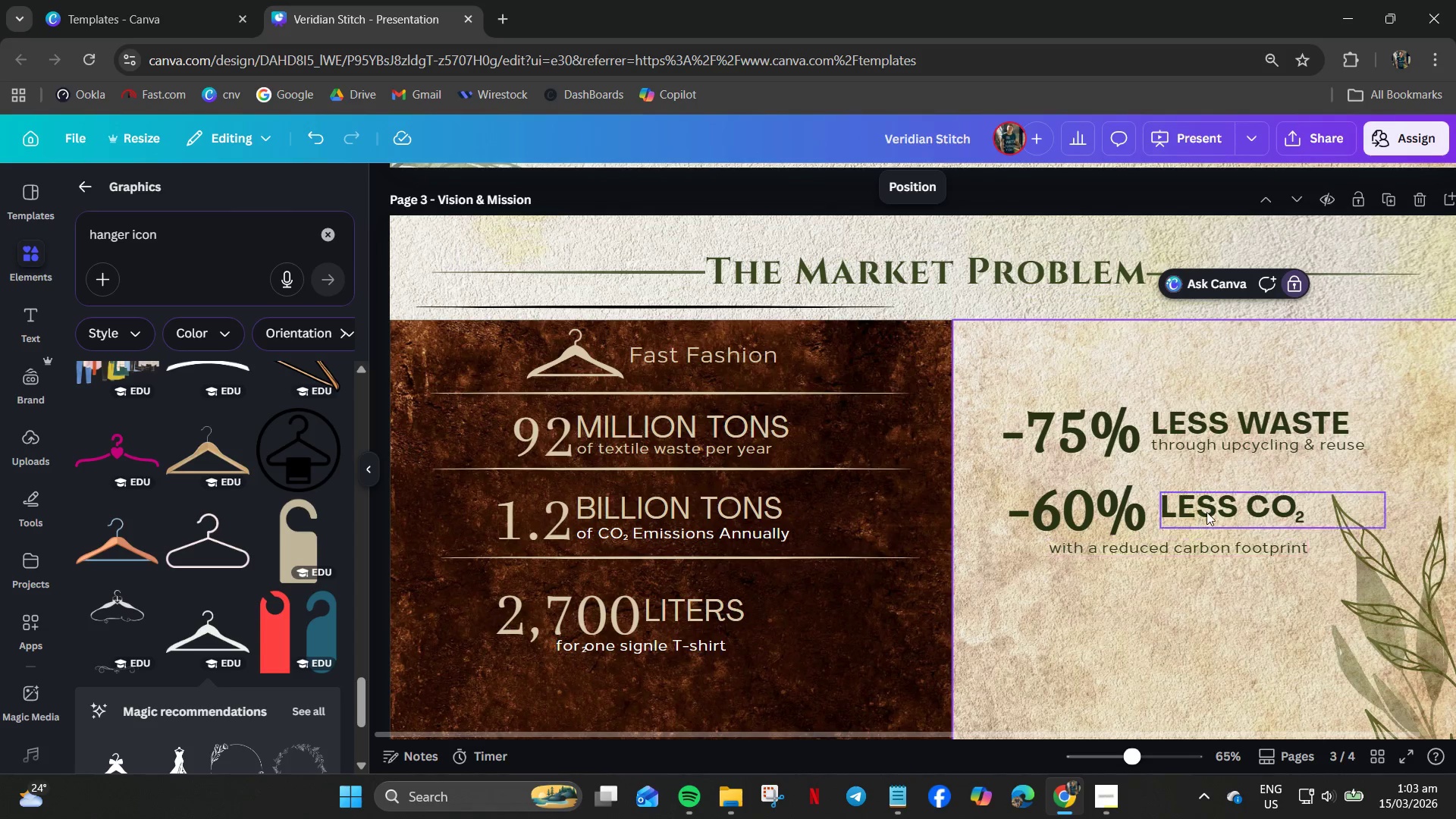 
left_click([1214, 508])
 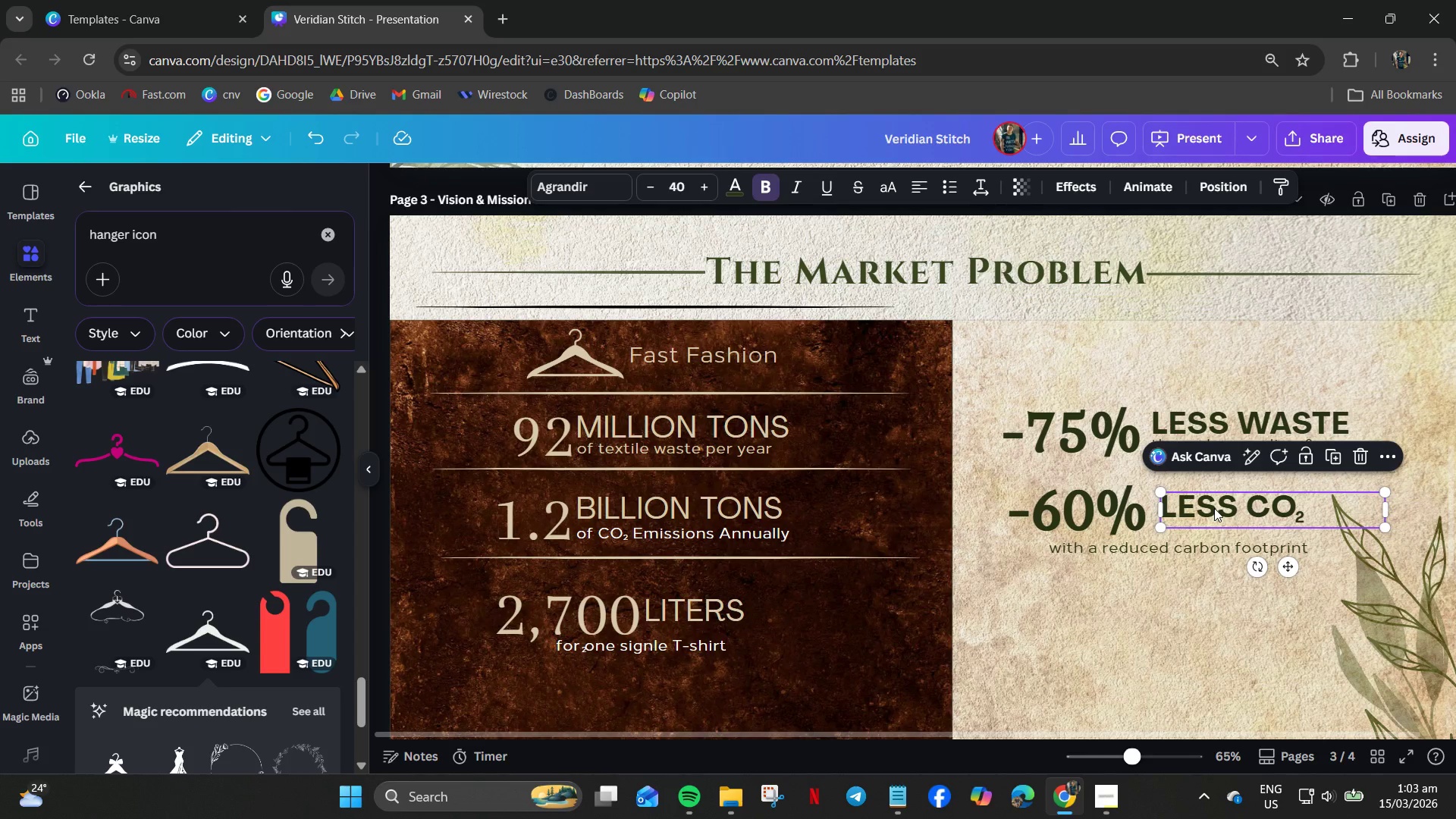 
left_click_drag(start_coordinate=[1214, 508], to_coordinate=[1215, 516])
 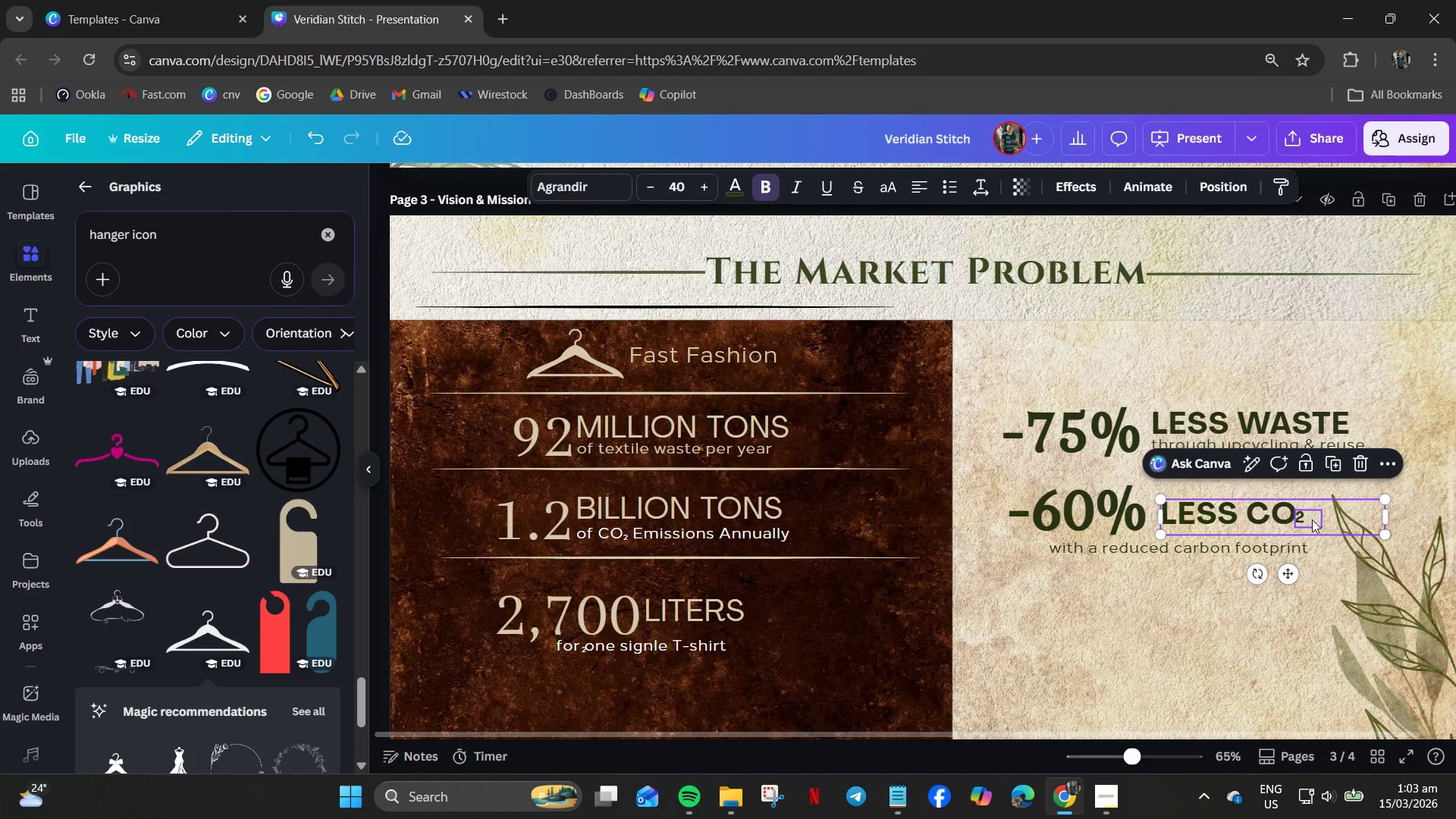 
left_click([1306, 519])
 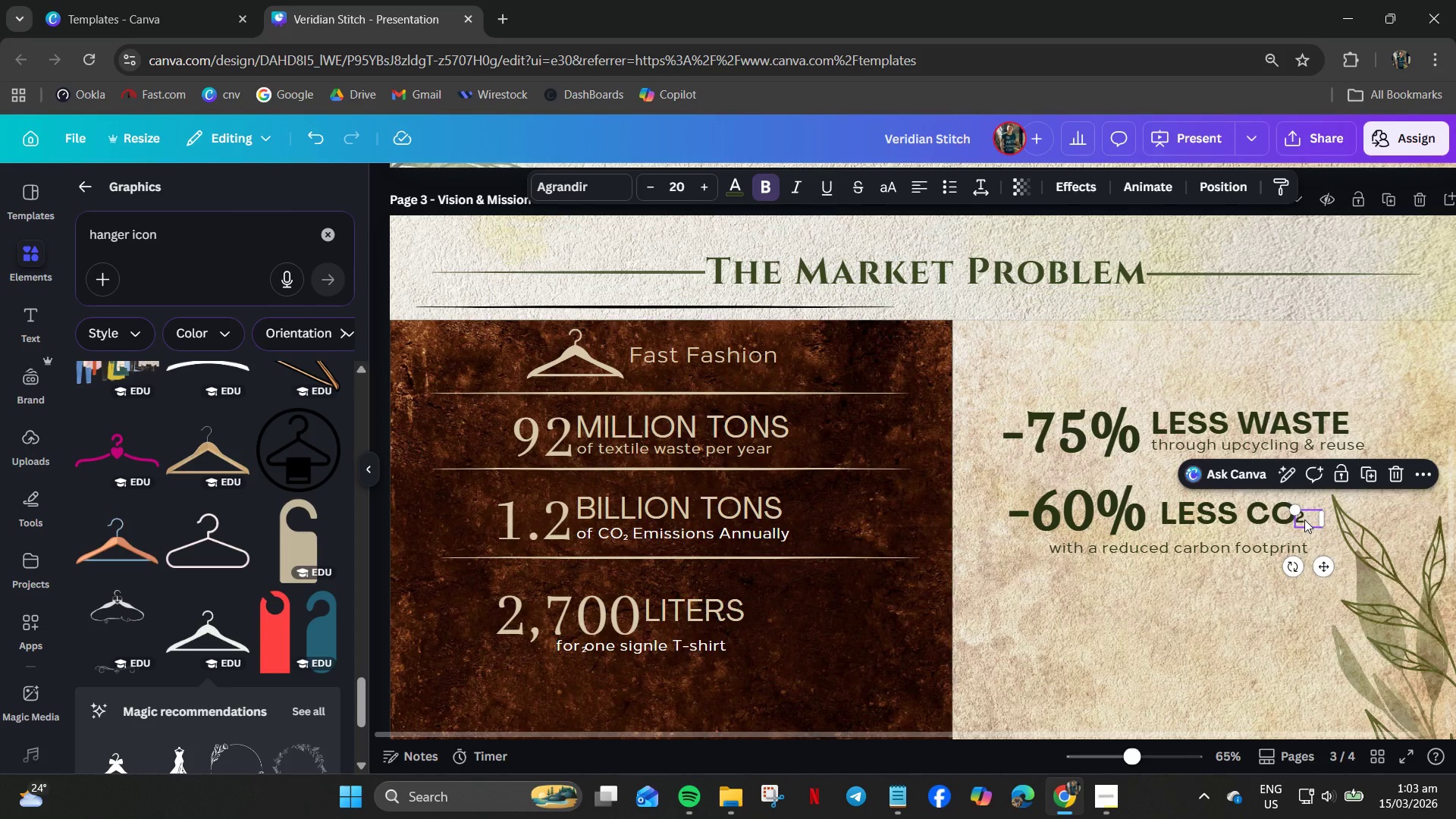 
left_click_drag(start_coordinate=[1304, 519], to_coordinate=[1305, 526])
 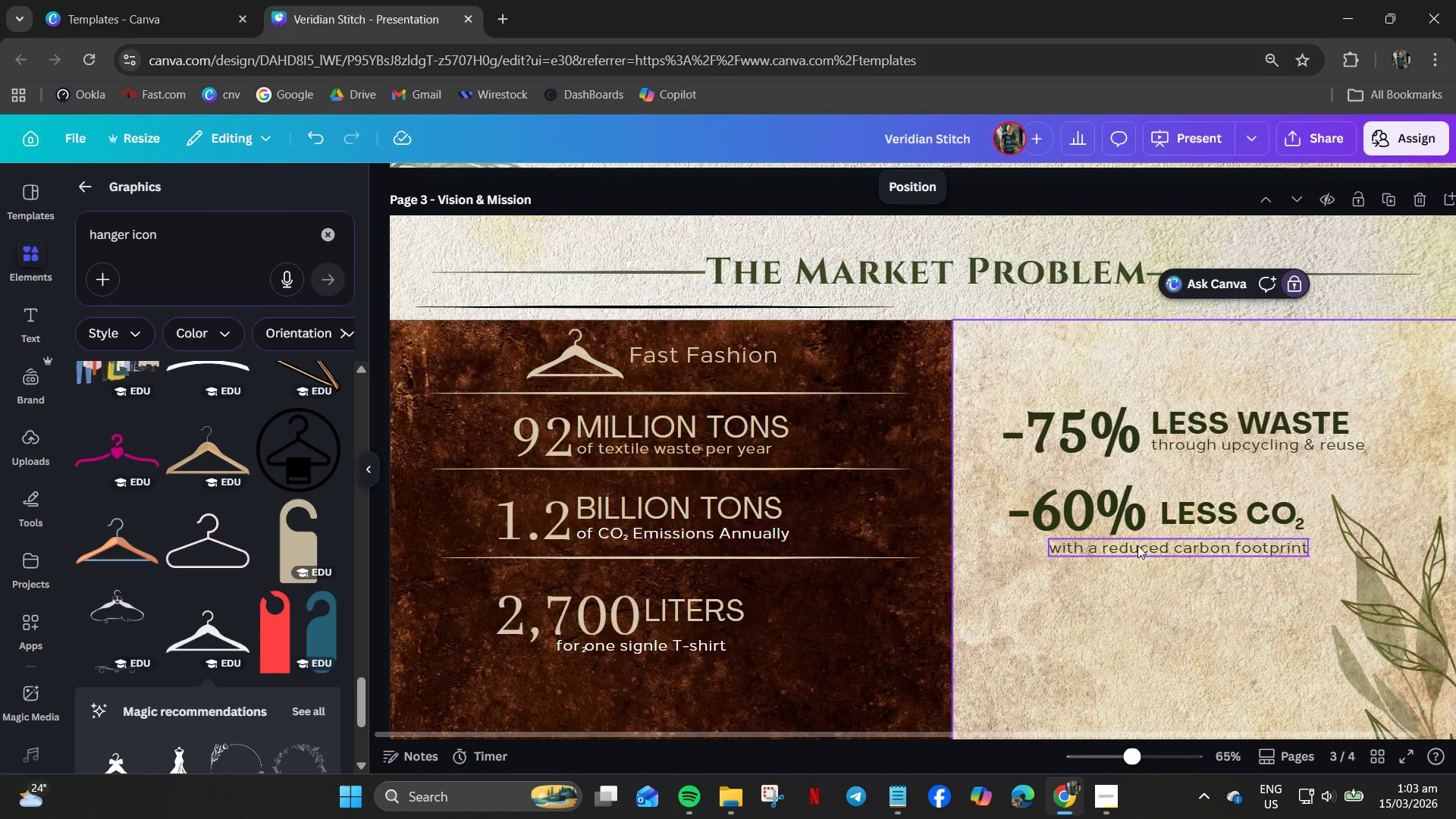 
double_click([1122, 518])
 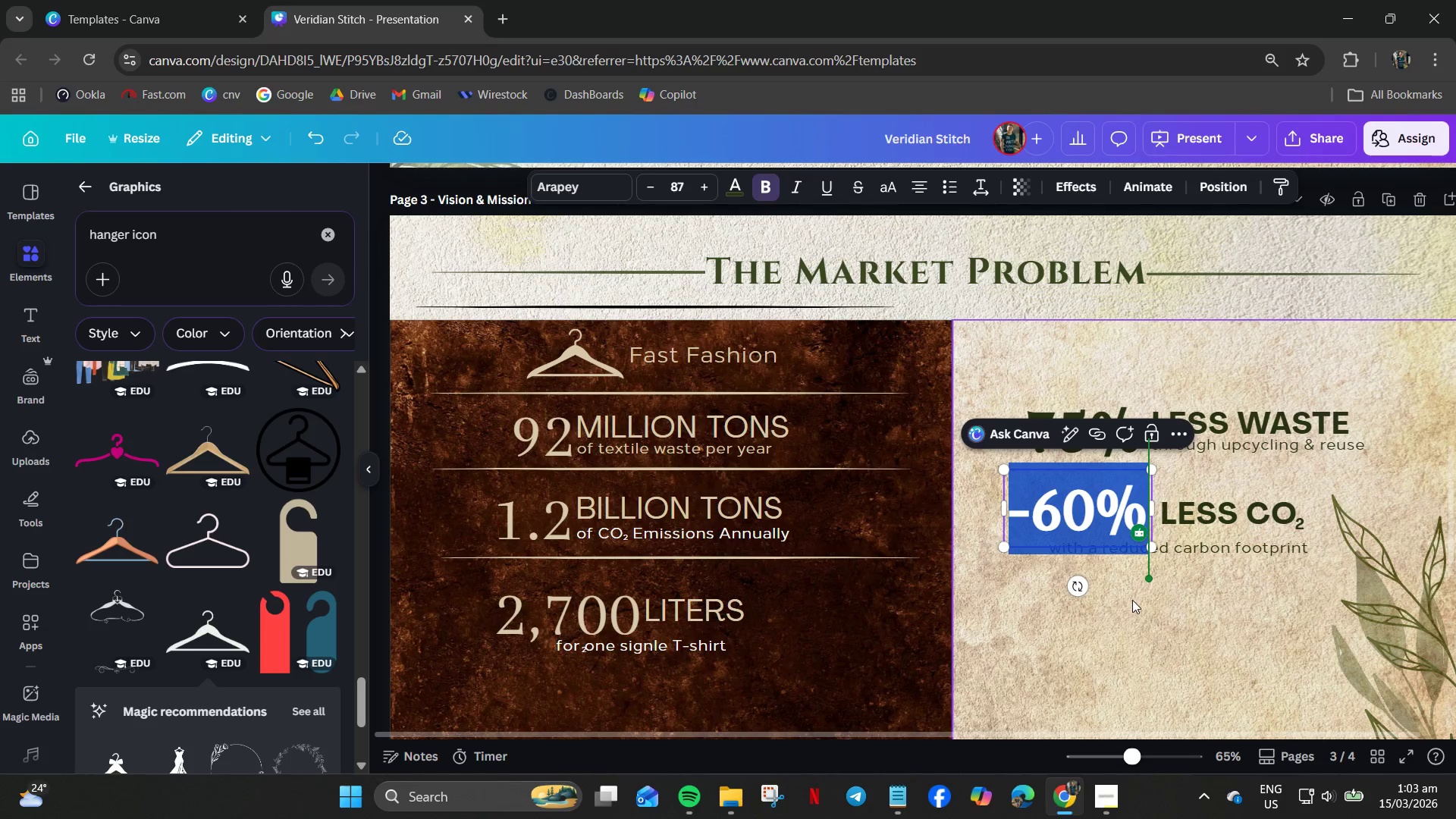 
left_click([1197, 610])
 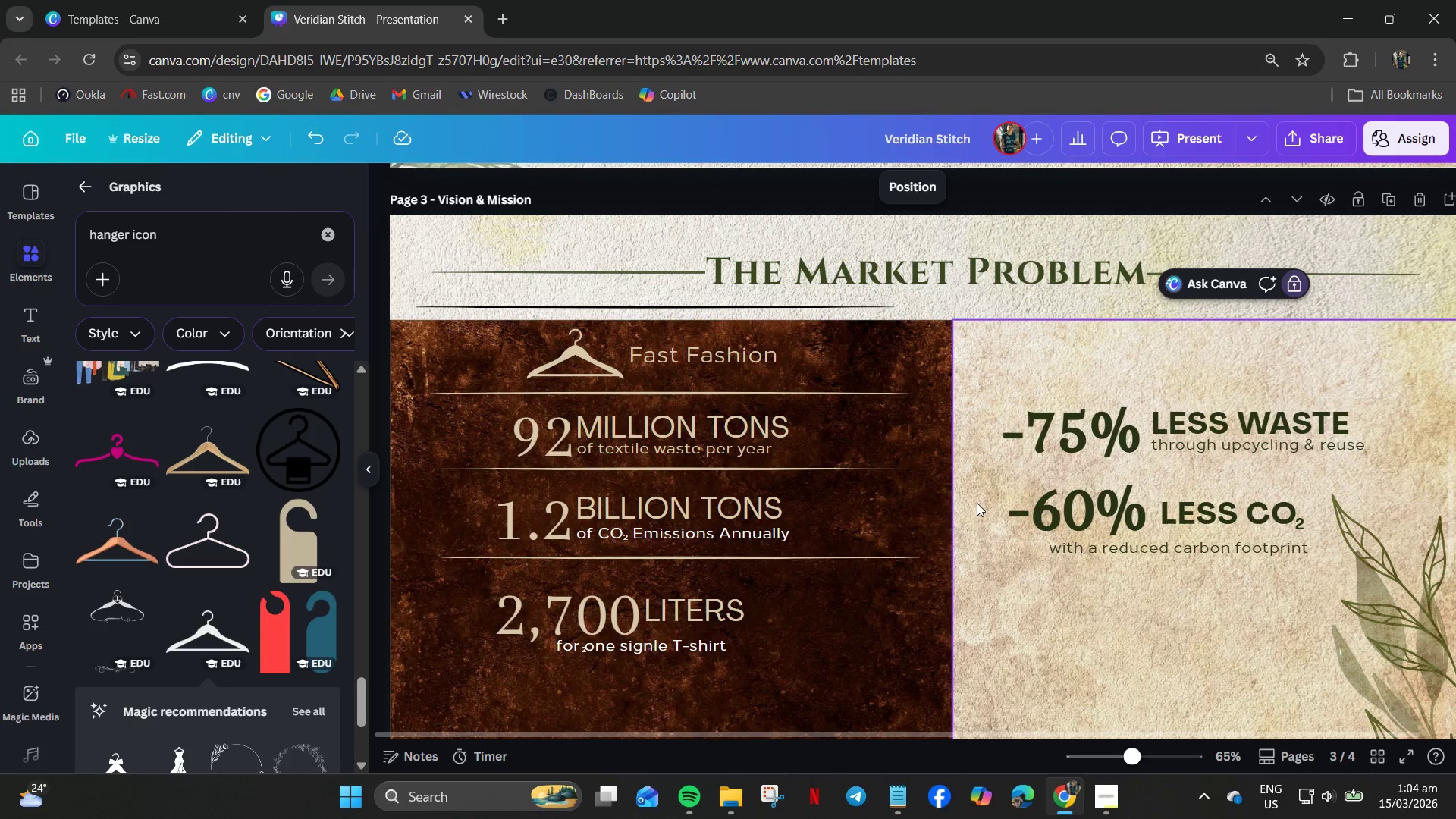 
left_click_drag(start_coordinate=[983, 502], to_coordinate=[1254, 551])
 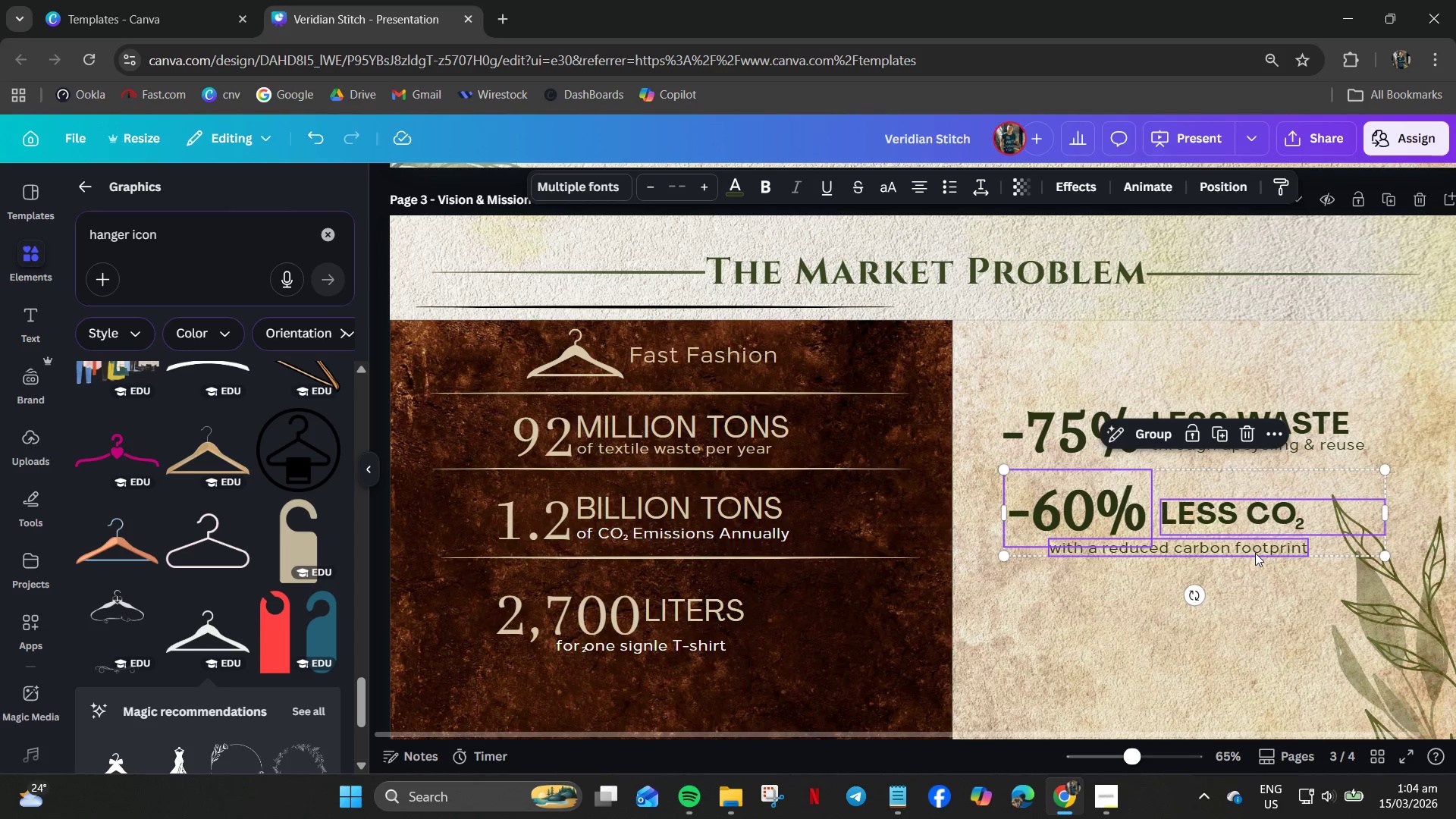 
right_click([1255, 553])
 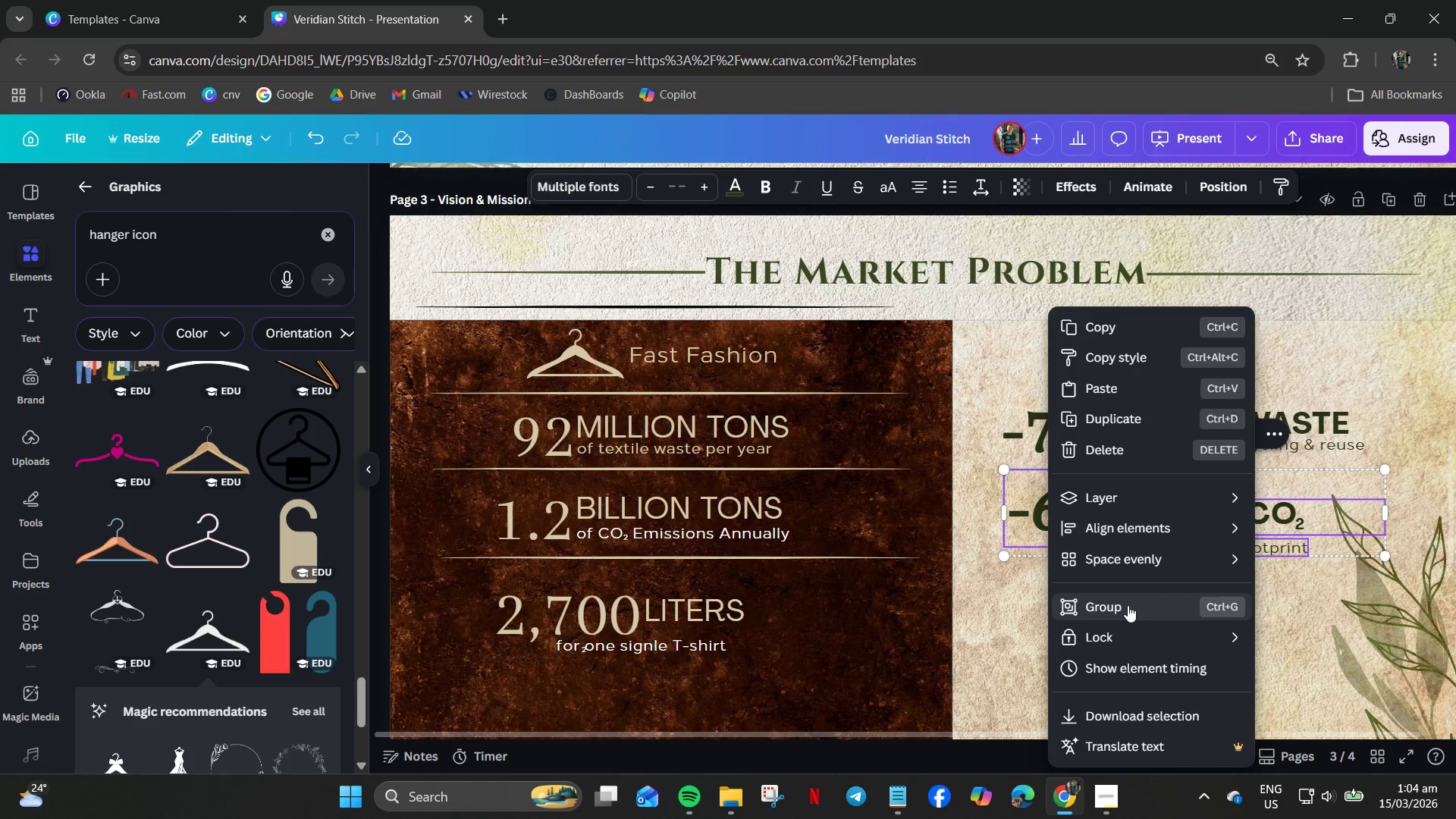 
left_click([1128, 605])
 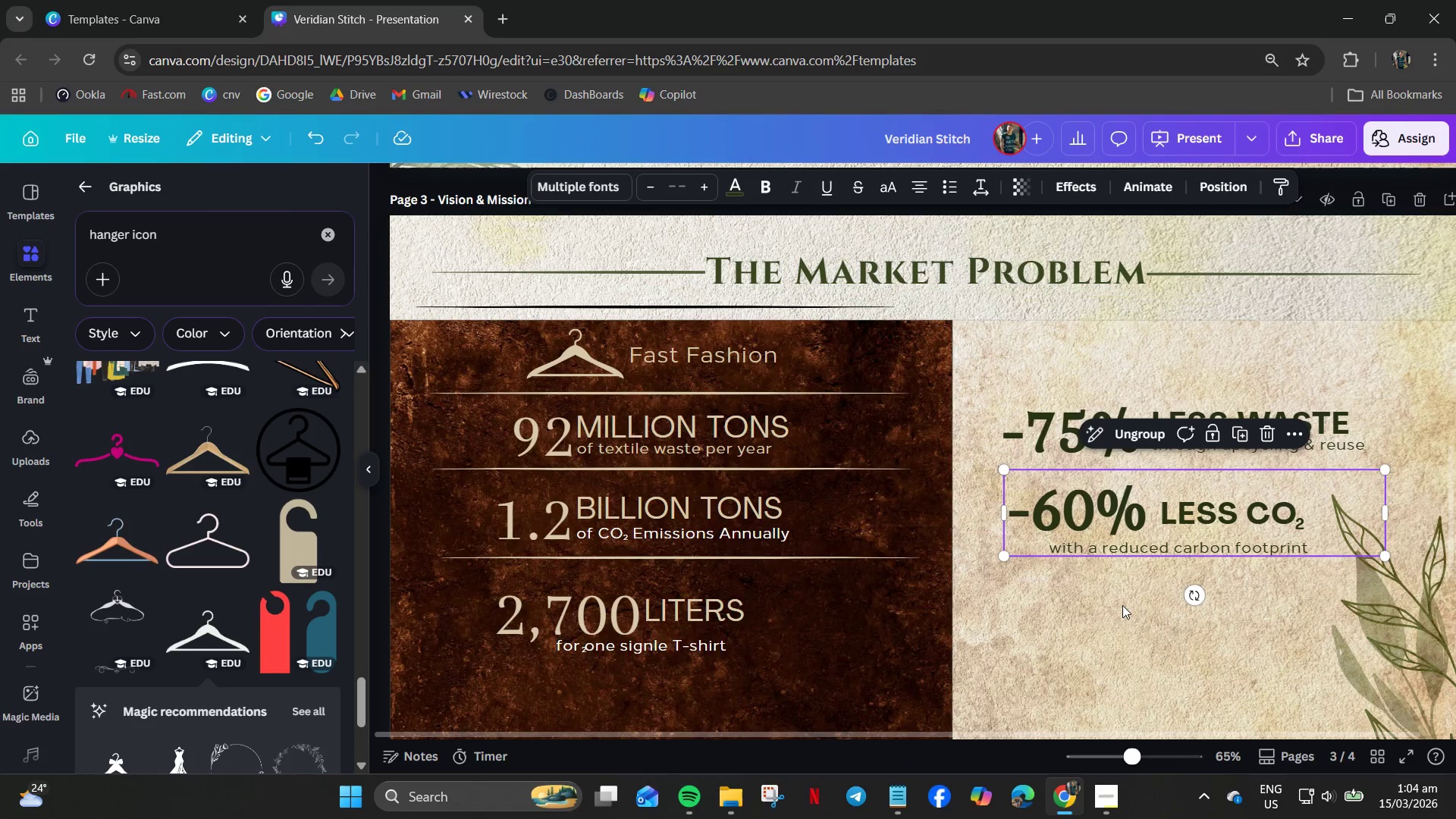 
left_click([1120, 616])
 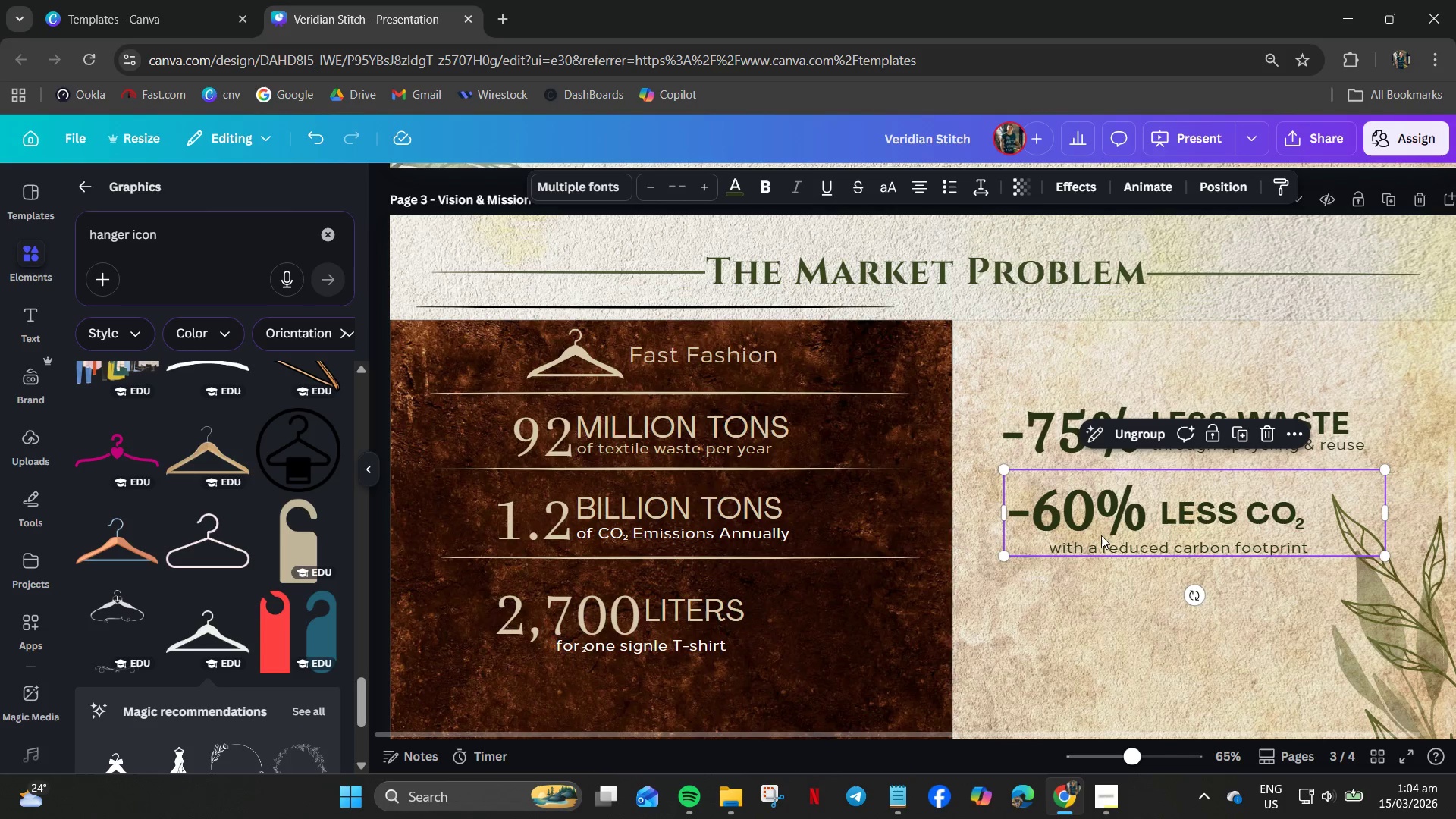 
key(Control+C)
 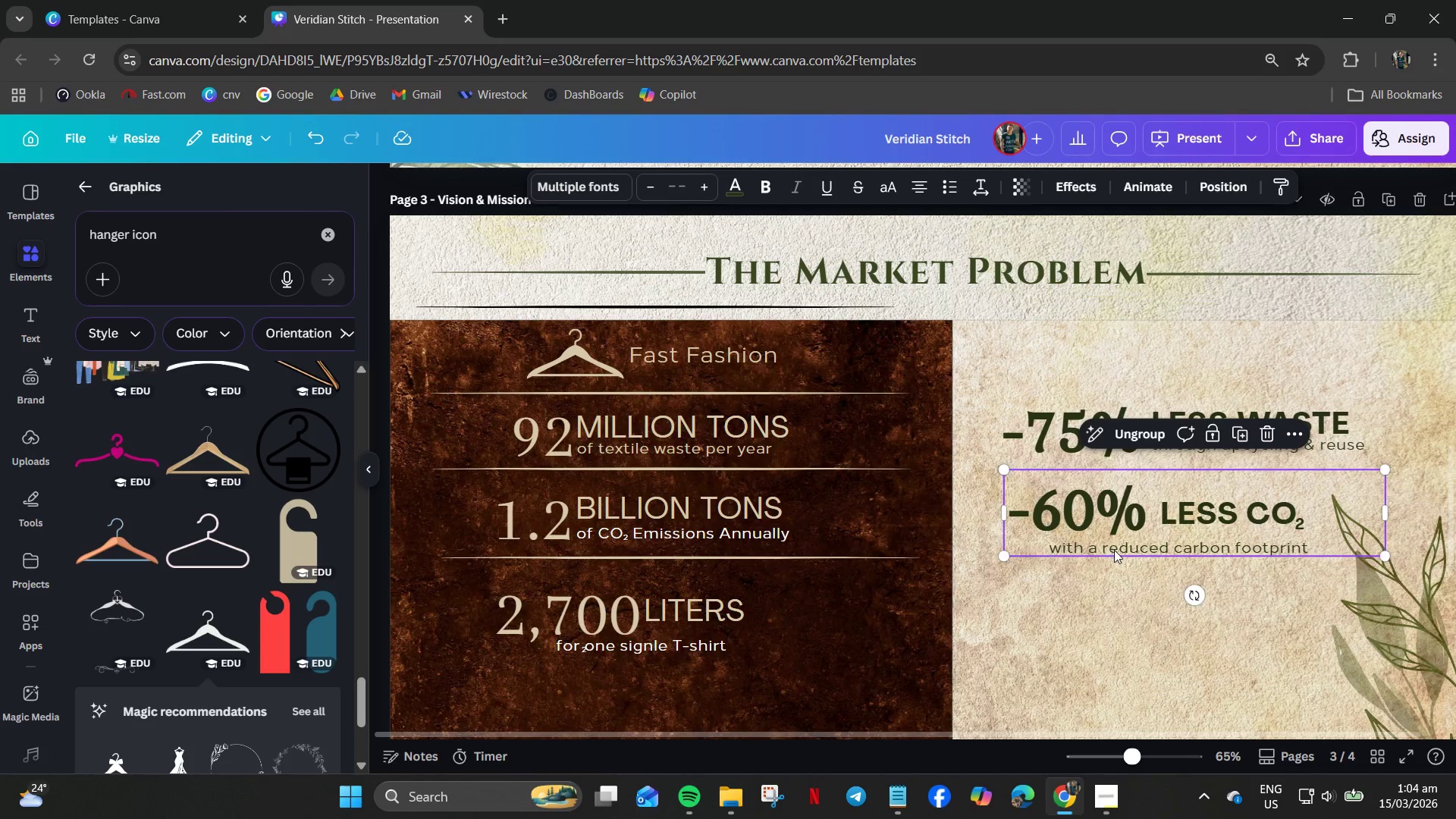 
key(Control+V)
 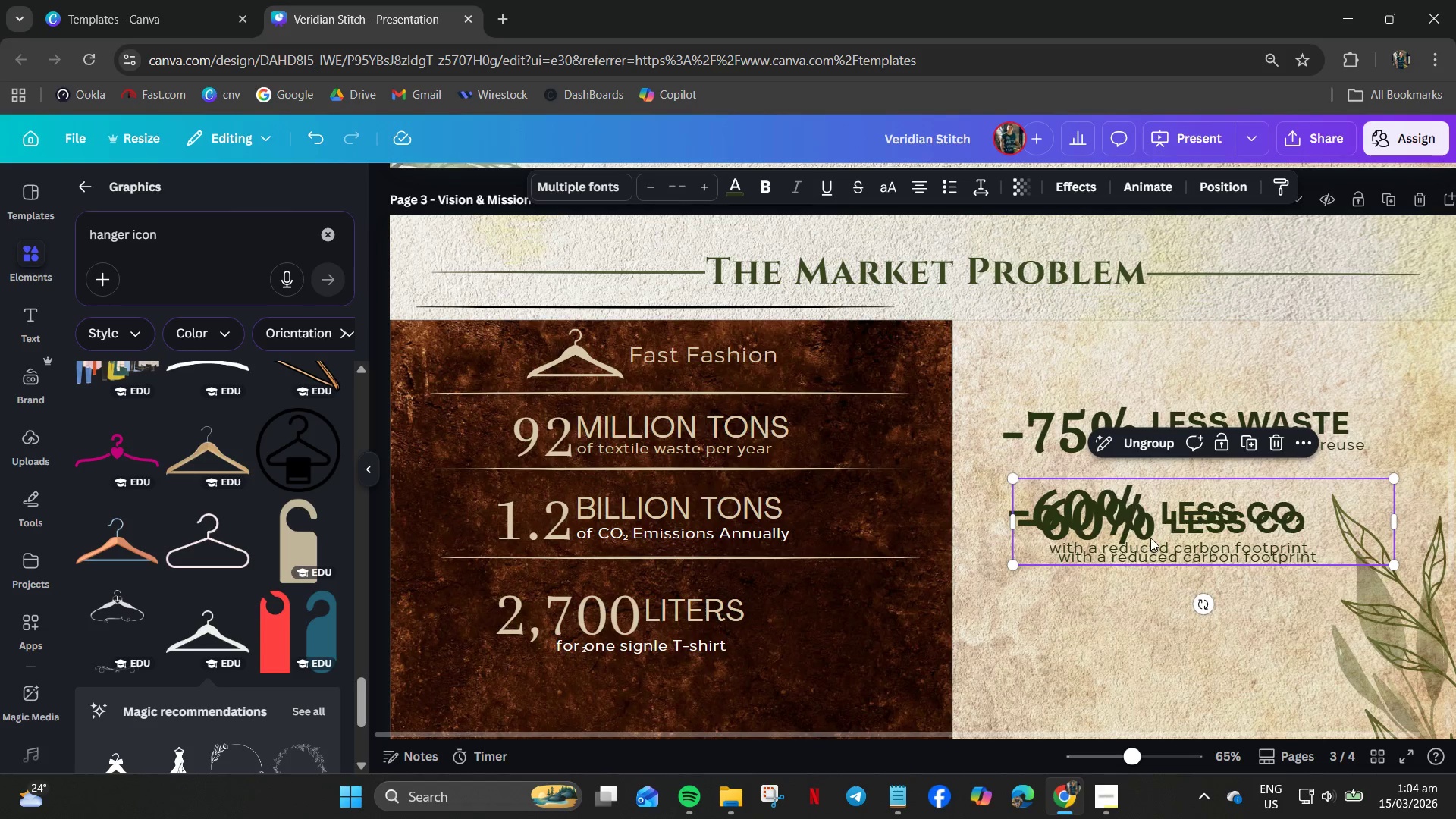 
left_click_drag(start_coordinate=[1150, 538], to_coordinate=[1149, 625])
 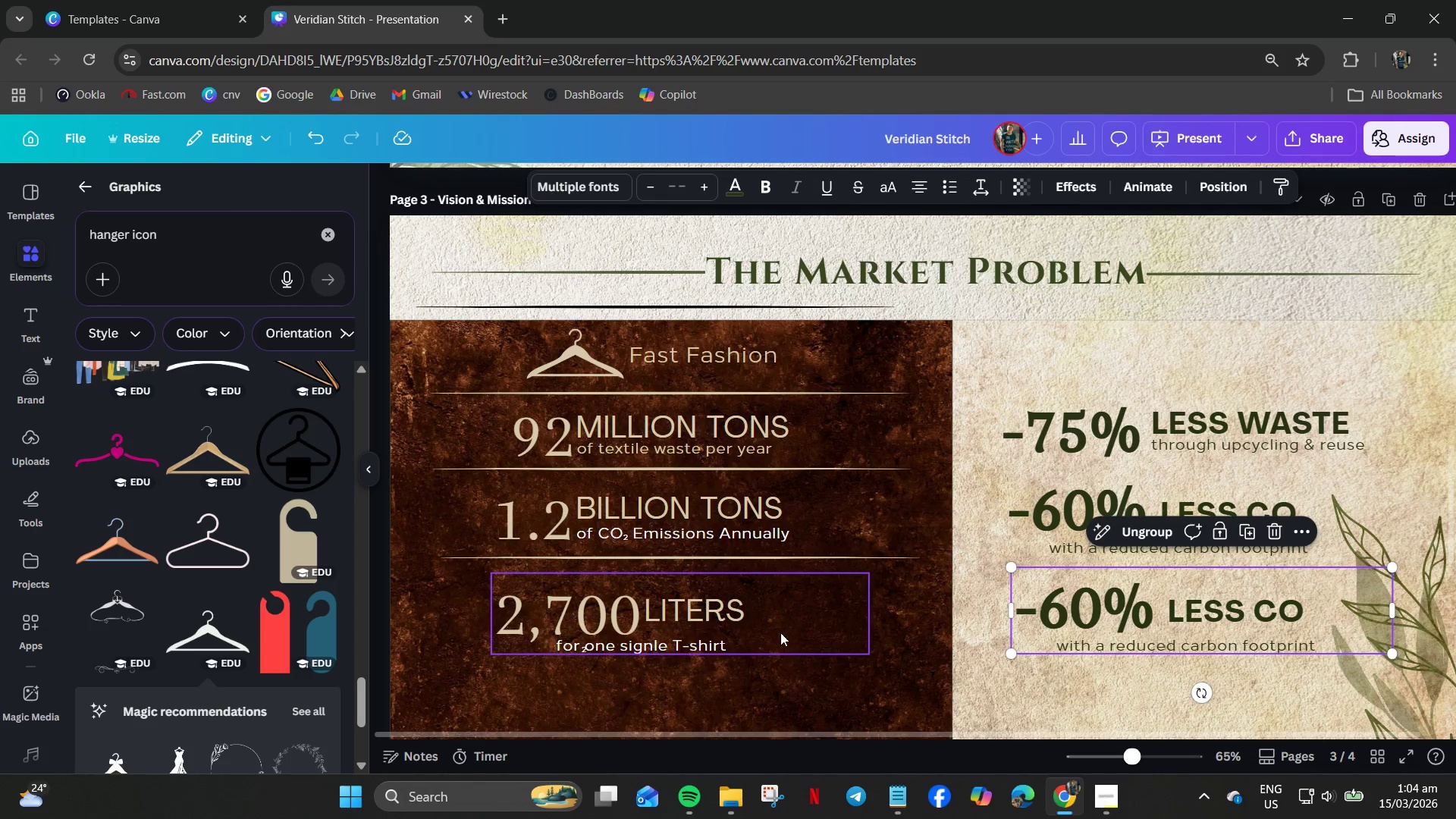 
left_click([758, 629])
 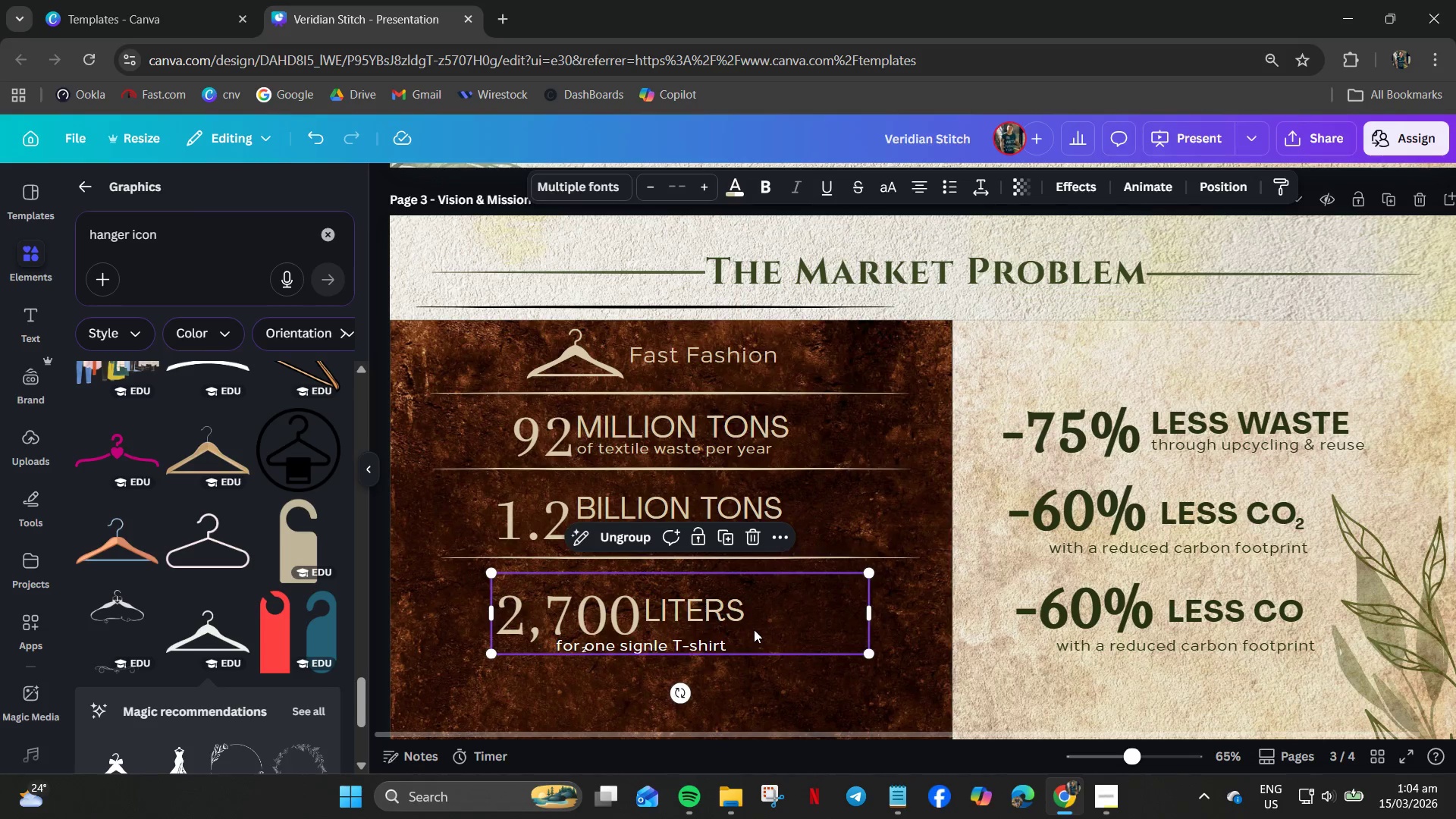 
left_click_drag(start_coordinate=[754, 629], to_coordinate=[761, 618])
 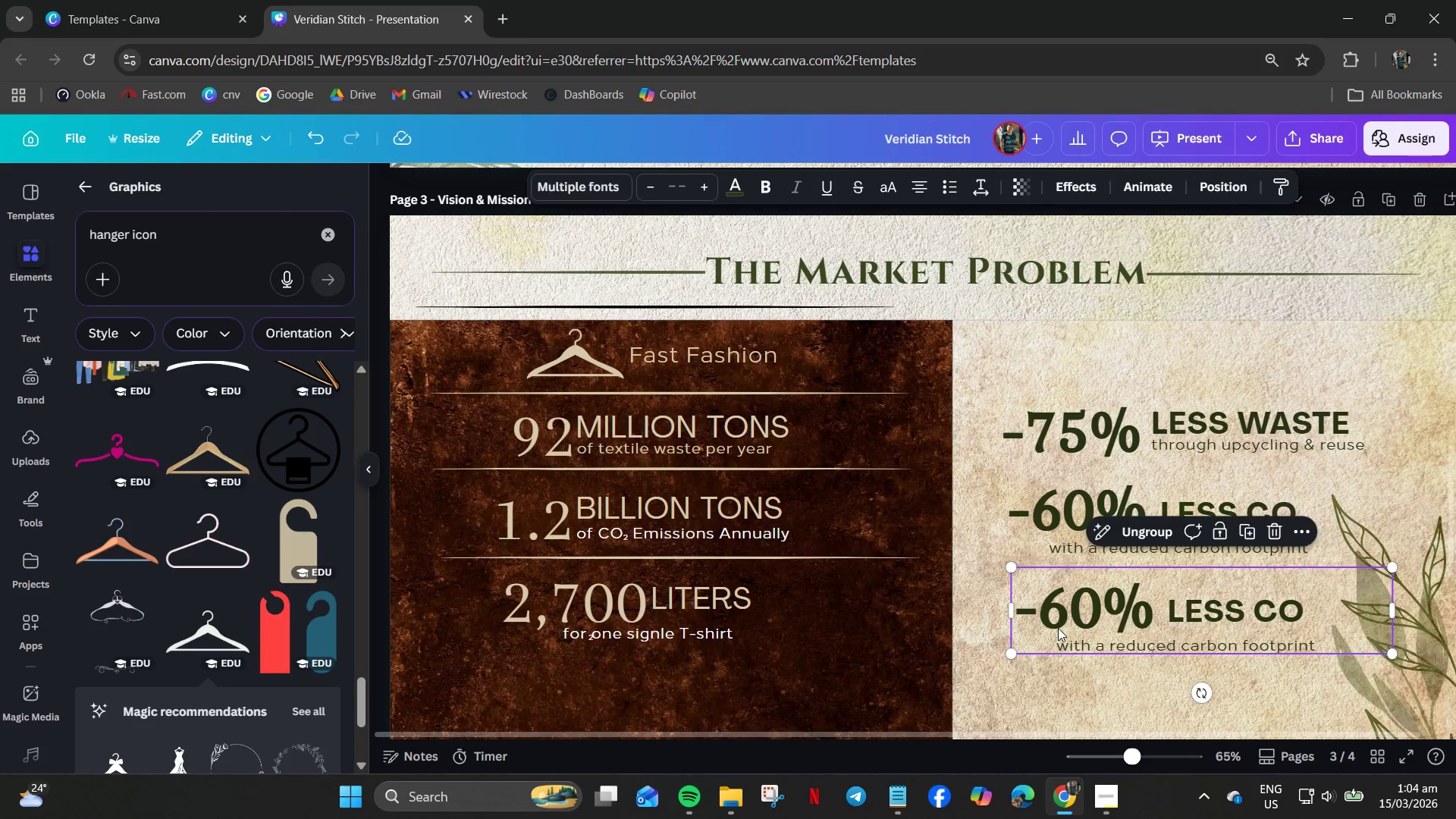 
left_click_drag(start_coordinate=[1058, 628], to_coordinate=[1057, 624])
 